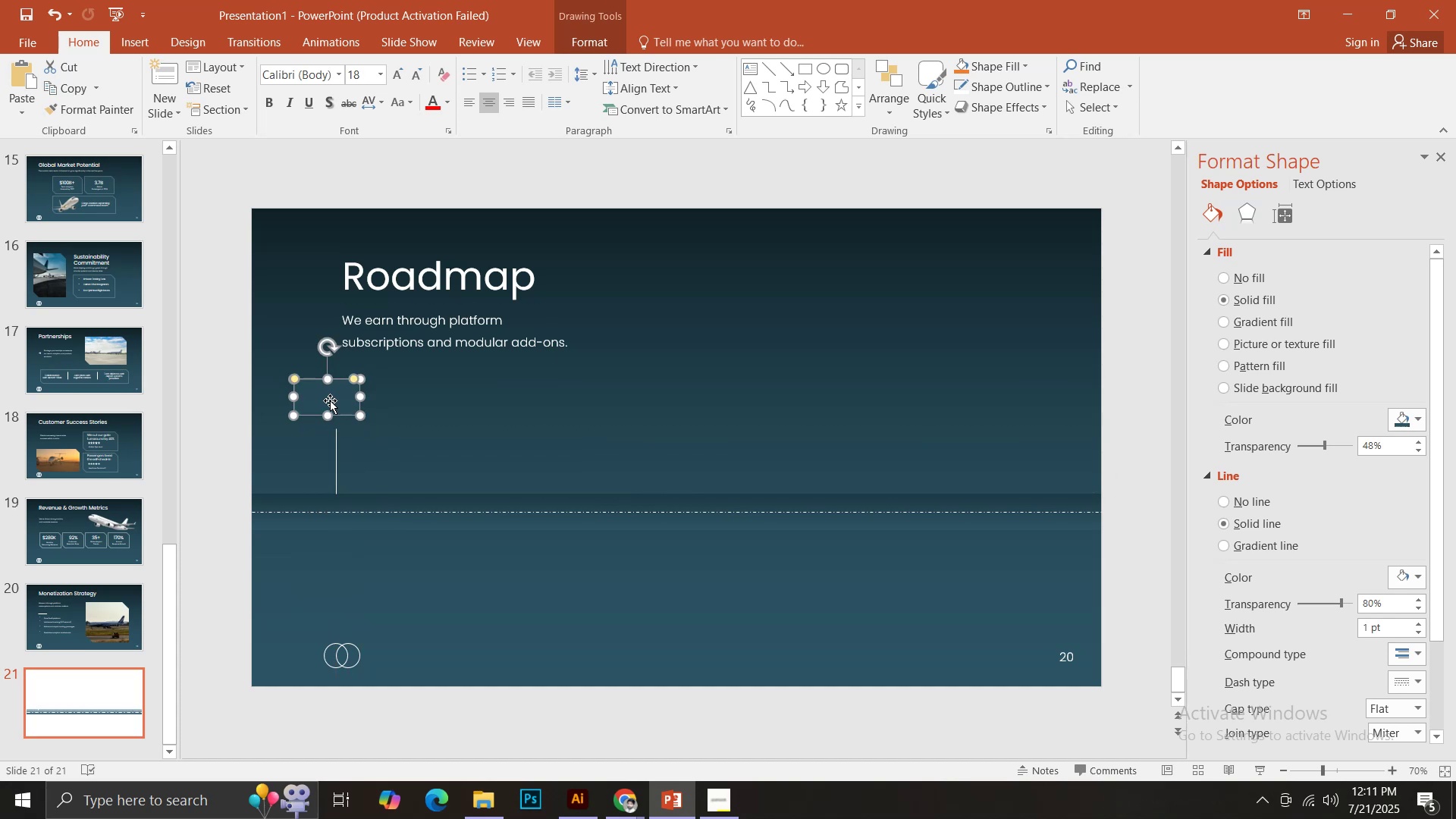 
left_click_drag(start_coordinate=[330, 400], to_coordinate=[336, 414])
 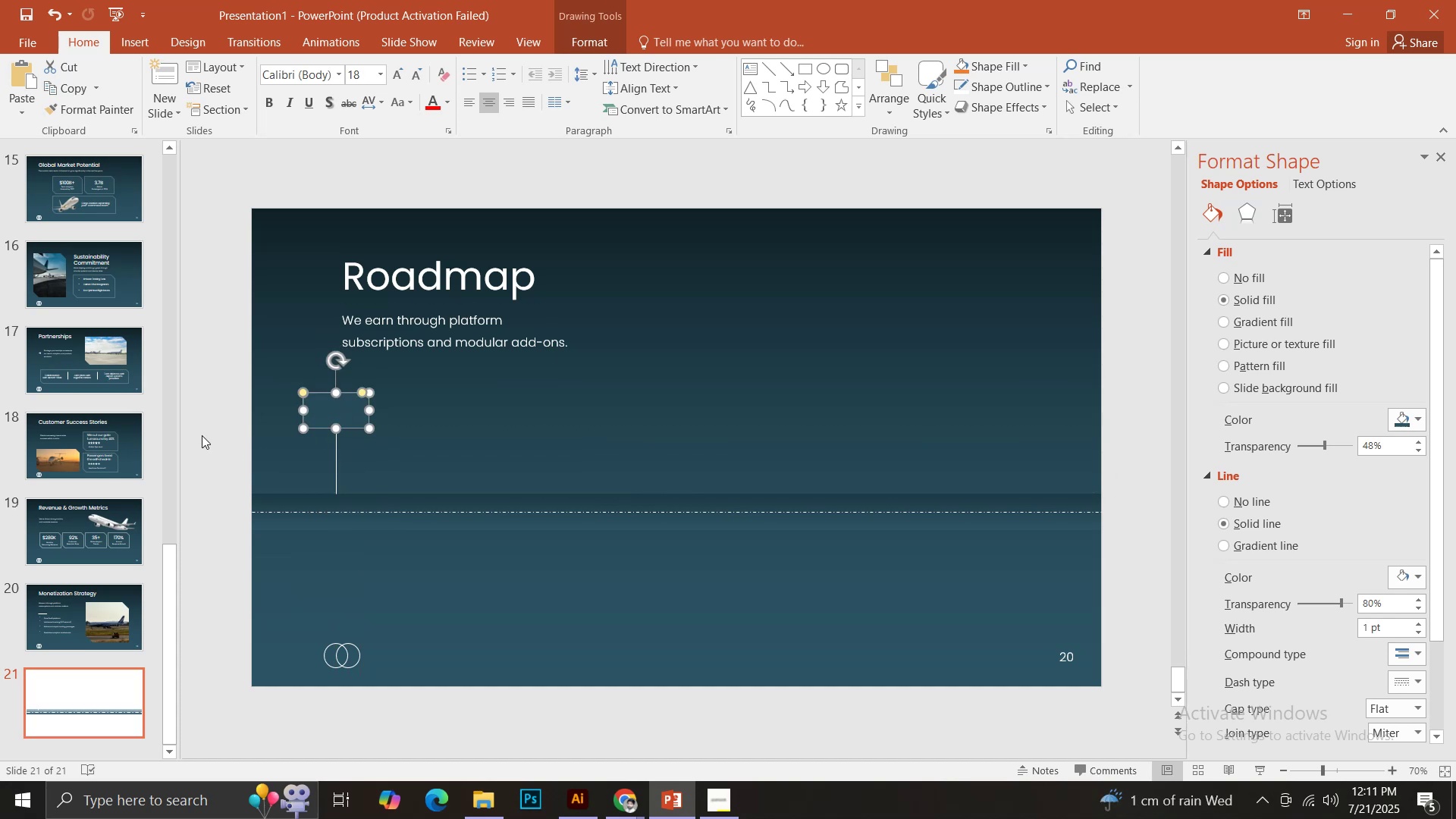 
left_click([202, 435])
 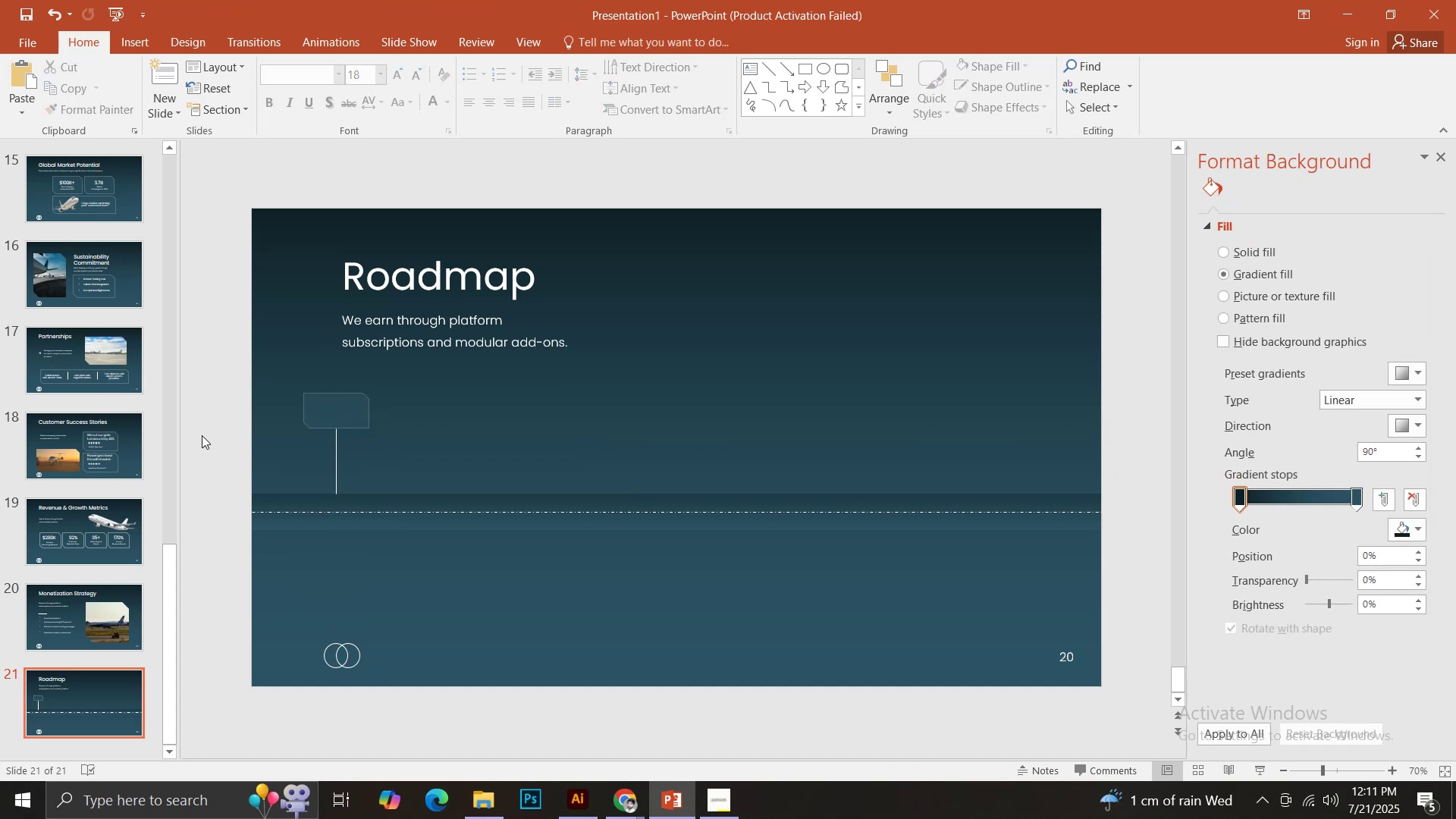 
left_click_drag(start_coordinate=[329, 417], to_coordinate=[328, 518])
 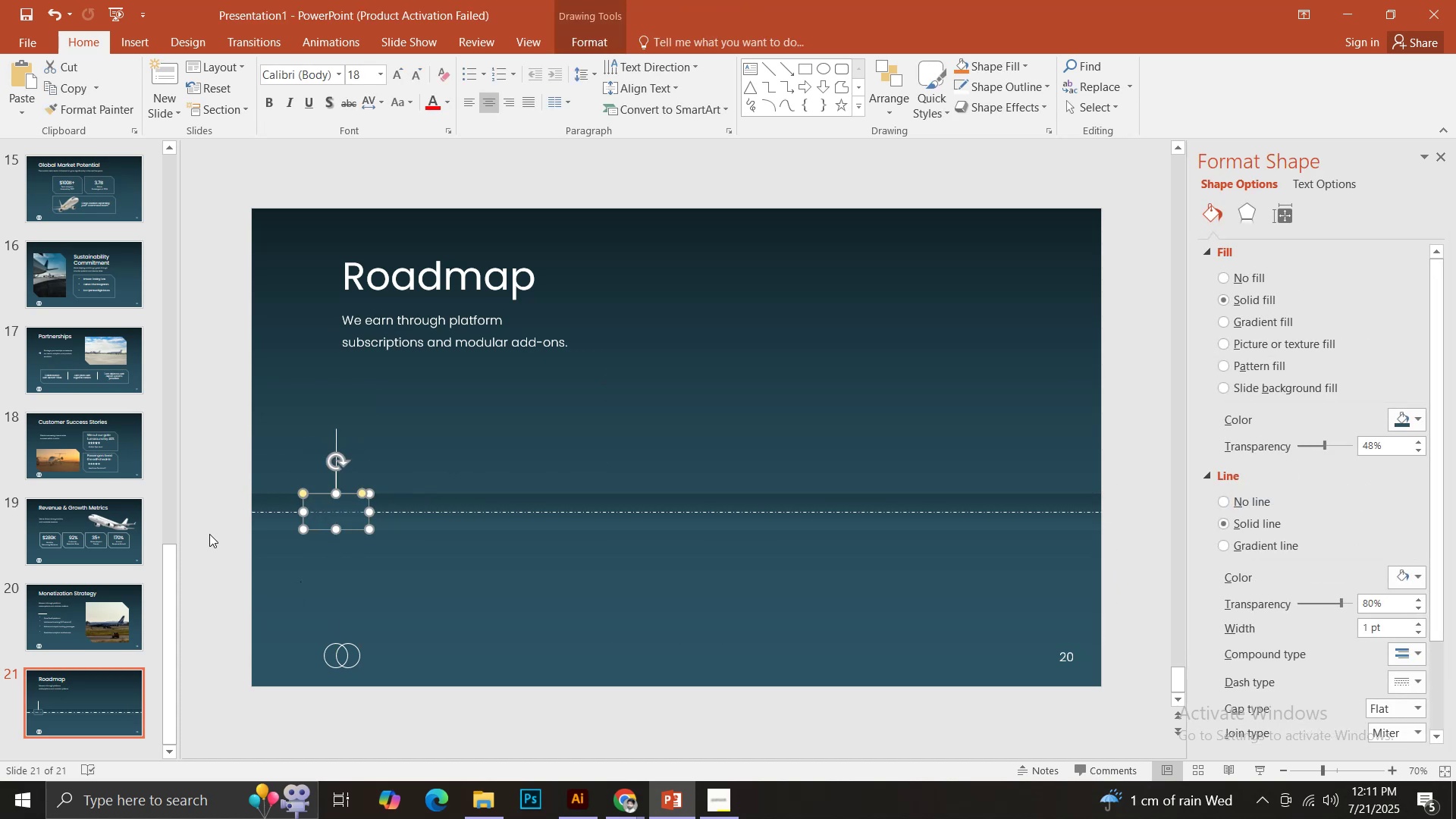 
key(Shift+ShiftLeft)
 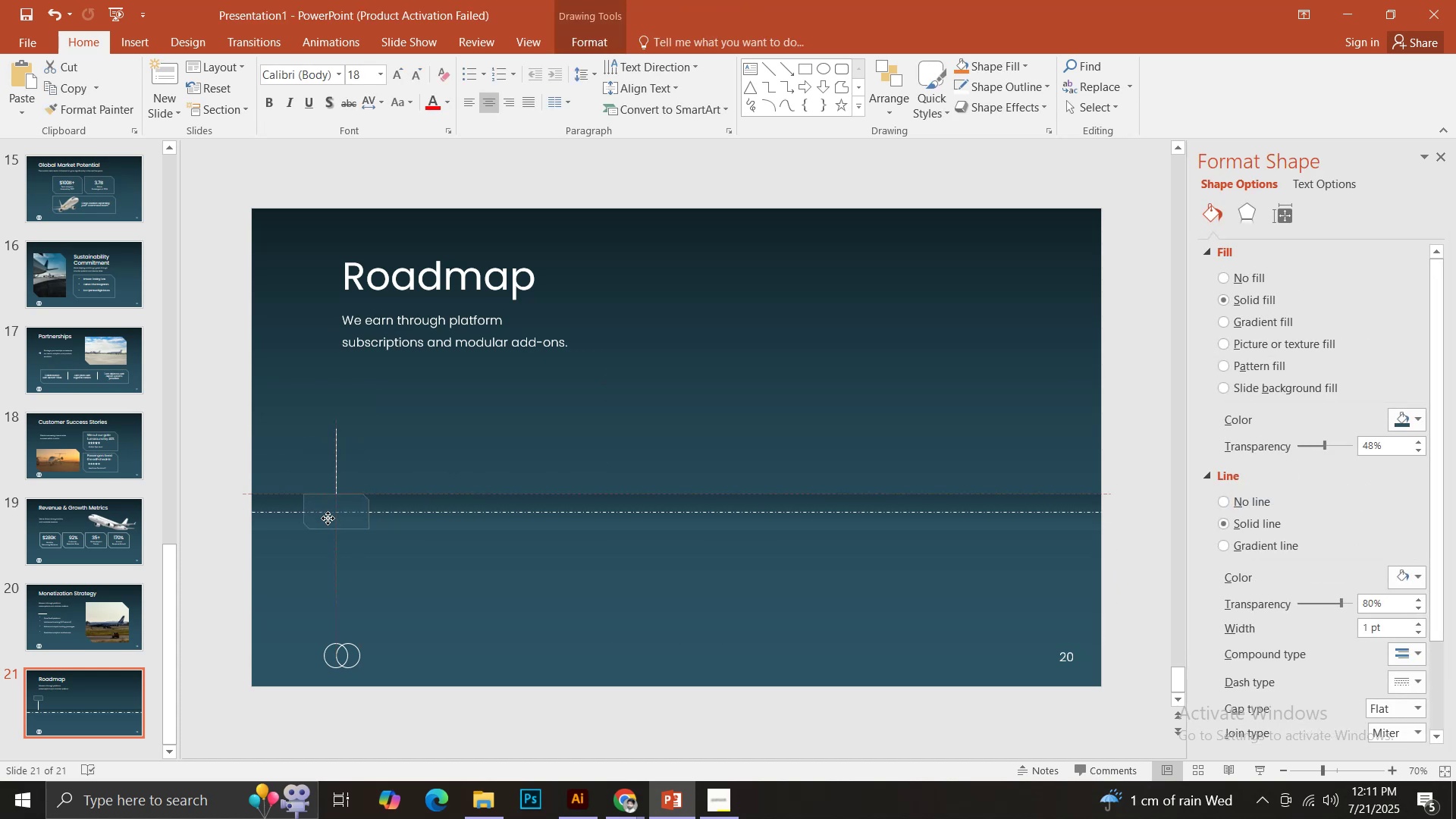 
left_click([208, 532])
 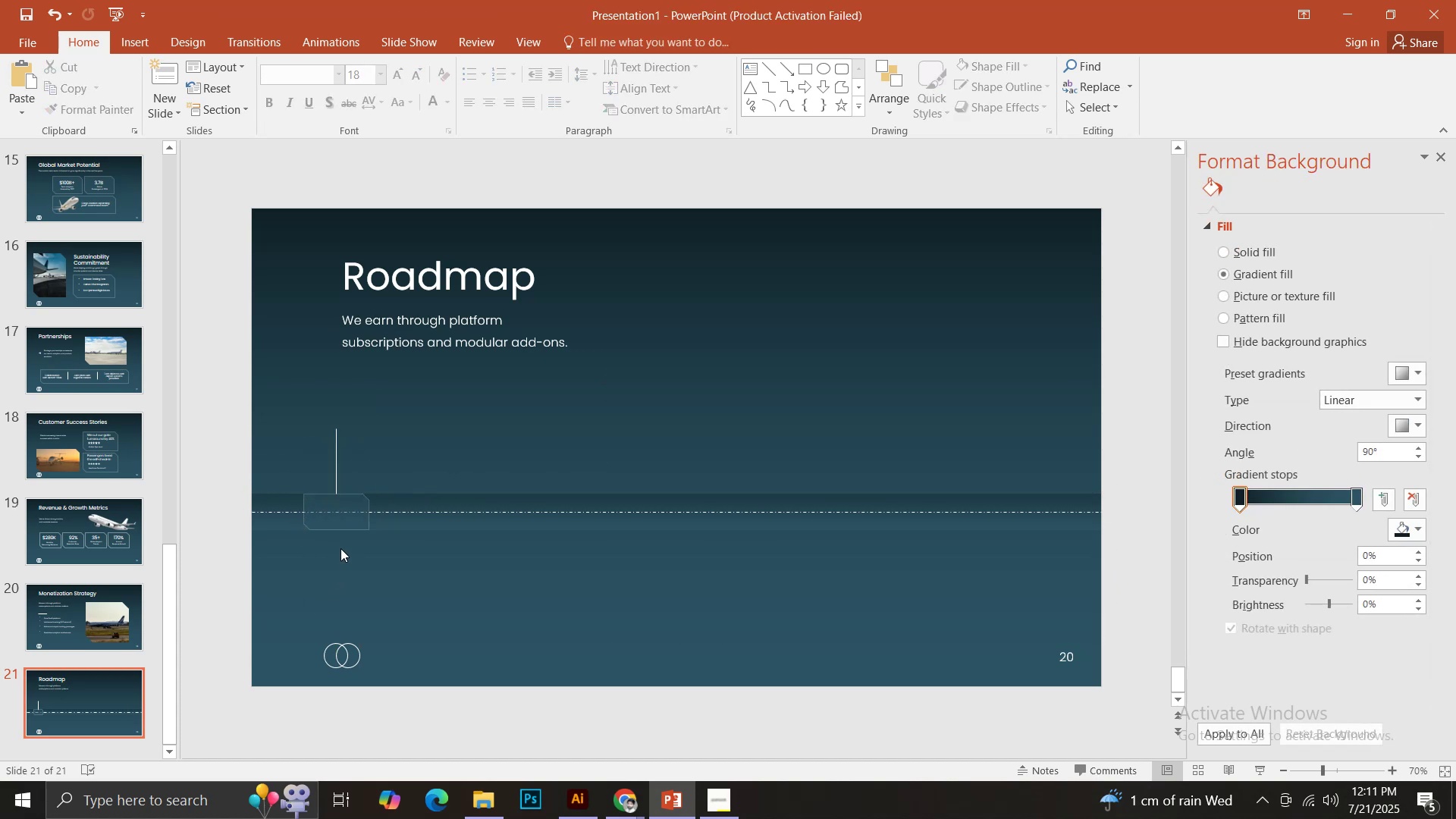 
left_click([343, 523])
 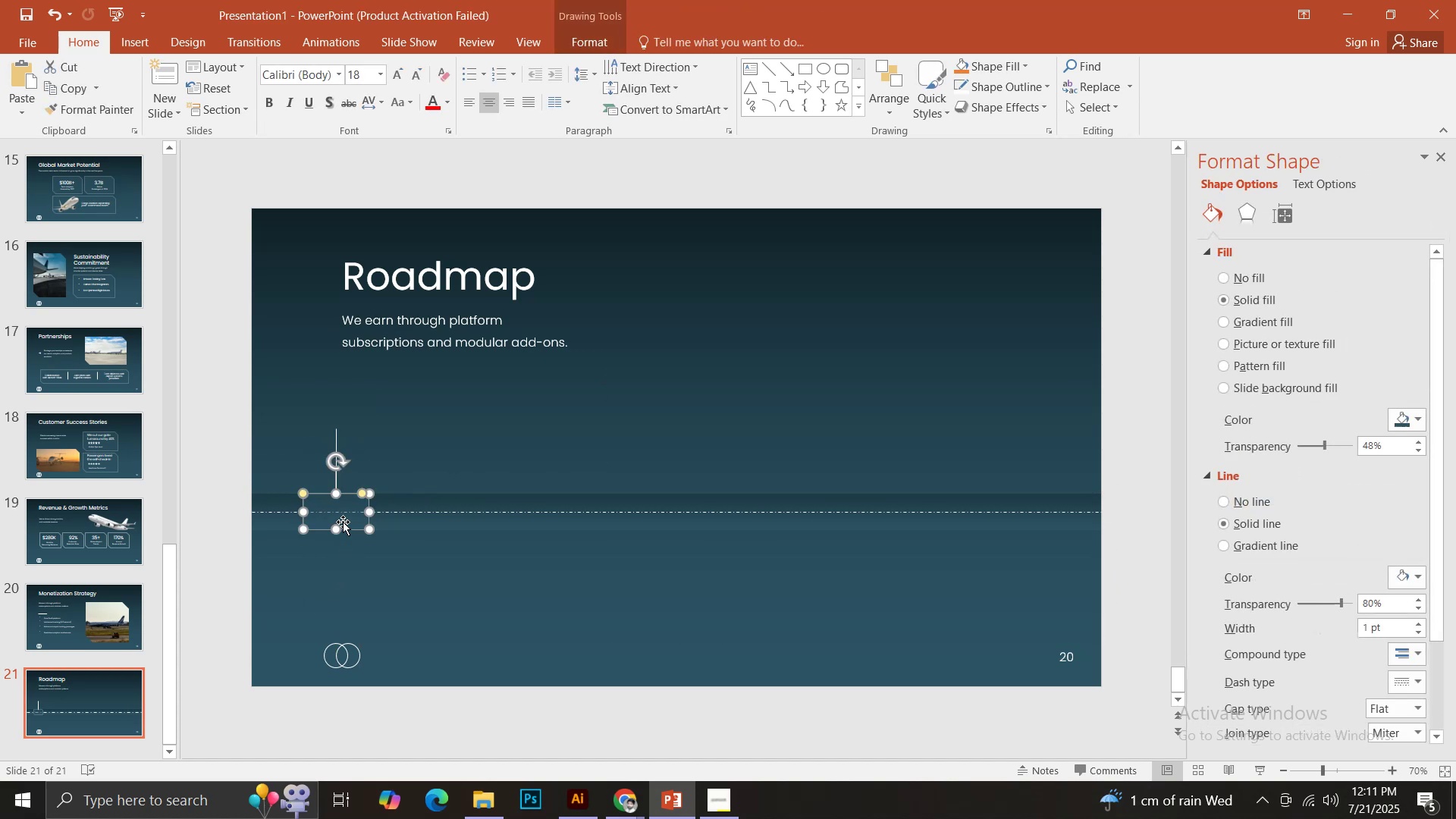 
key(Backspace)
 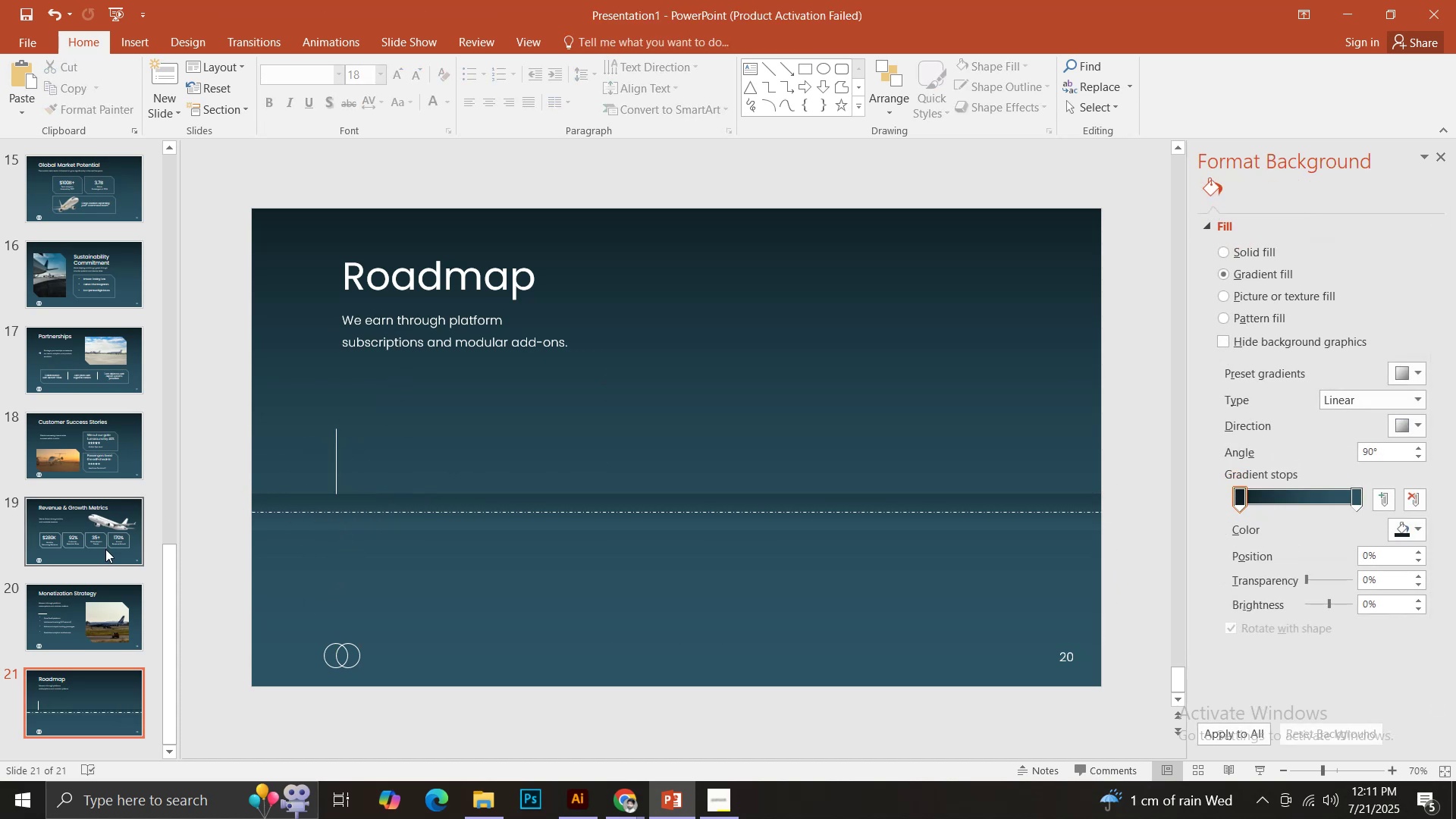 
left_click([100, 549])
 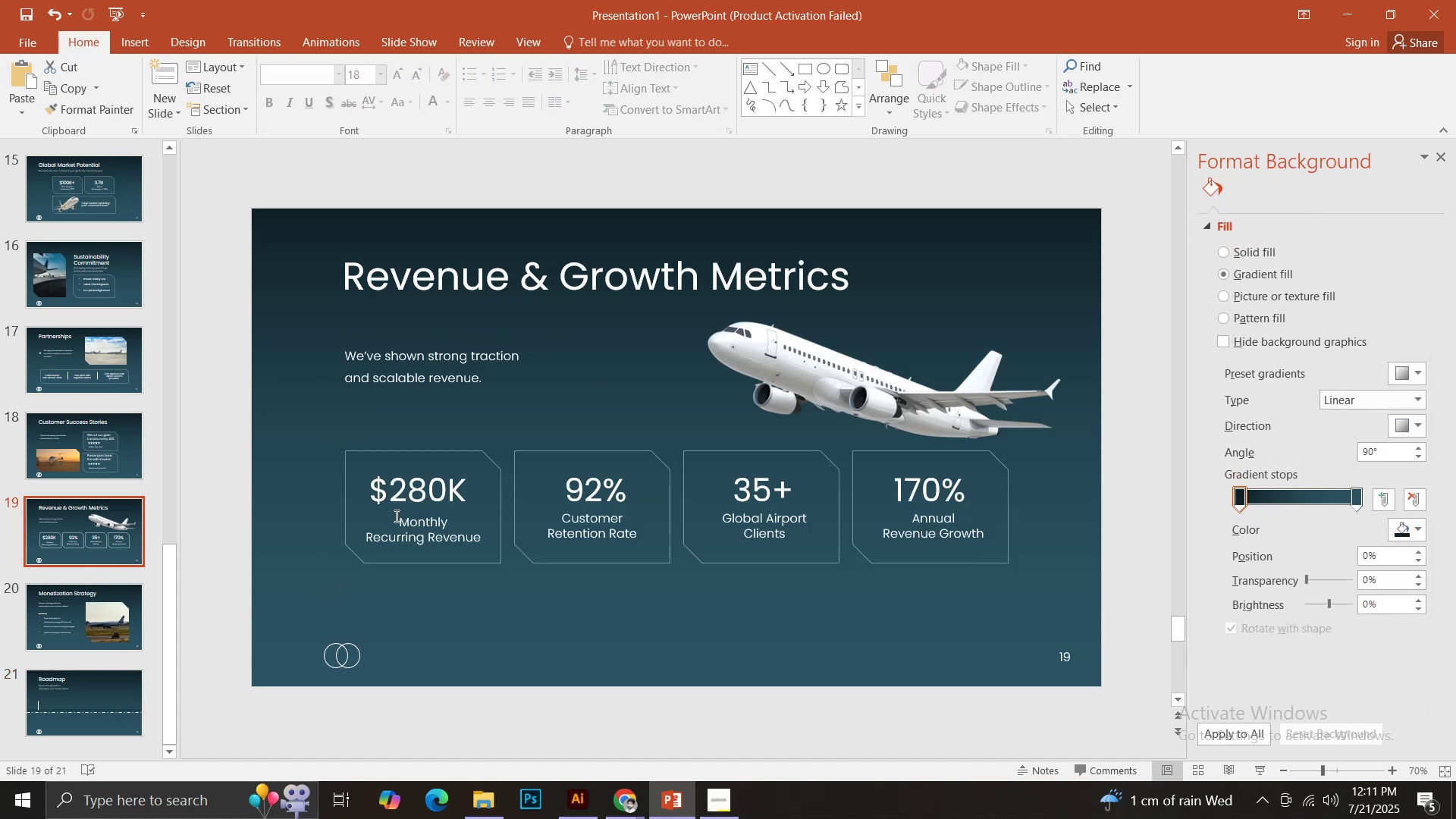 
left_click([412, 488])
 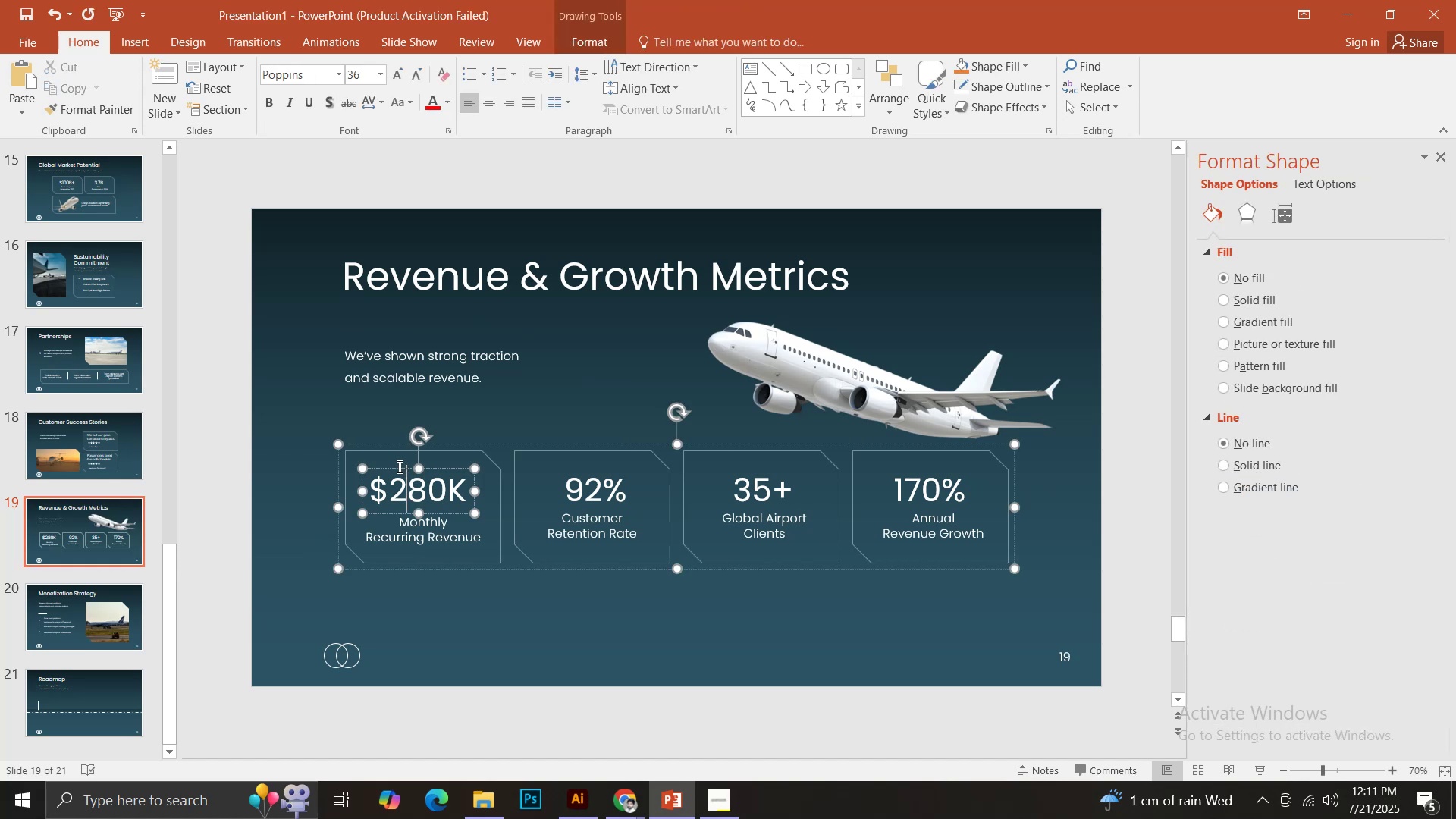 
left_click([398, 466])
 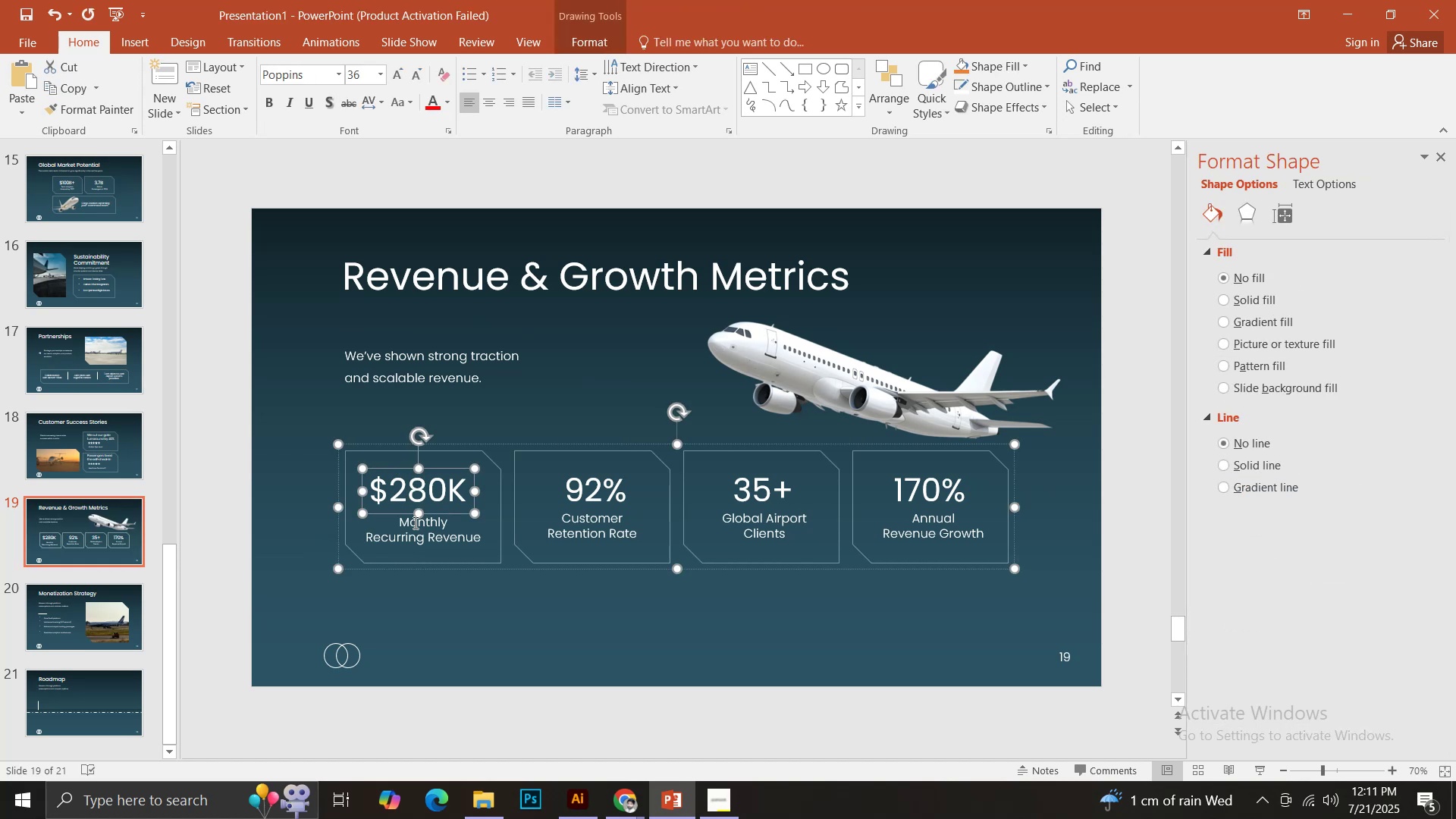 
key(Shift+ShiftLeft)
 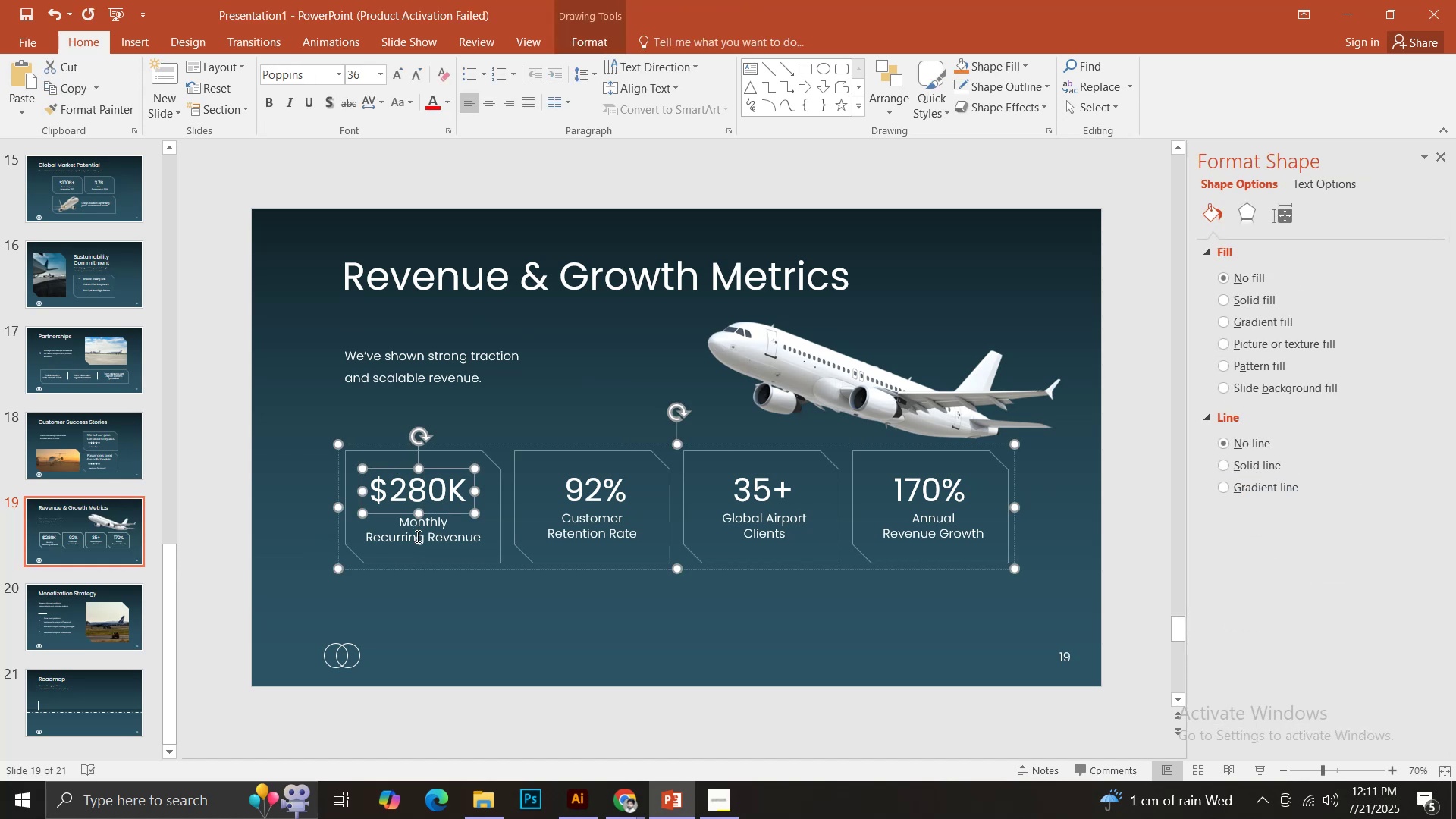 
left_click([416, 536])
 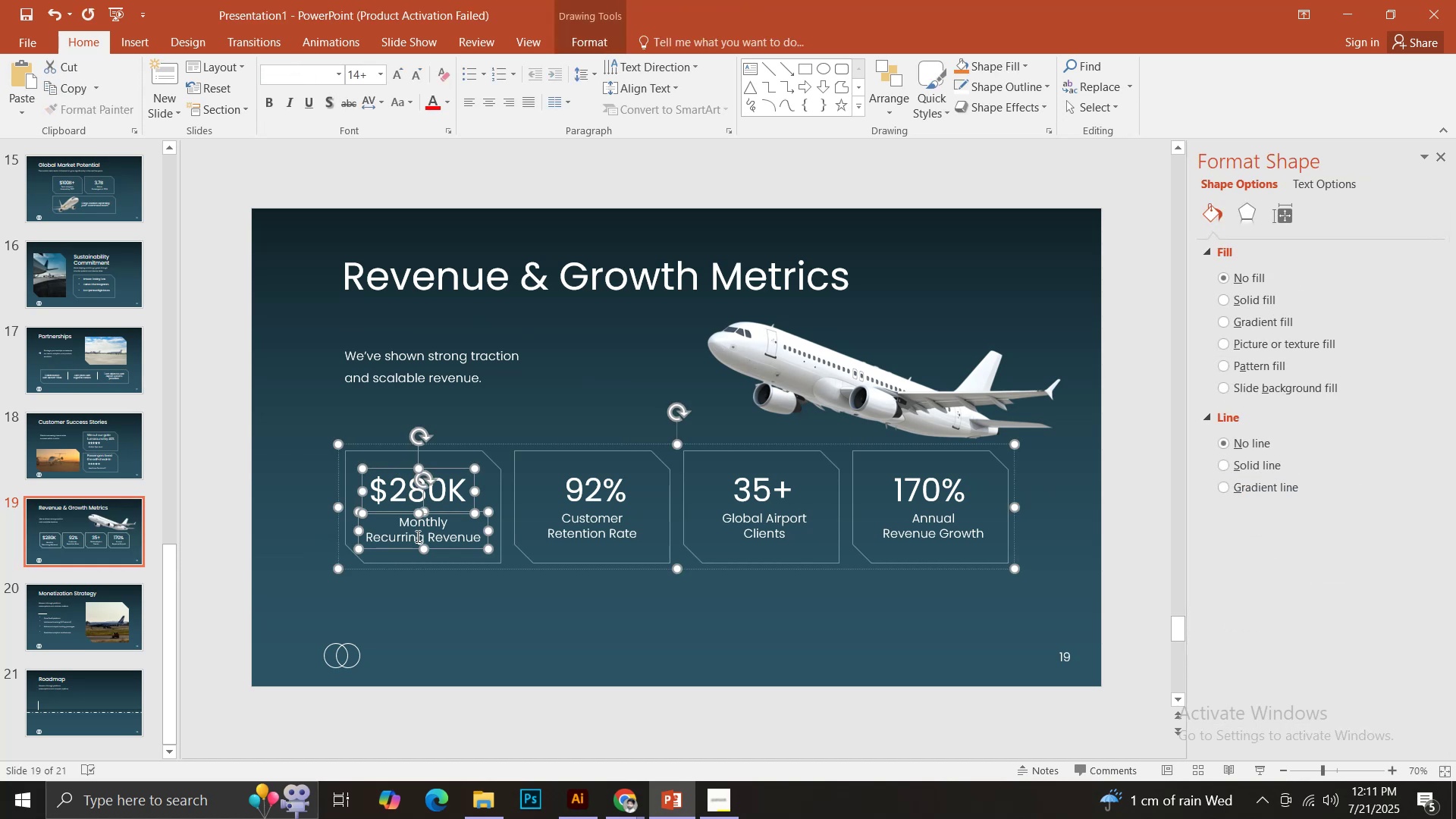 
key(Control+C)
 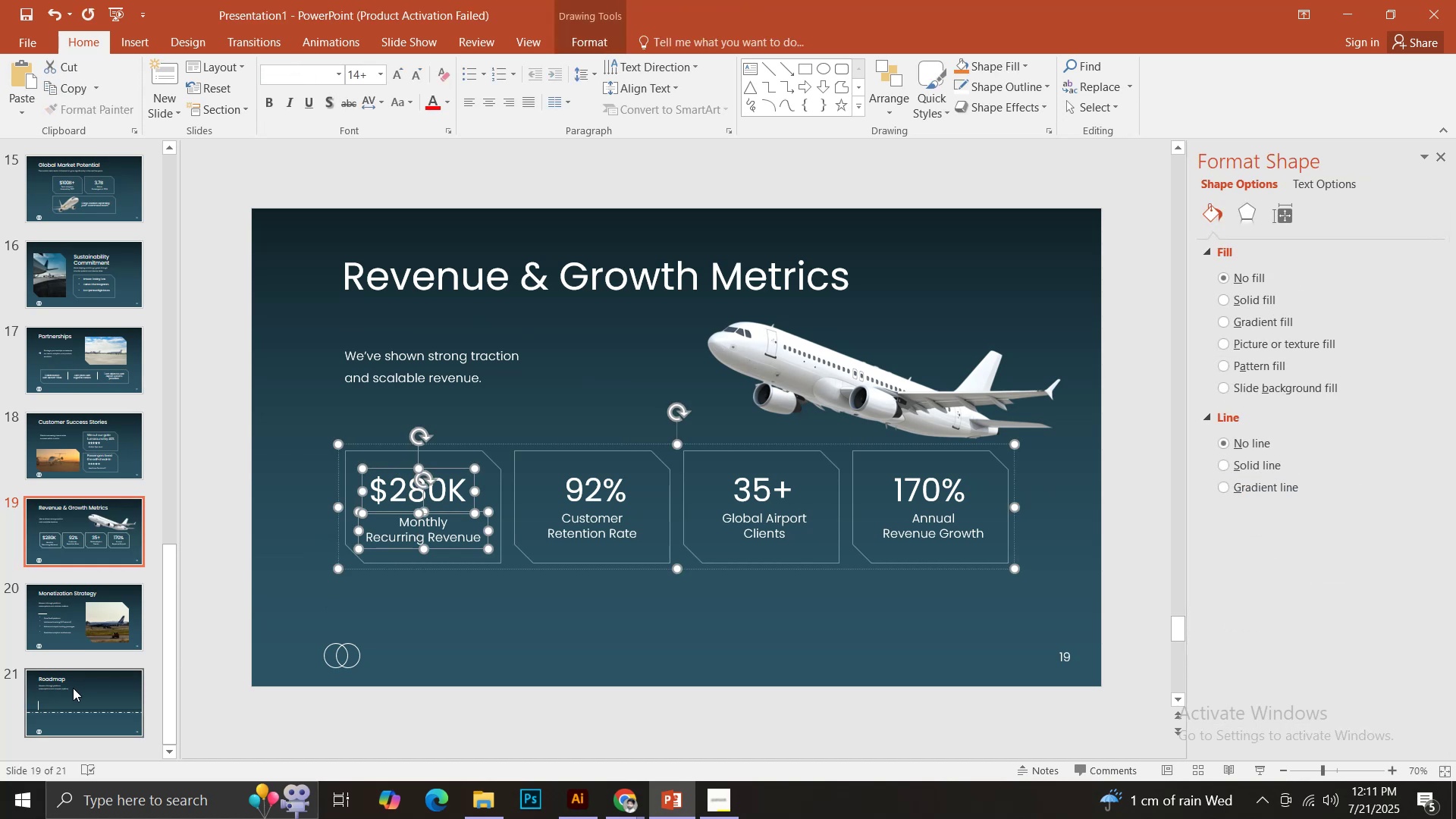 
left_click([73, 688])
 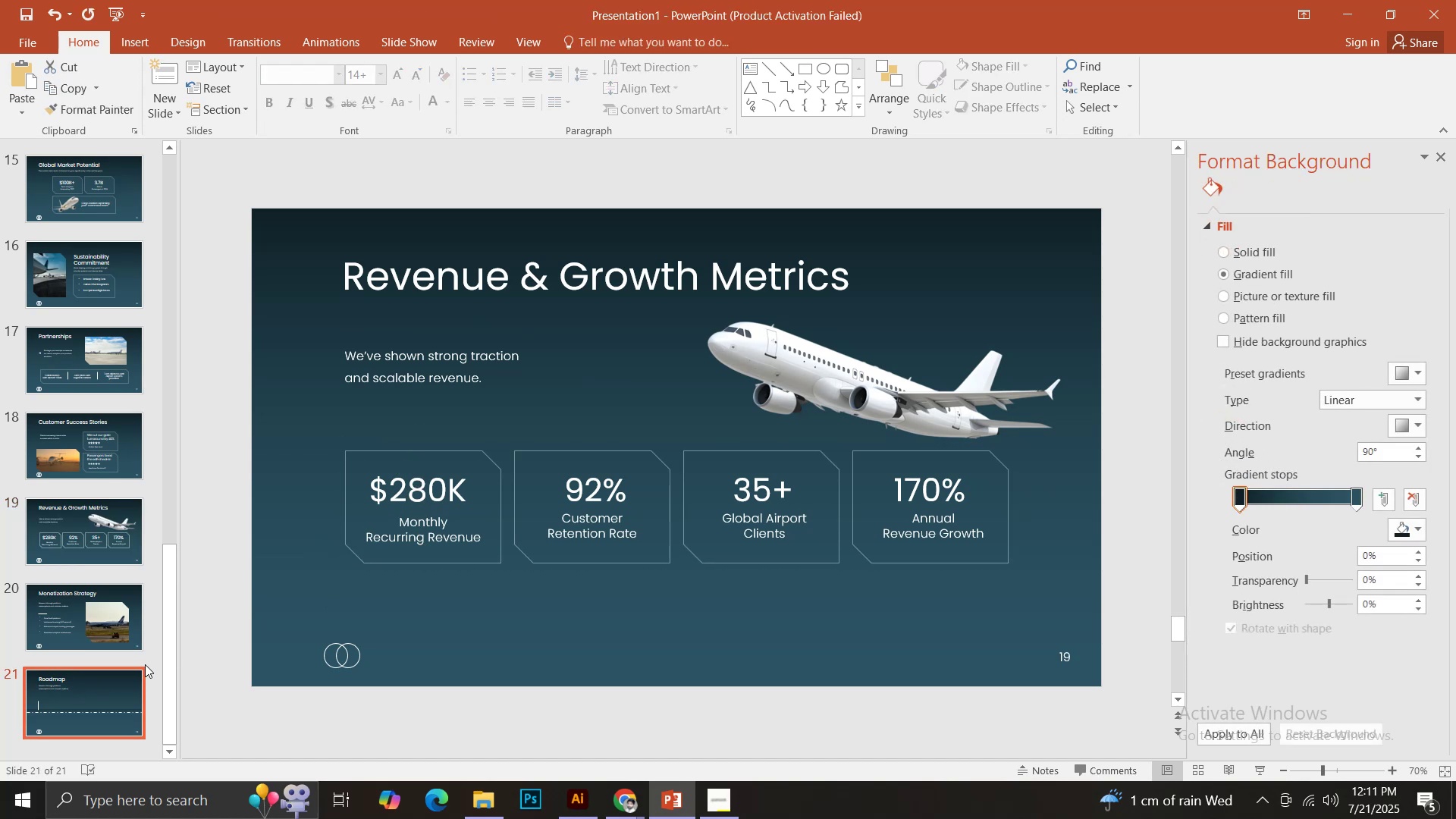 
key(Control+V)
 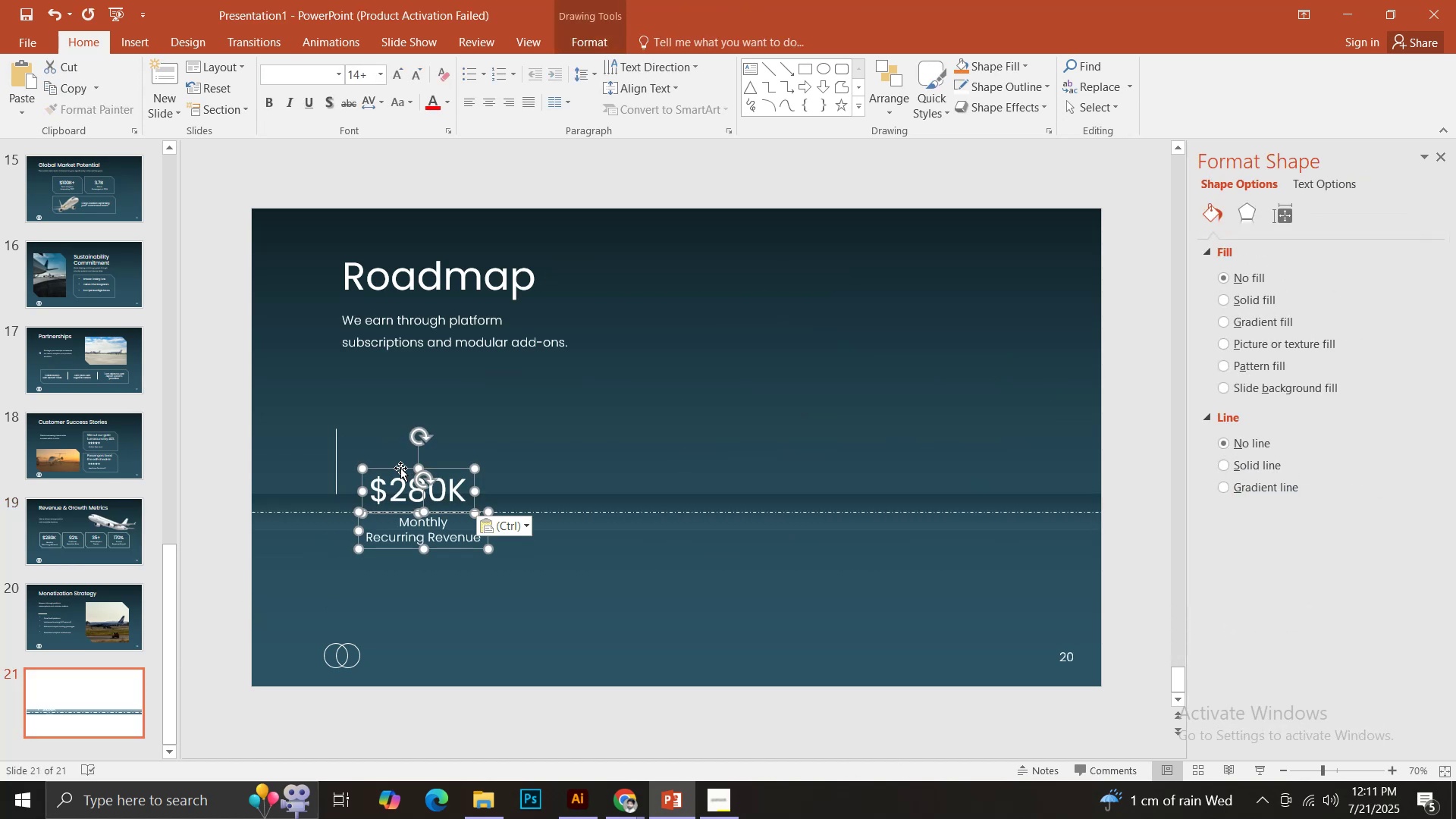 
left_click_drag(start_coordinate=[400, 468], to_coordinate=[382, 406])
 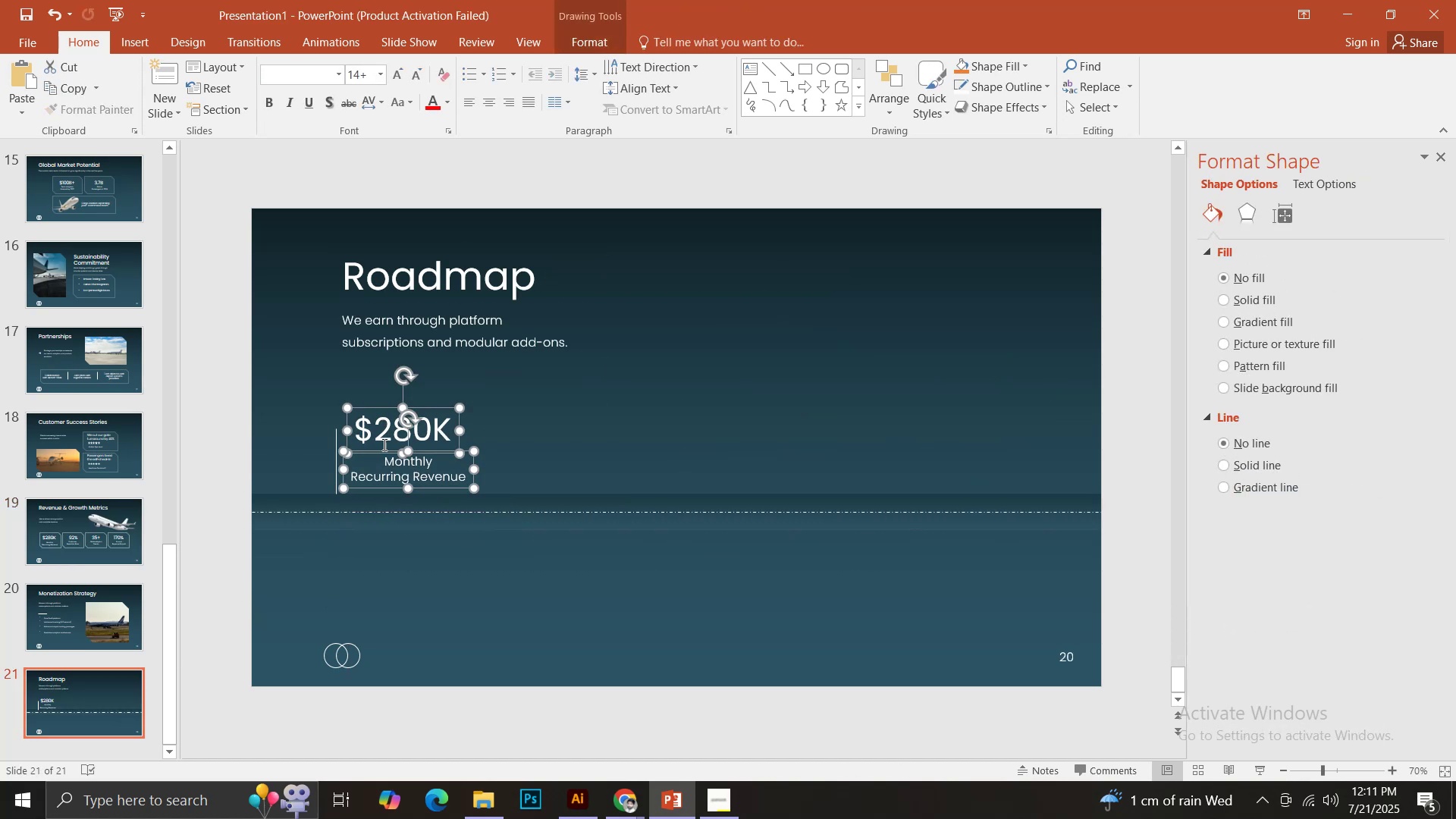 
left_click([391, 475])
 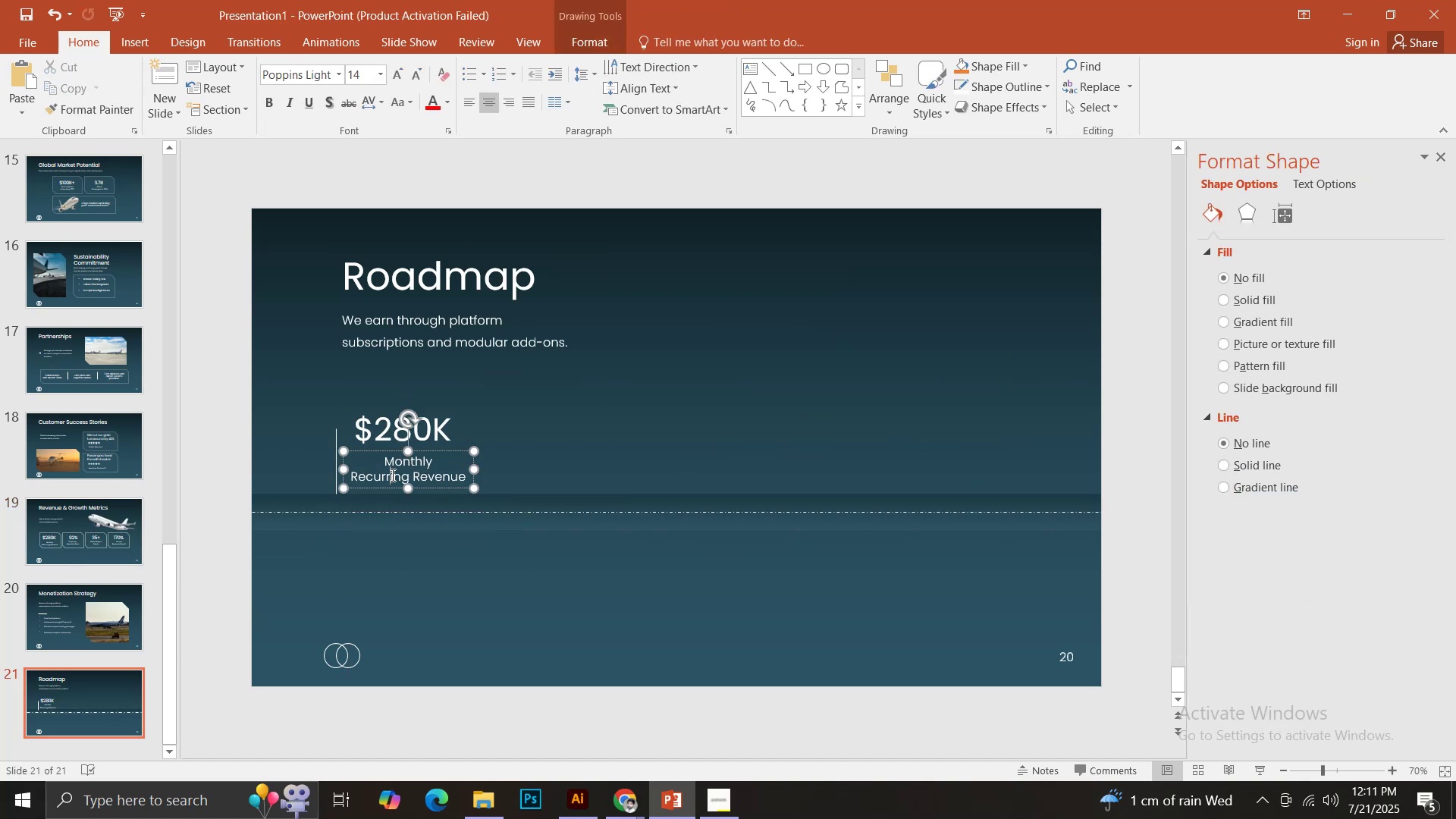 
key(Control+ControlLeft)
 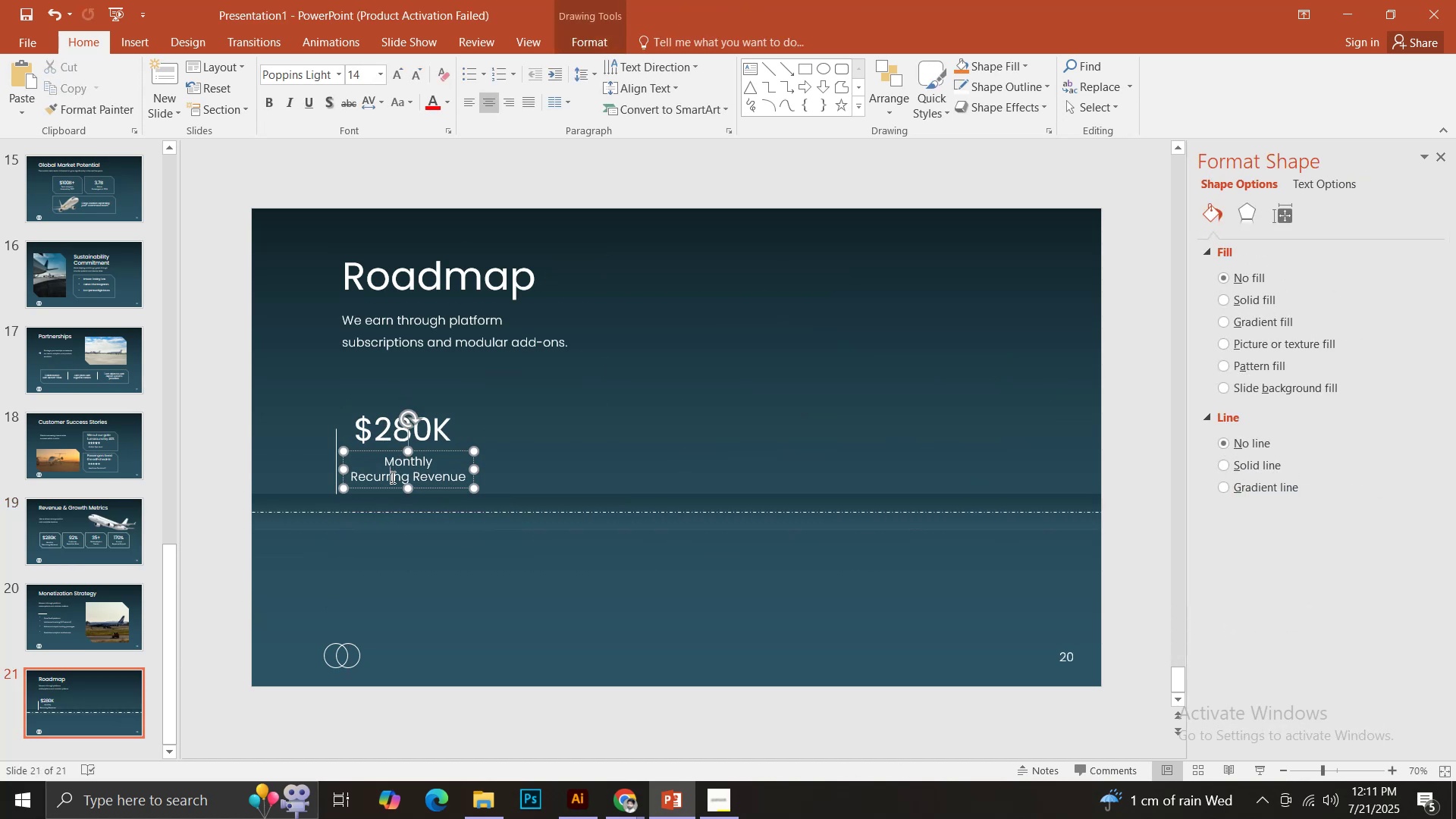 
key(Control+A)
 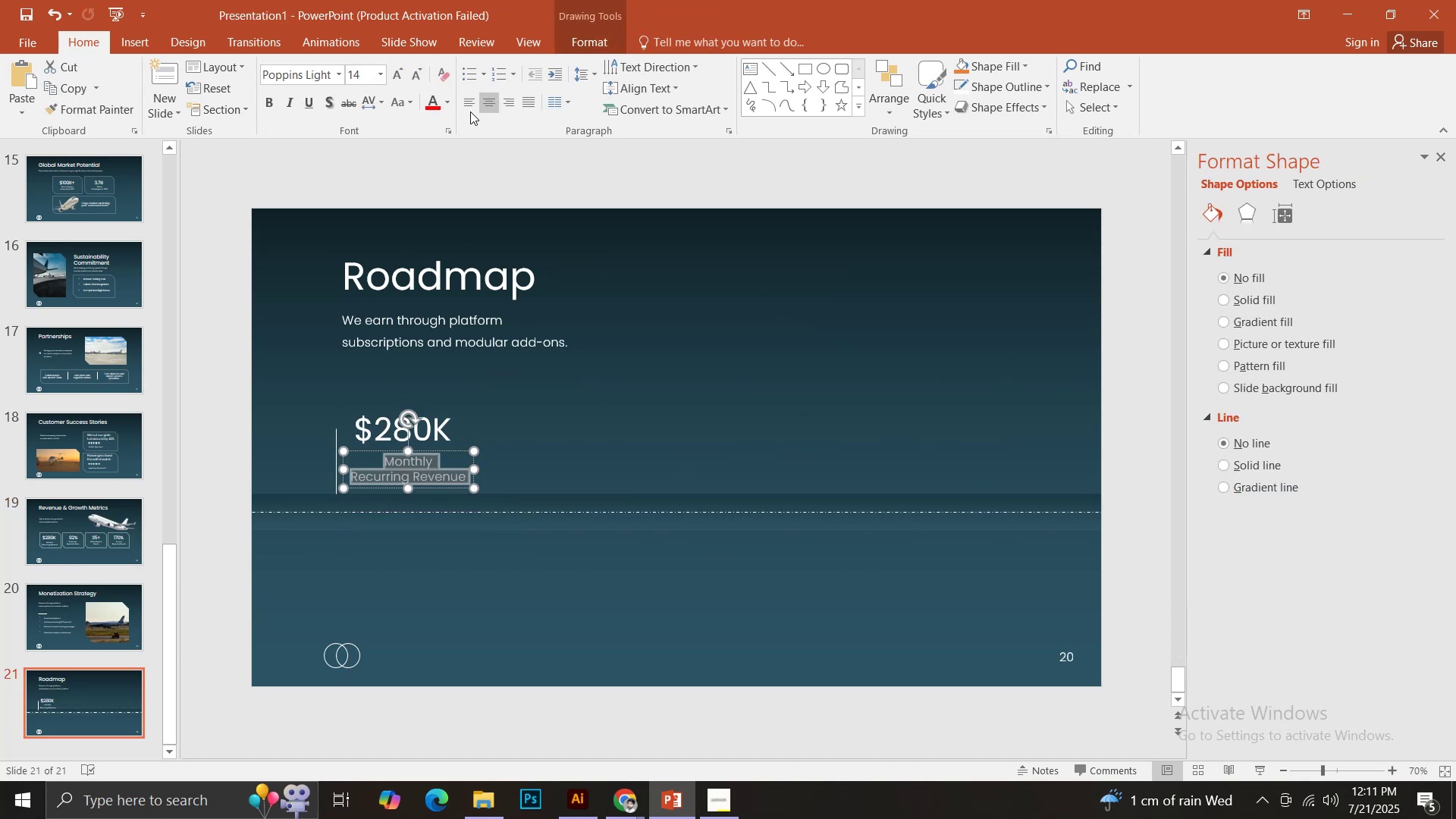 
left_click([470, 105])
 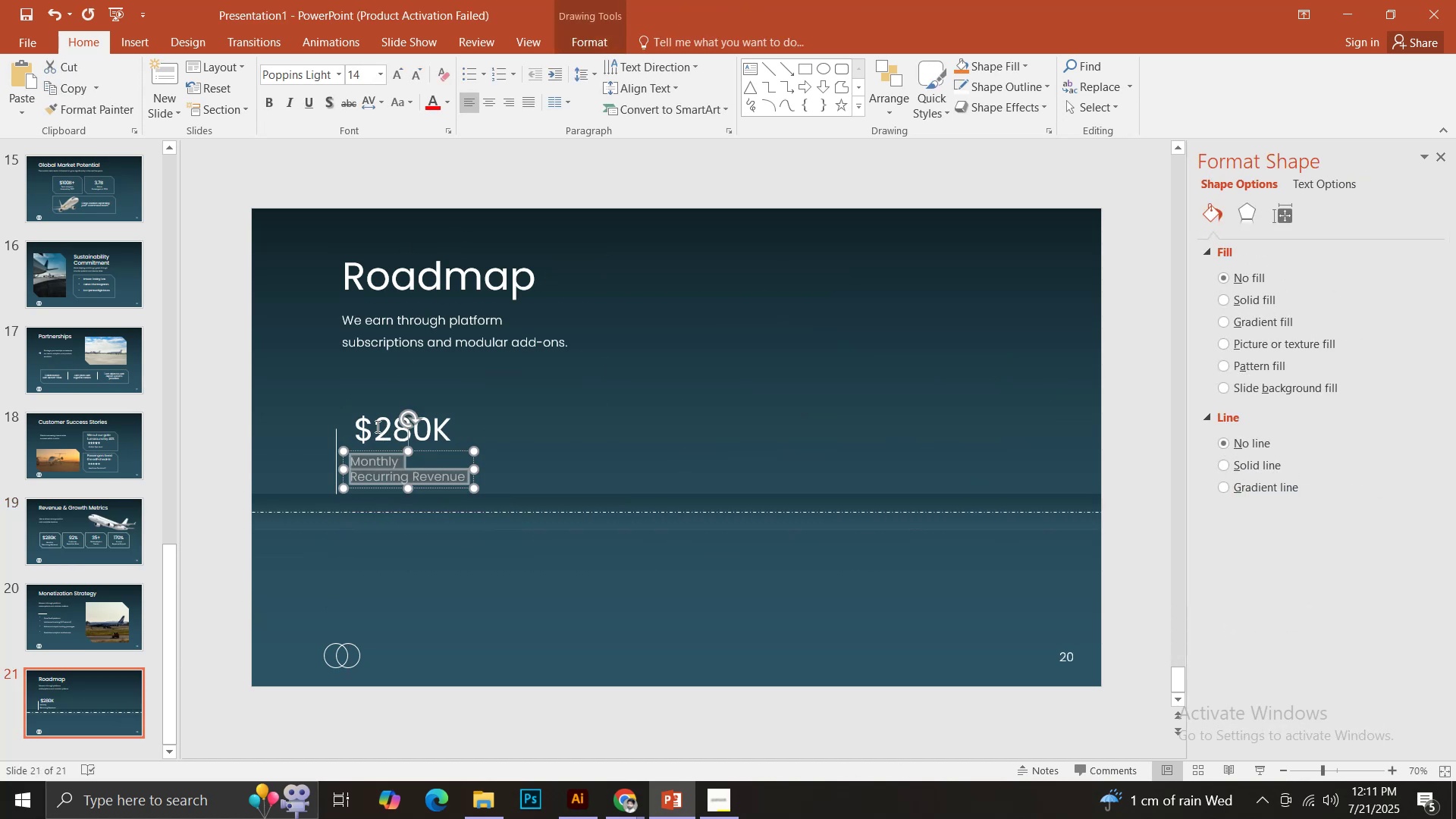 
left_click([376, 426])
 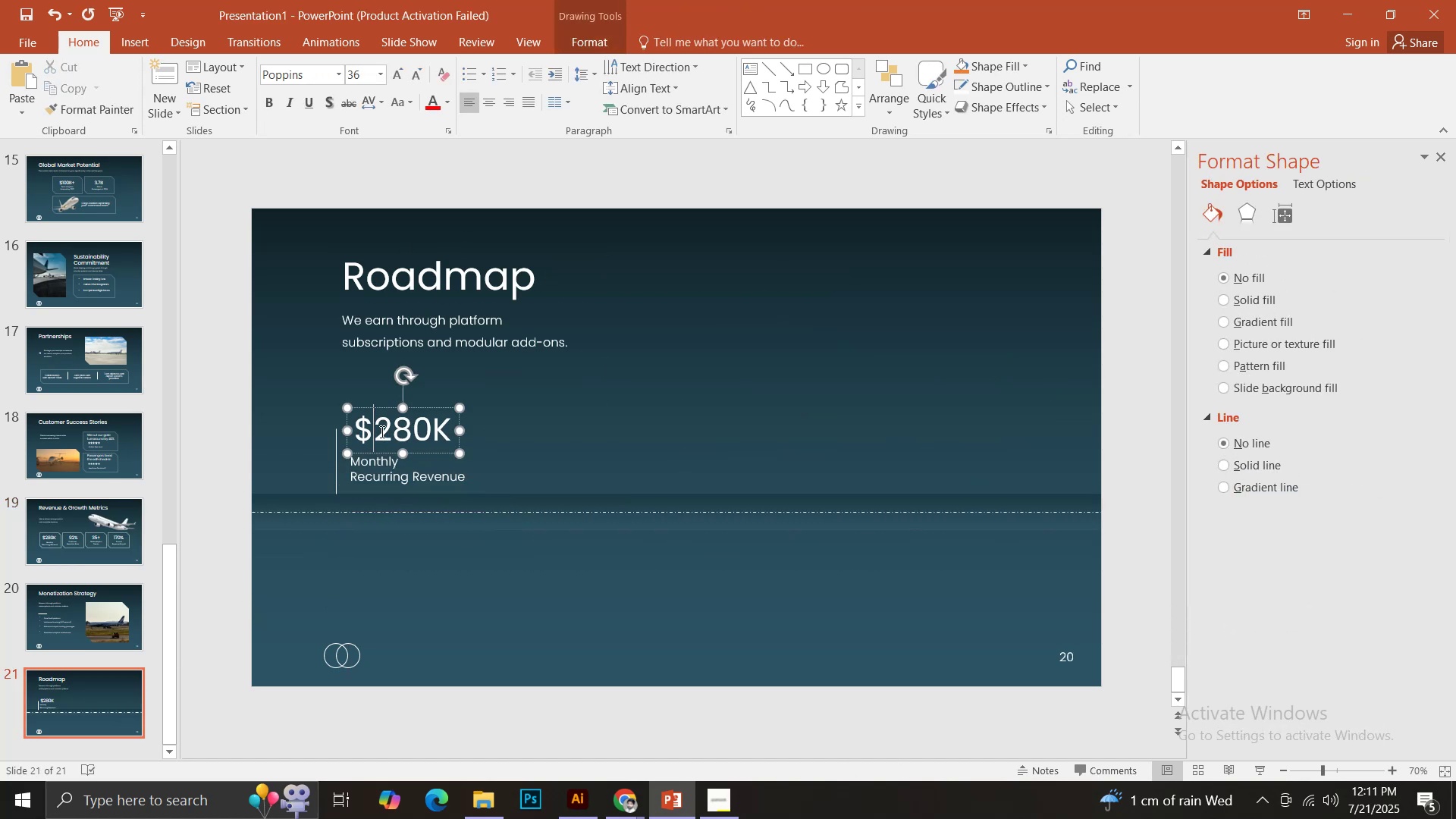 
key(Control+ControlLeft)
 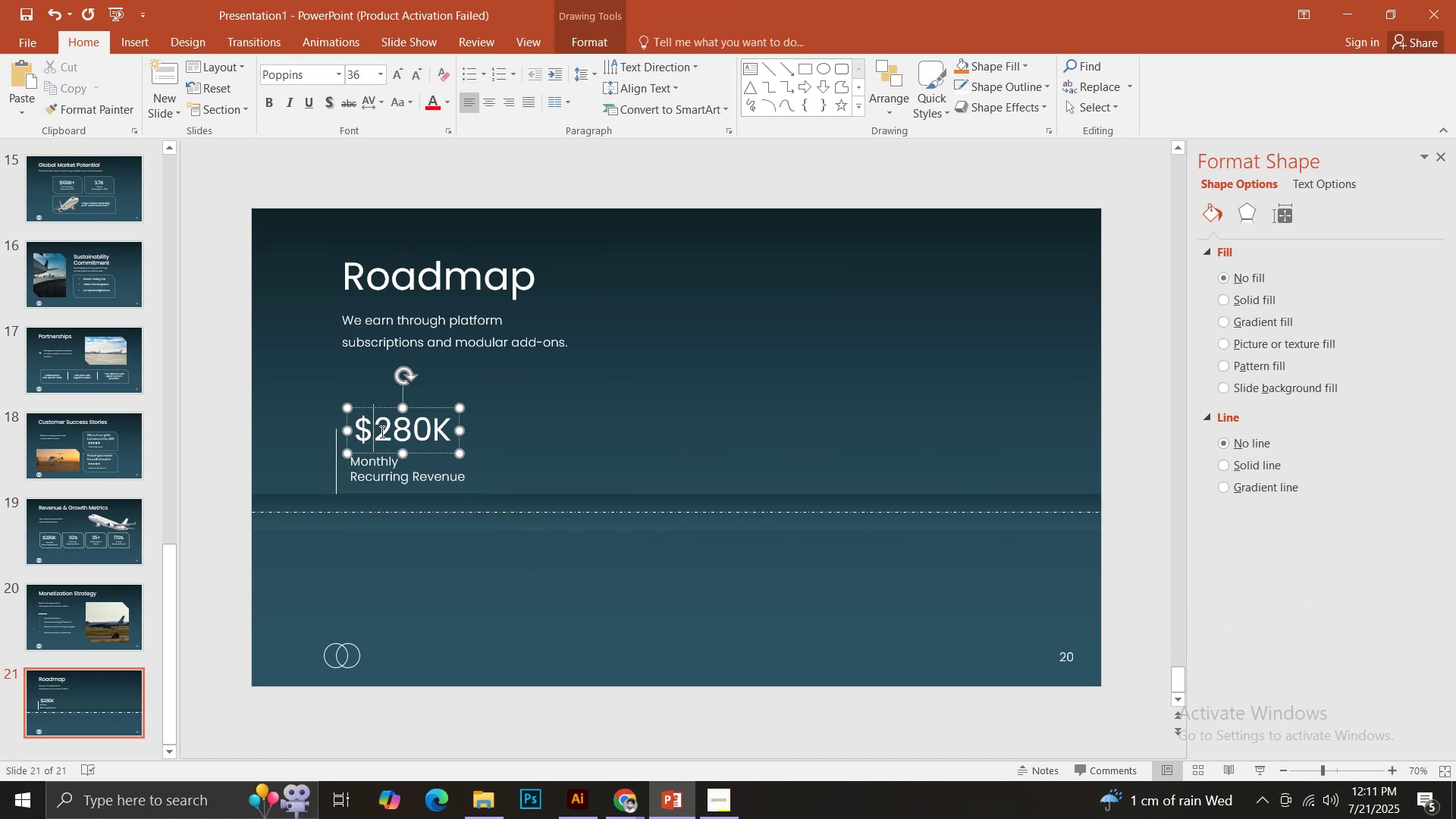 
key(Control+A)
 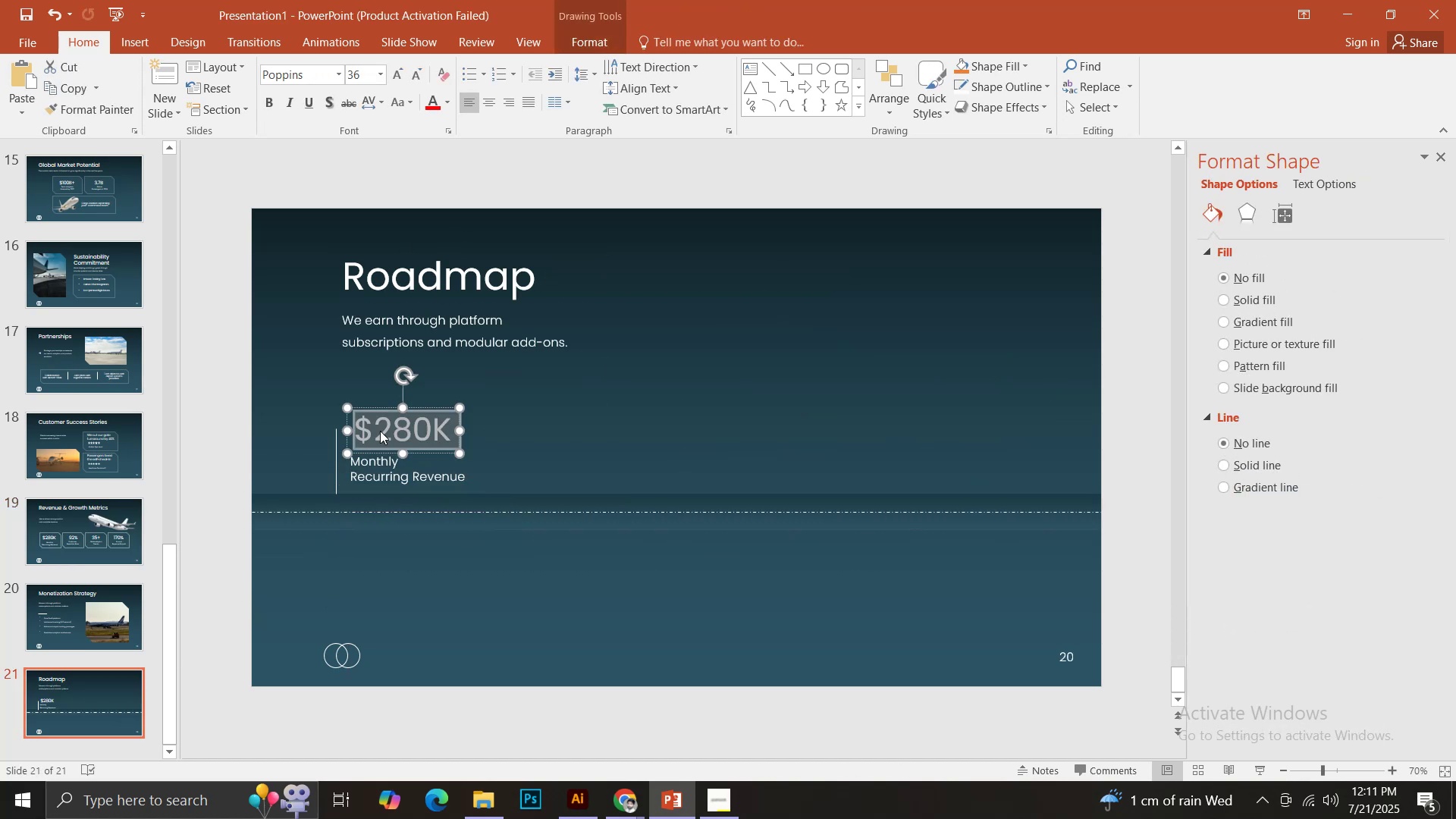 
type(Q1)
 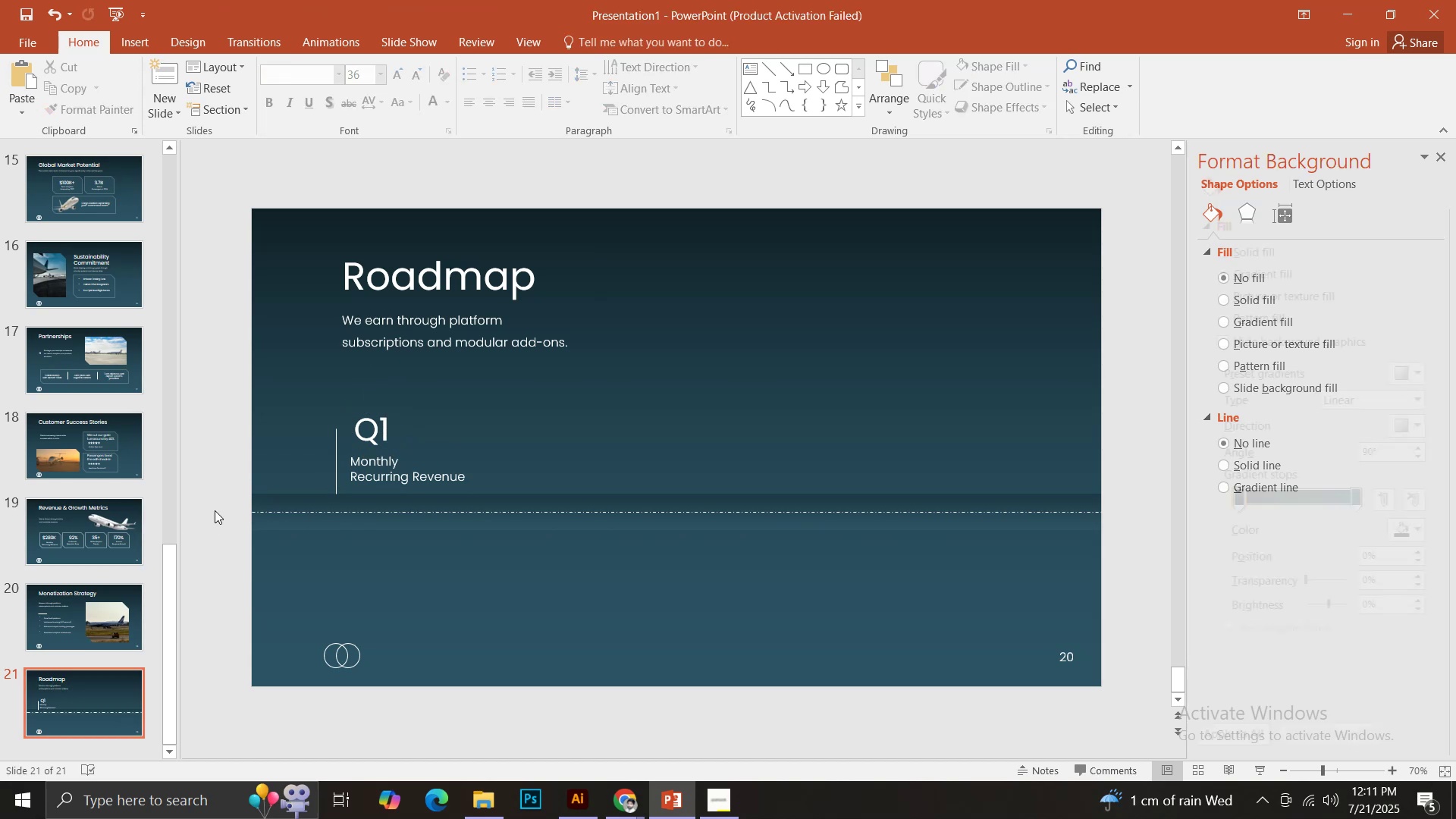 
left_click([363, 472])
 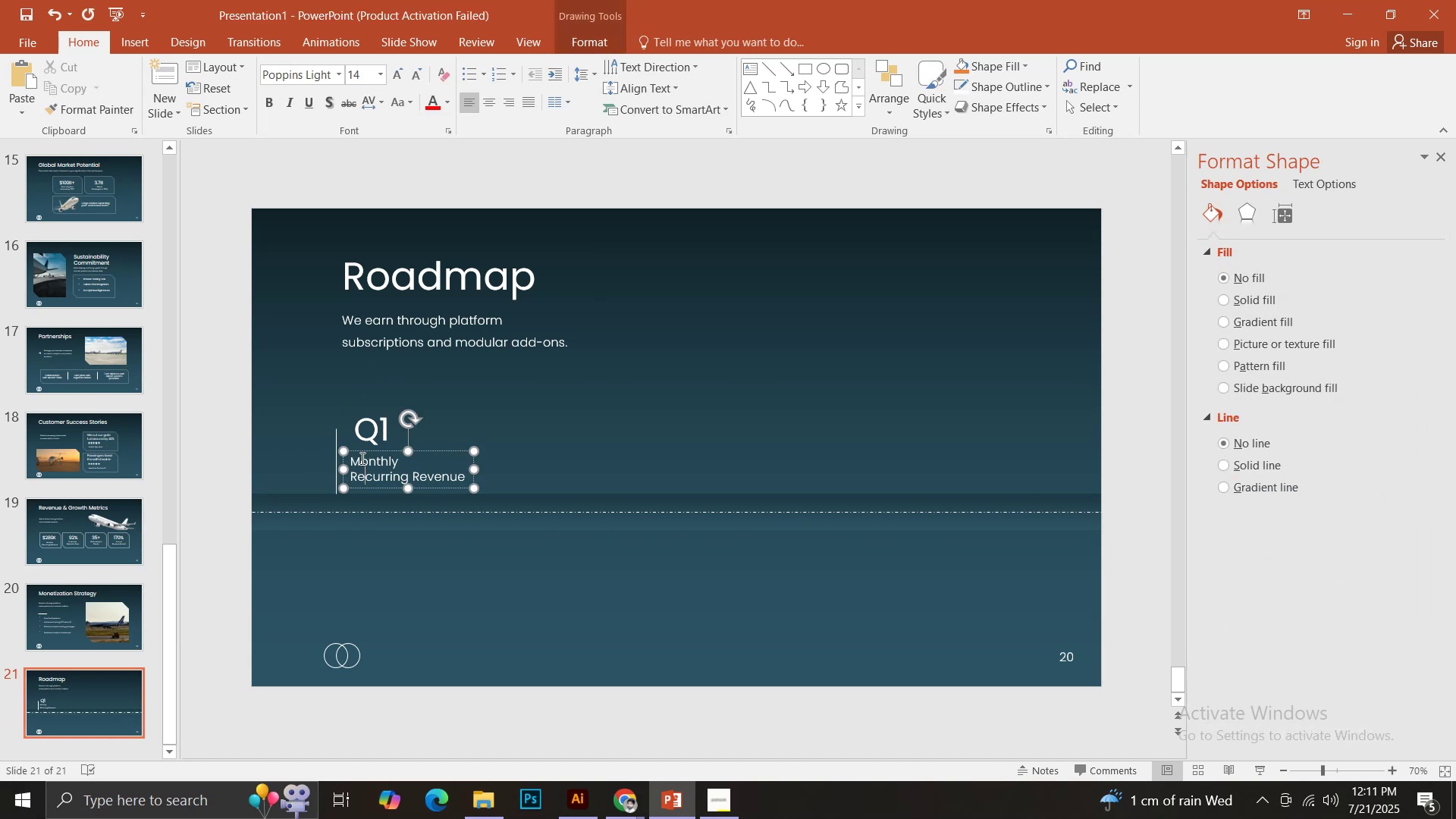 
key(Control+ControlLeft)
 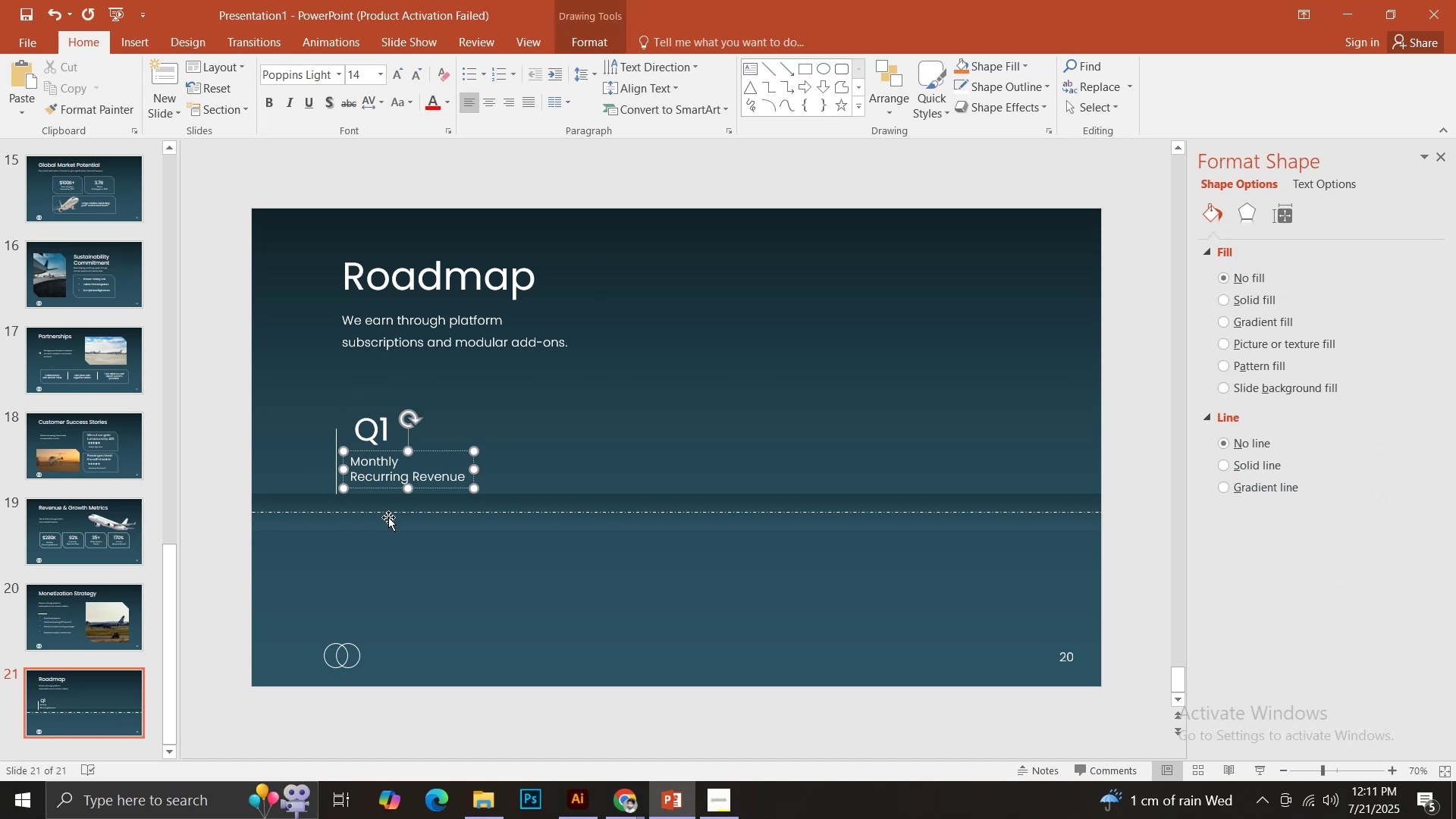 
key(Control+A)
 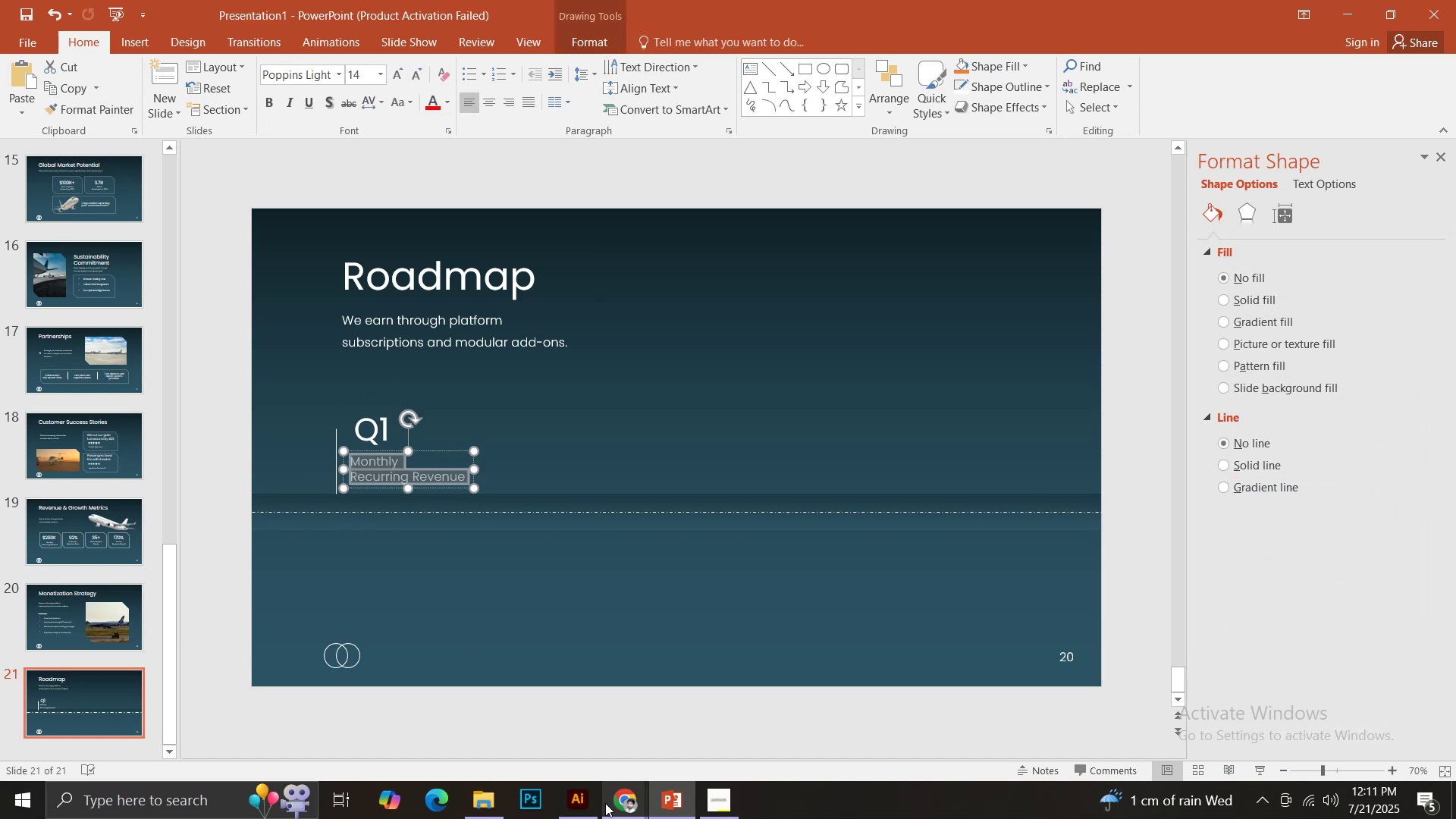 
left_click([626, 802])
 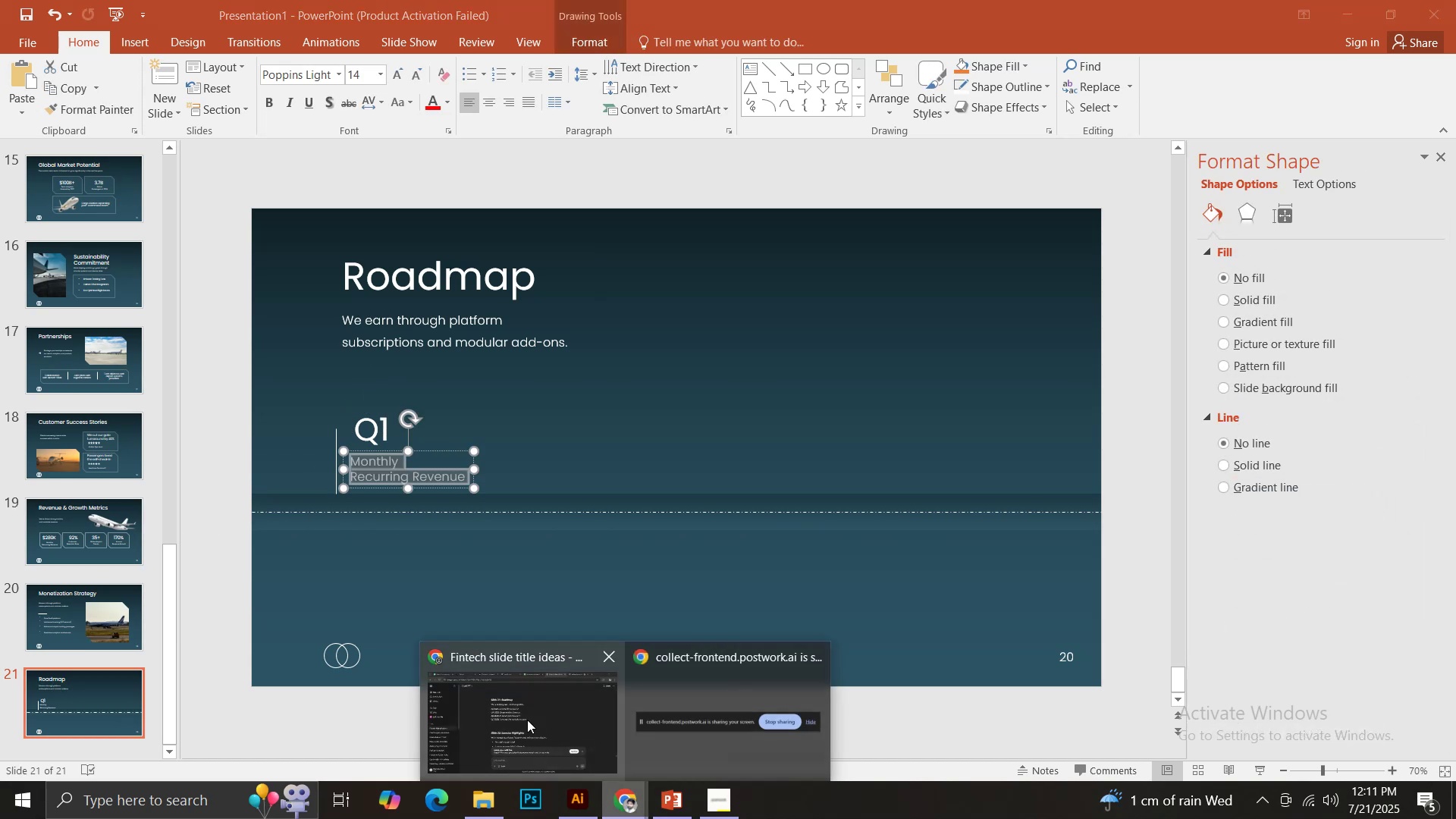 
double_click([526, 719])
 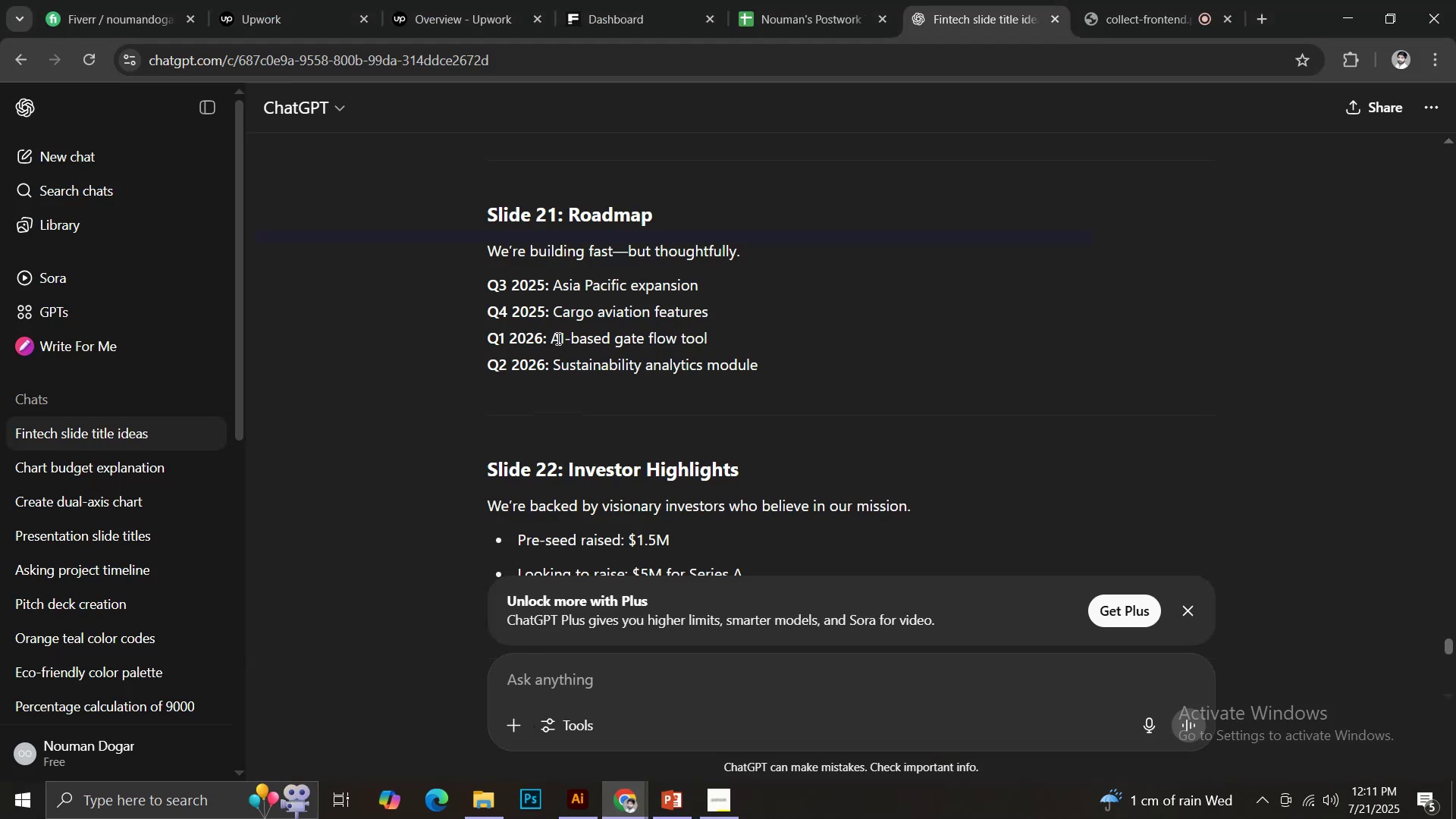 
left_click_drag(start_coordinate=[553, 337], to_coordinate=[716, 344])
 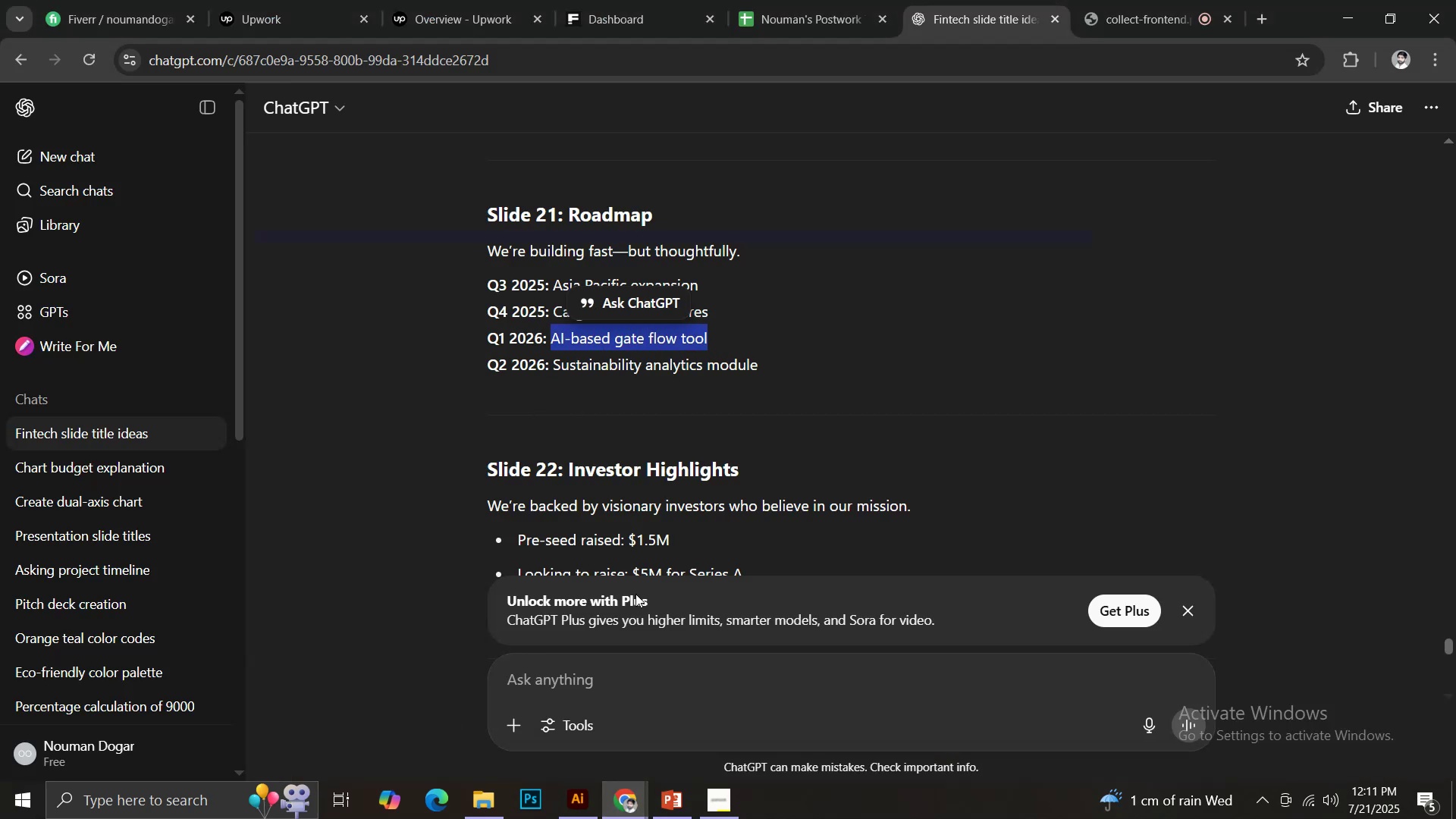 
key(Control+C)
 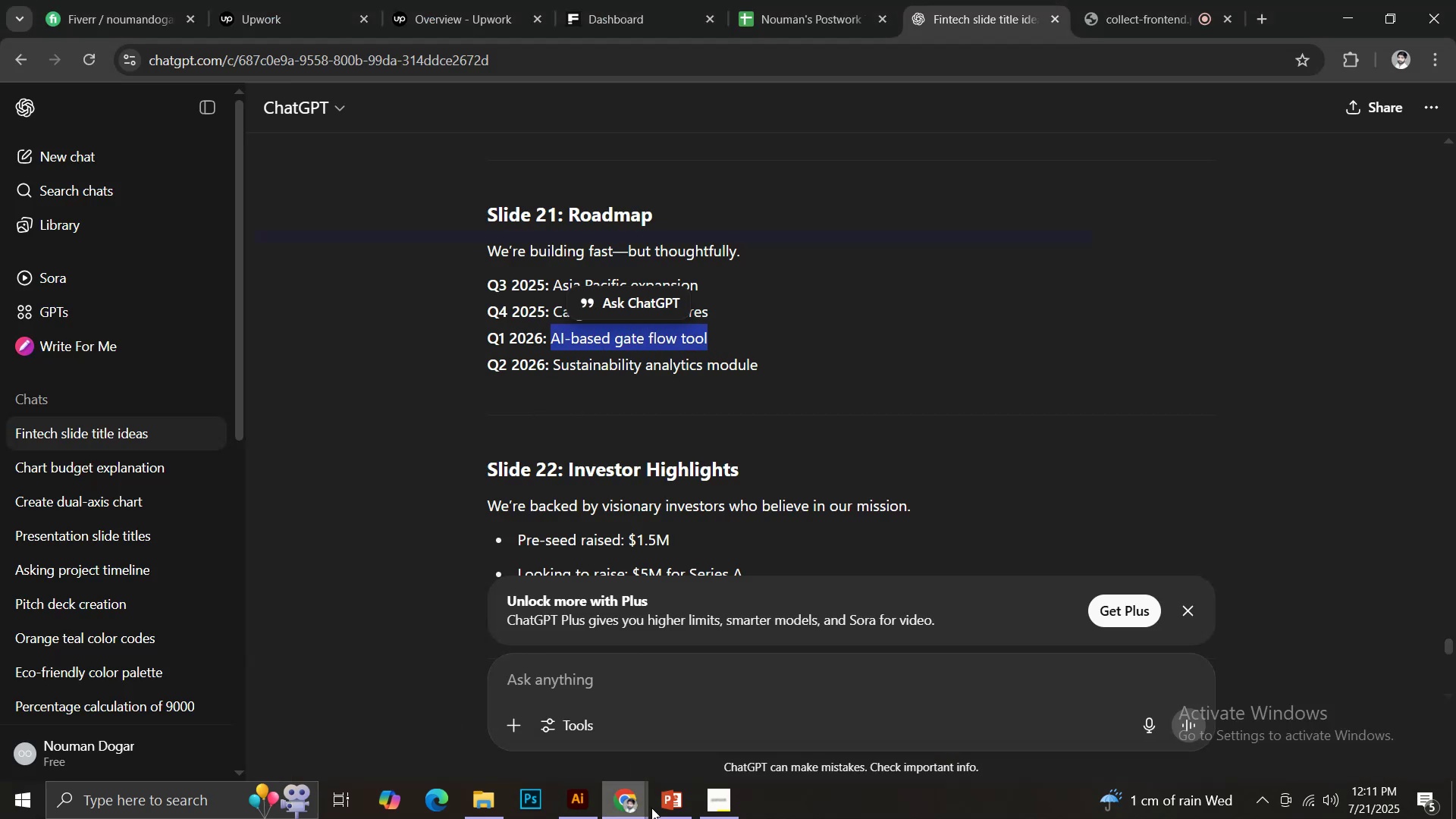 
left_click([665, 813])
 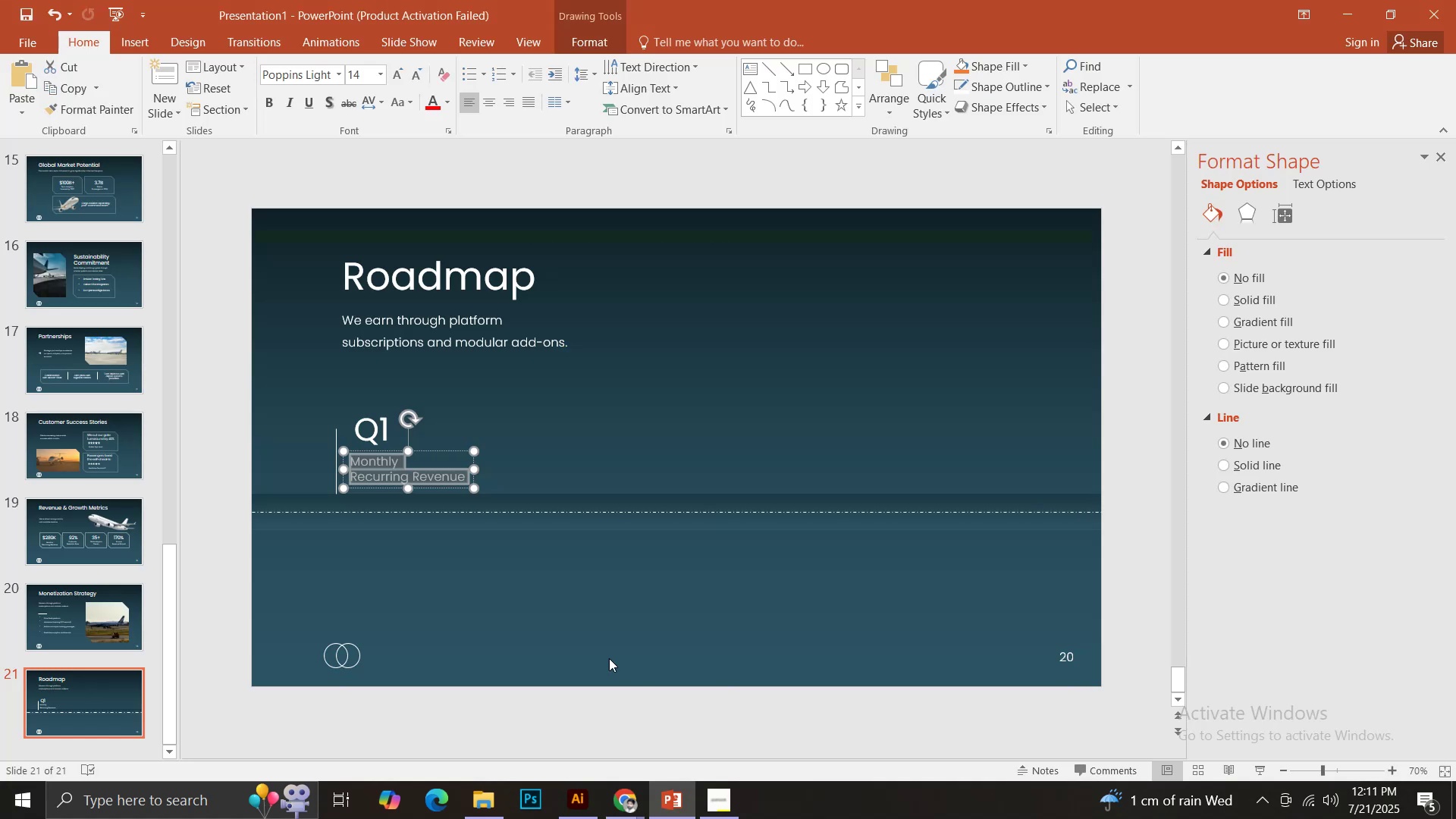 
key(Control+V)
 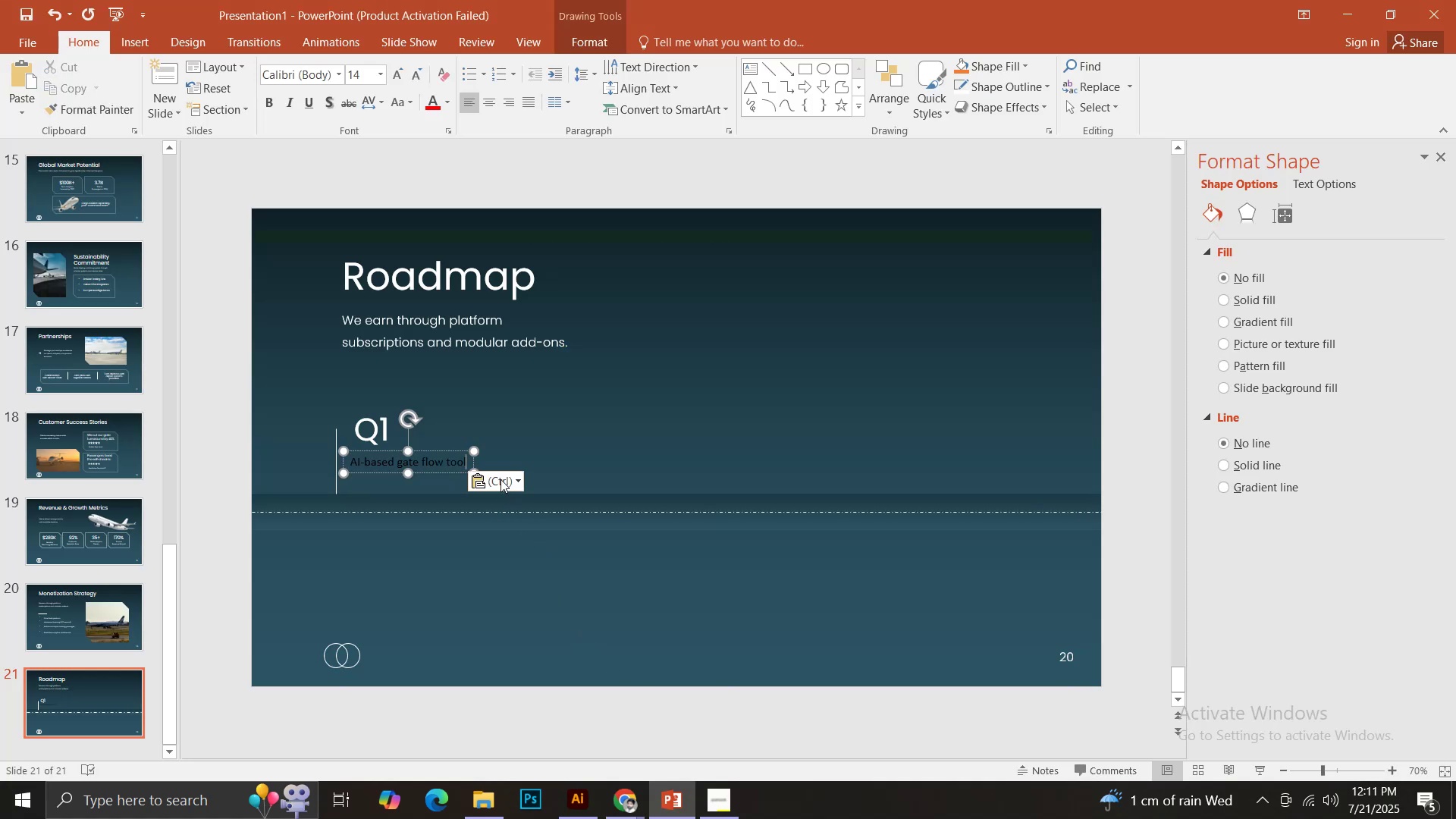 
left_click([500, 479])
 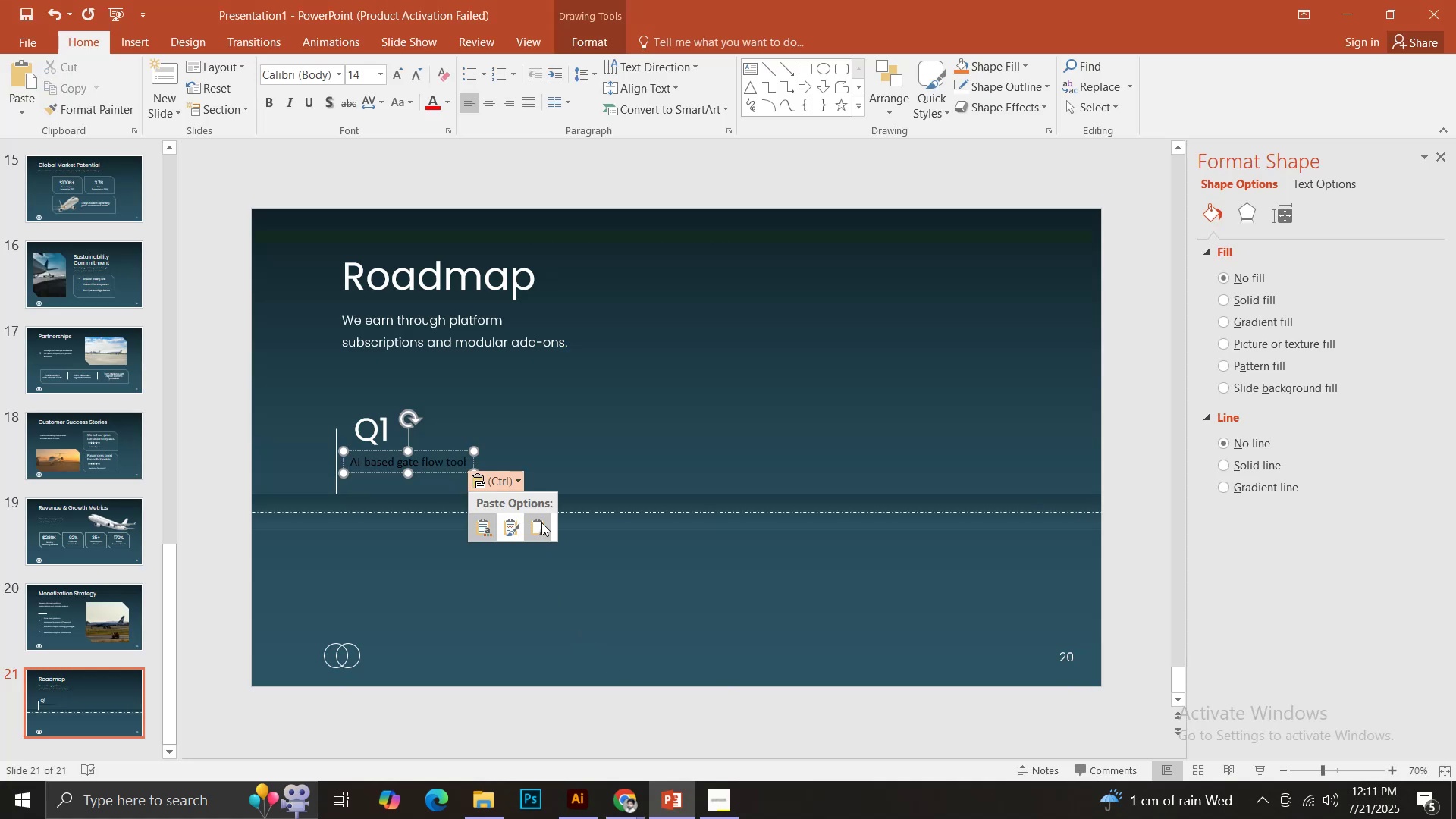 
left_click([543, 523])
 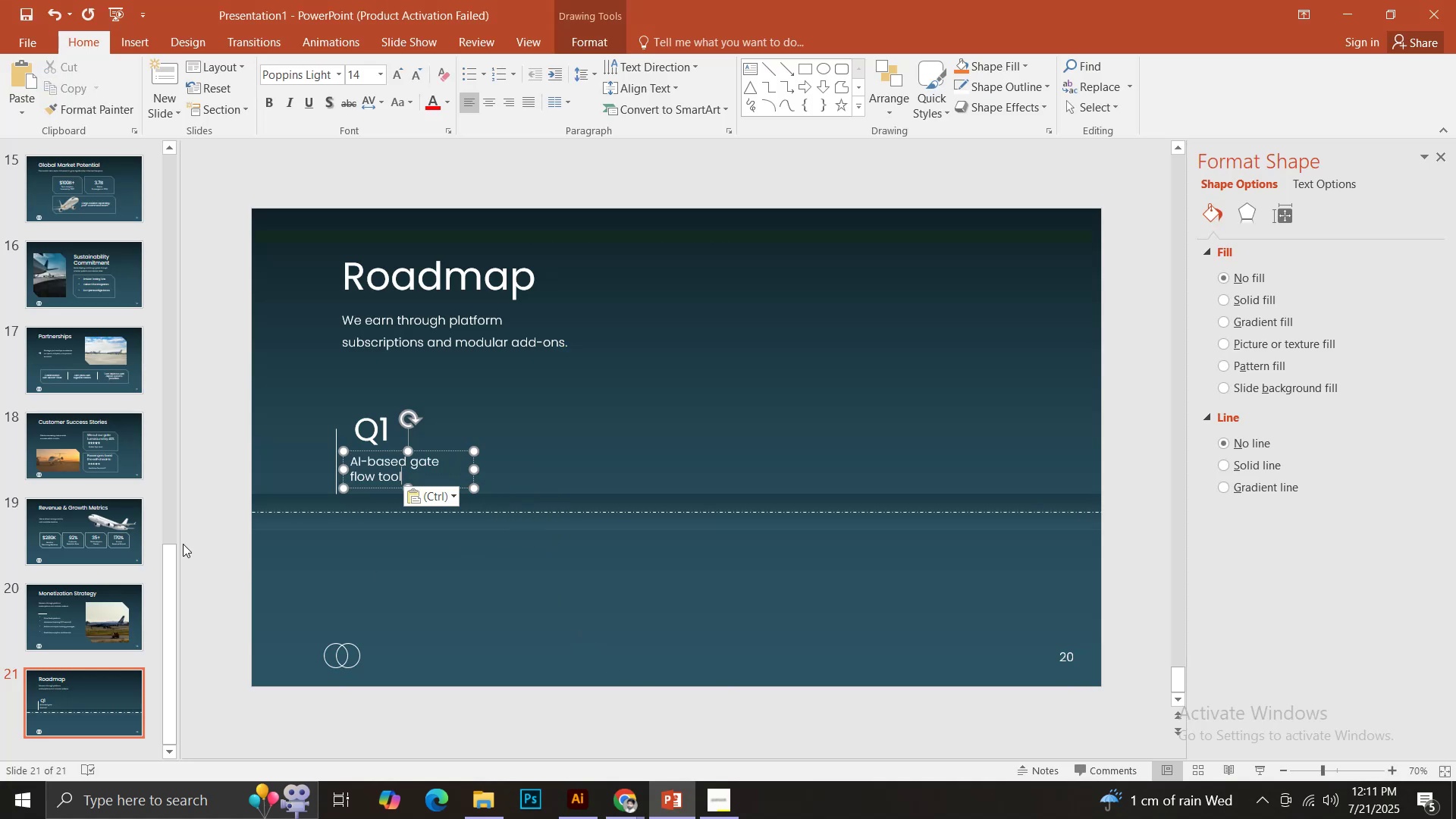 
left_click([214, 545])
 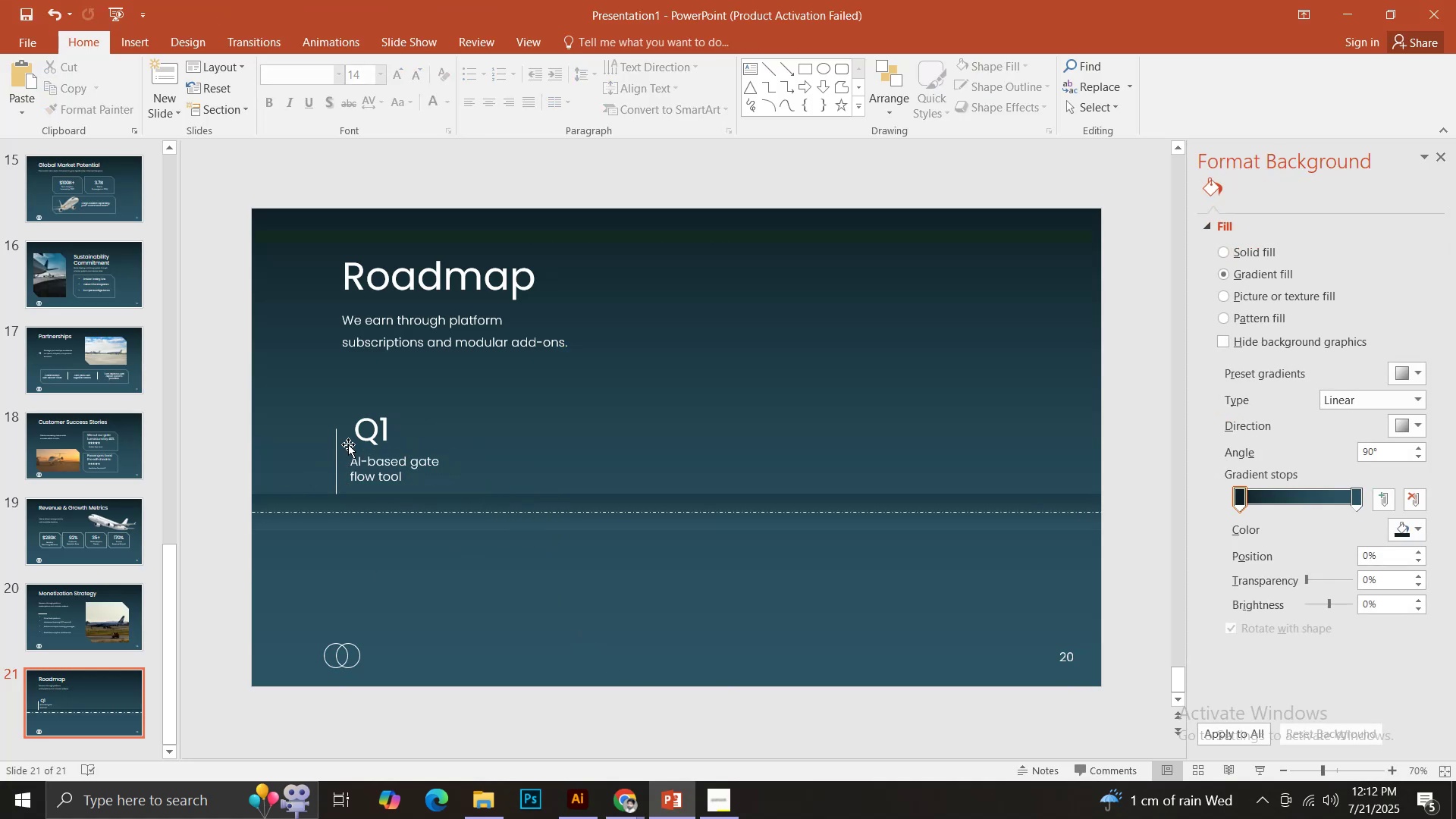 
left_click([384, 436])
 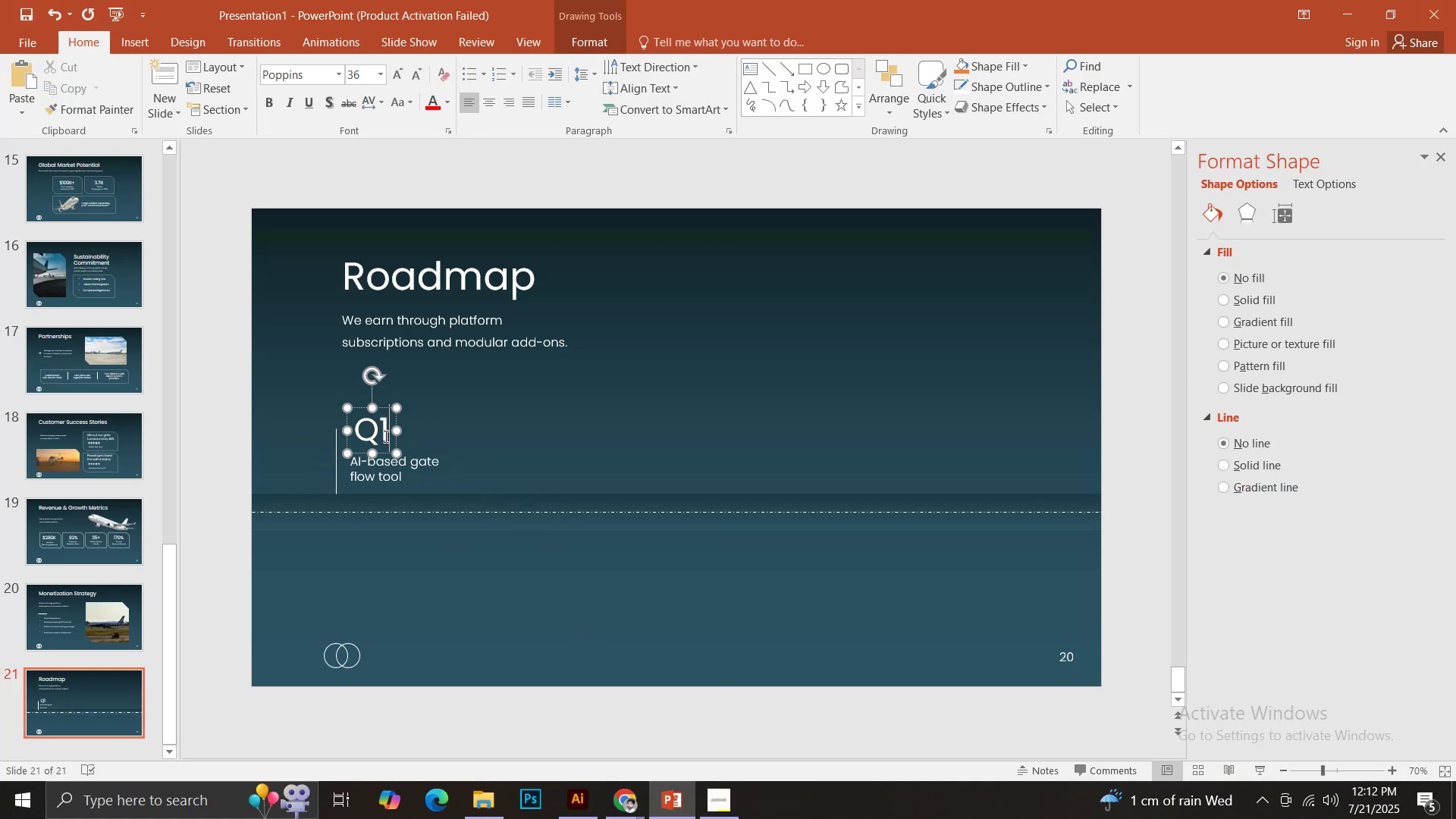 
type(:2026)
 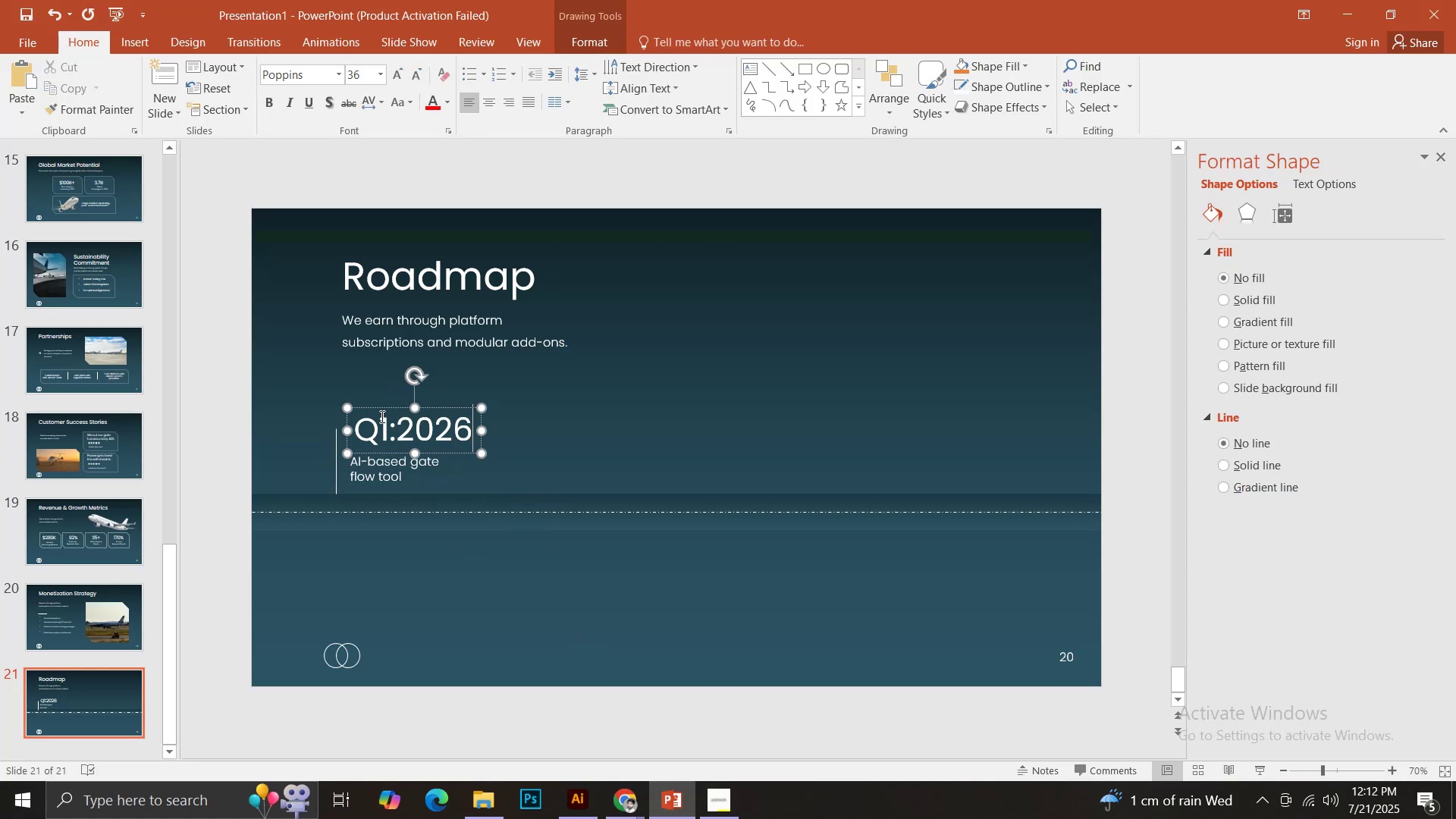 
key(Control+ControlLeft)
 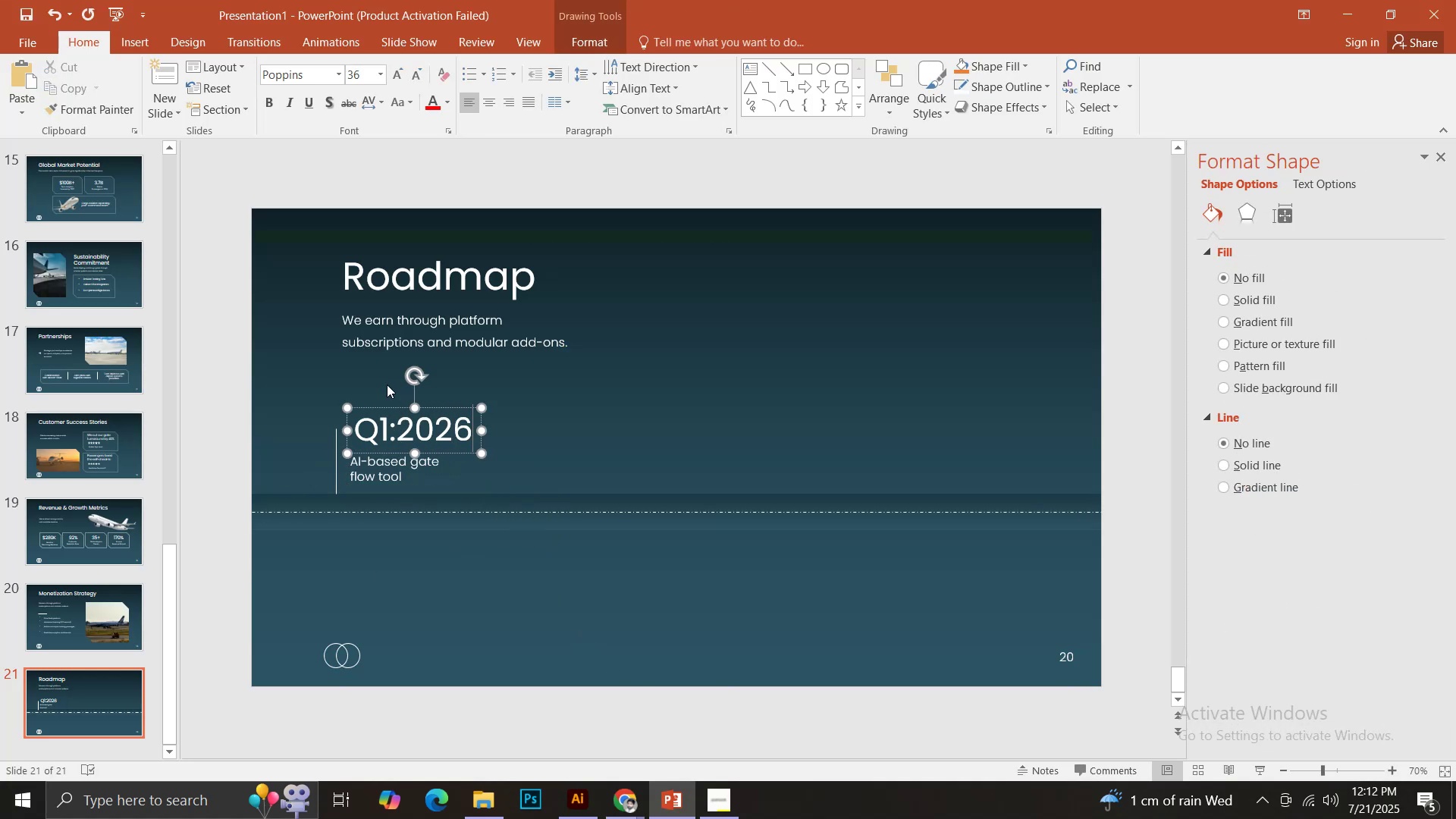 
key(Control+A)
 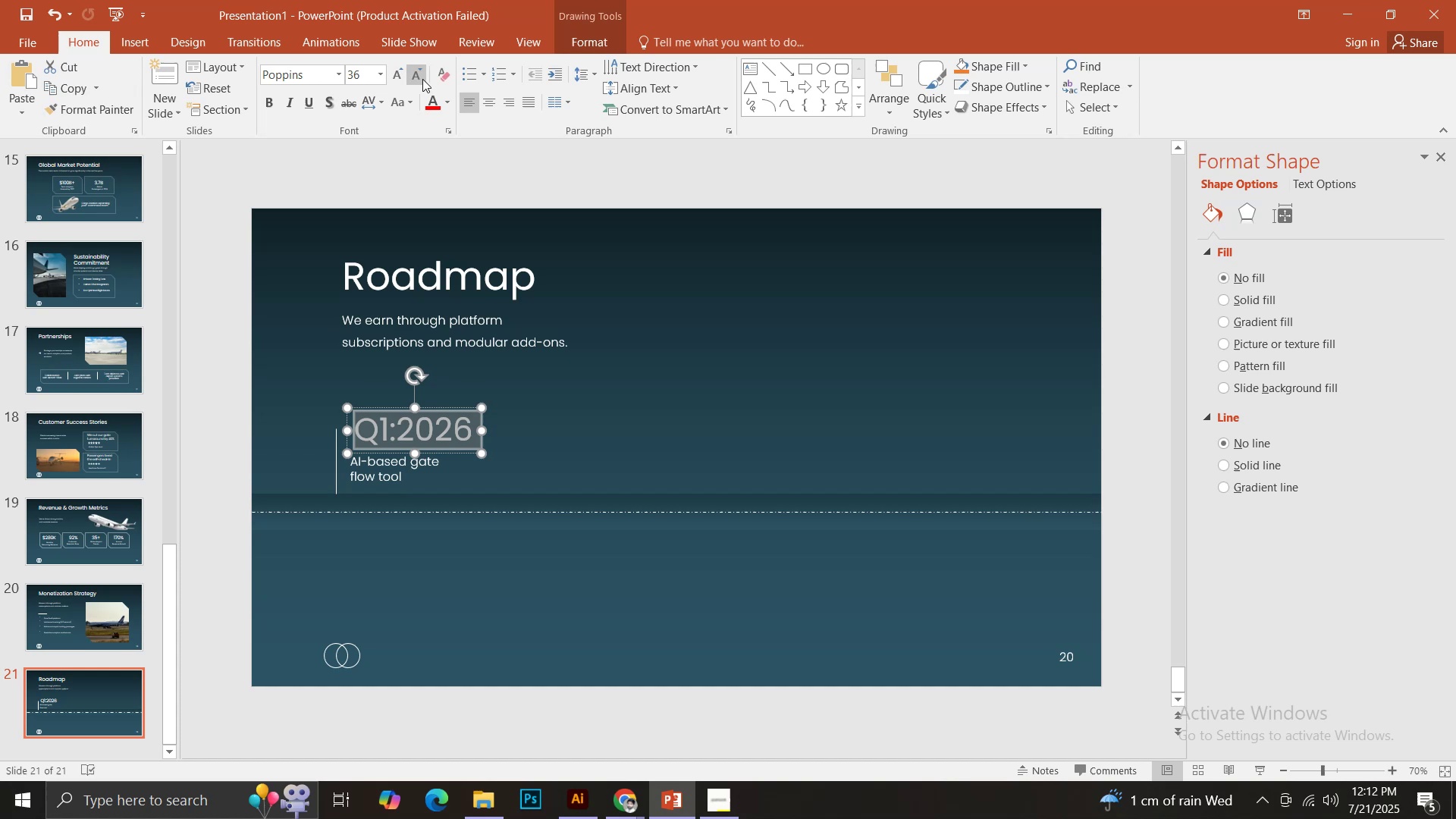 
double_click([422, 79])
 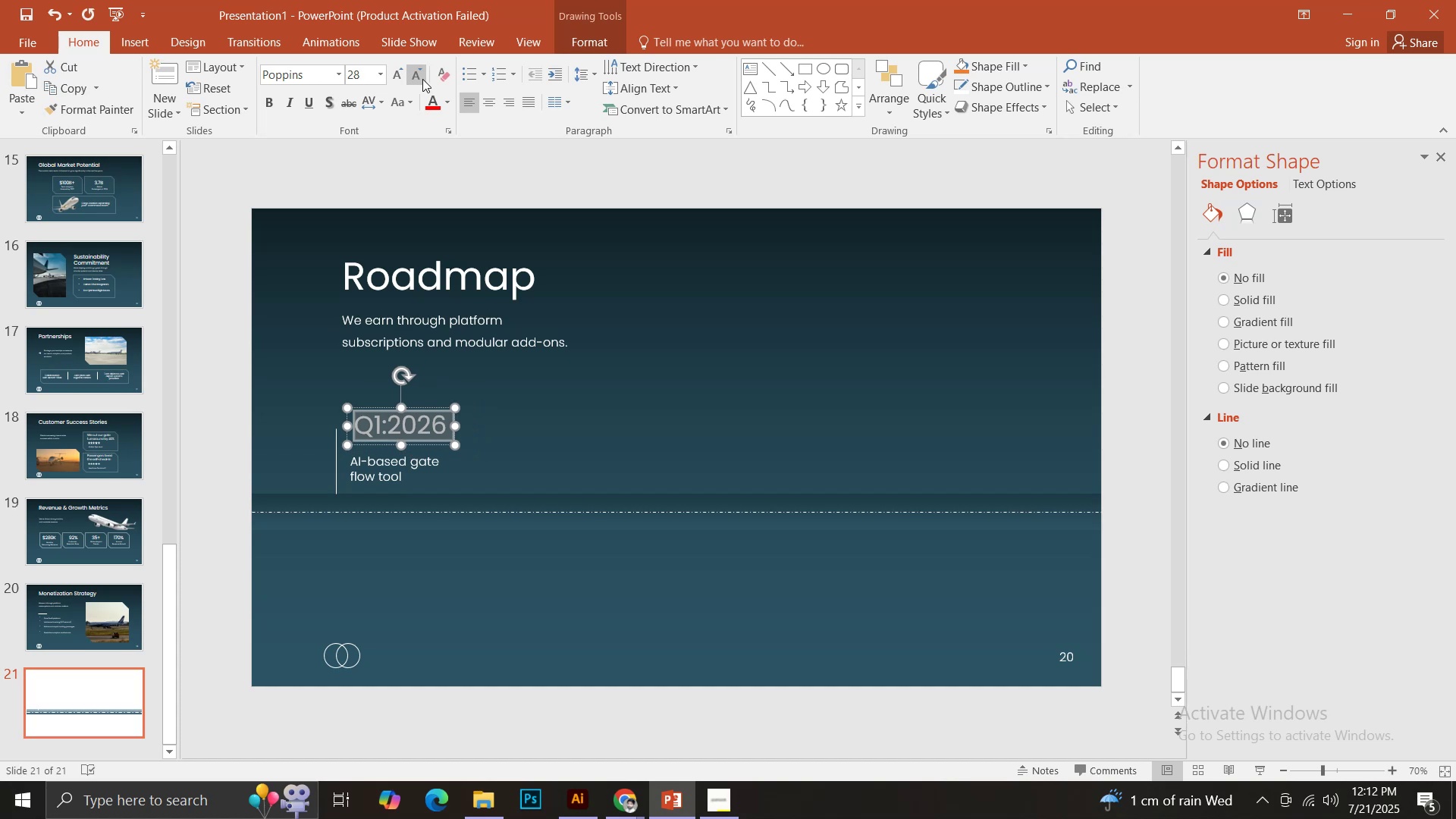 
triple_click([422, 79])
 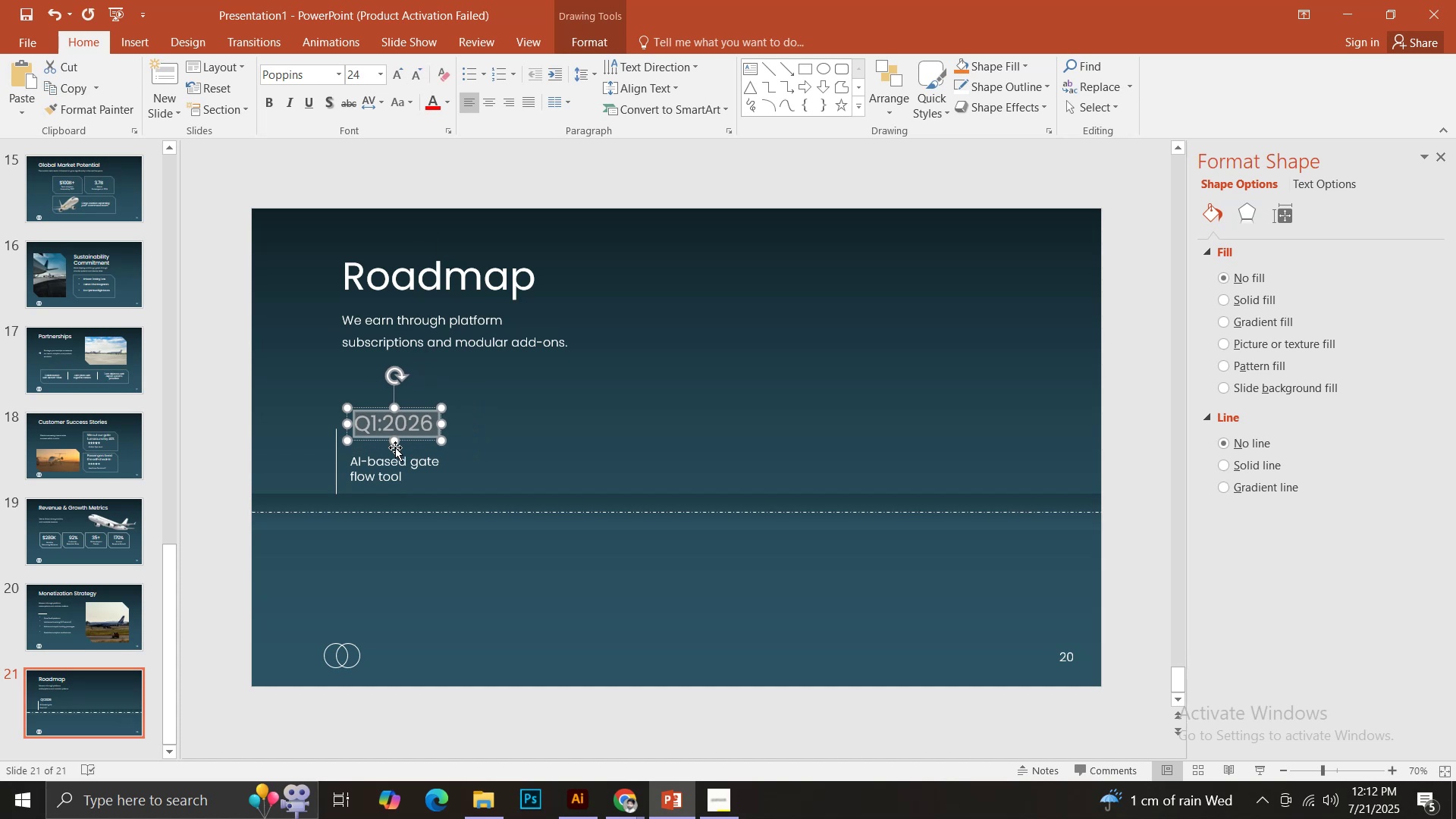 
left_click([373, 450])
 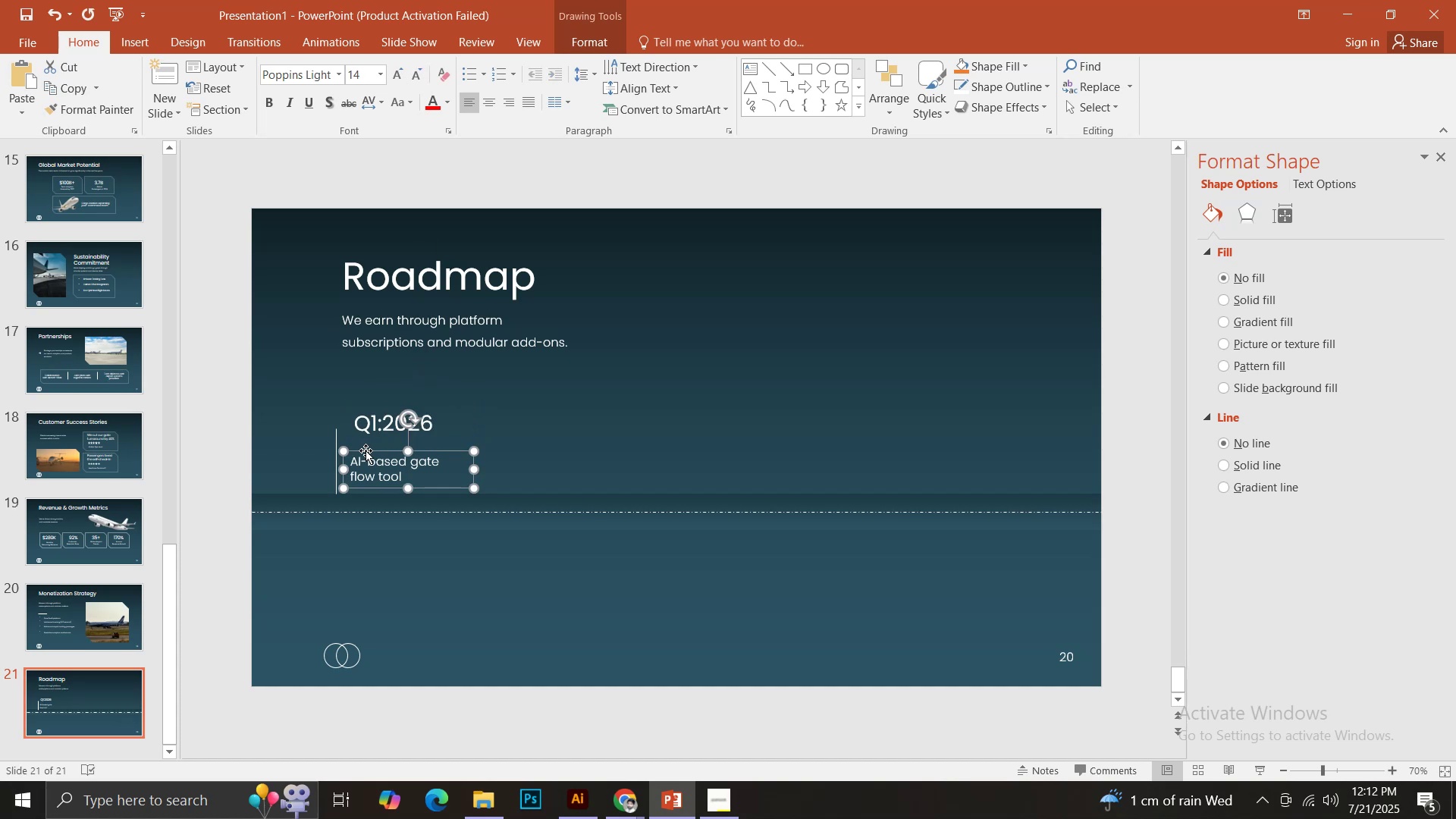 
left_click_drag(start_coordinate=[365, 450], to_coordinate=[356, 443])
 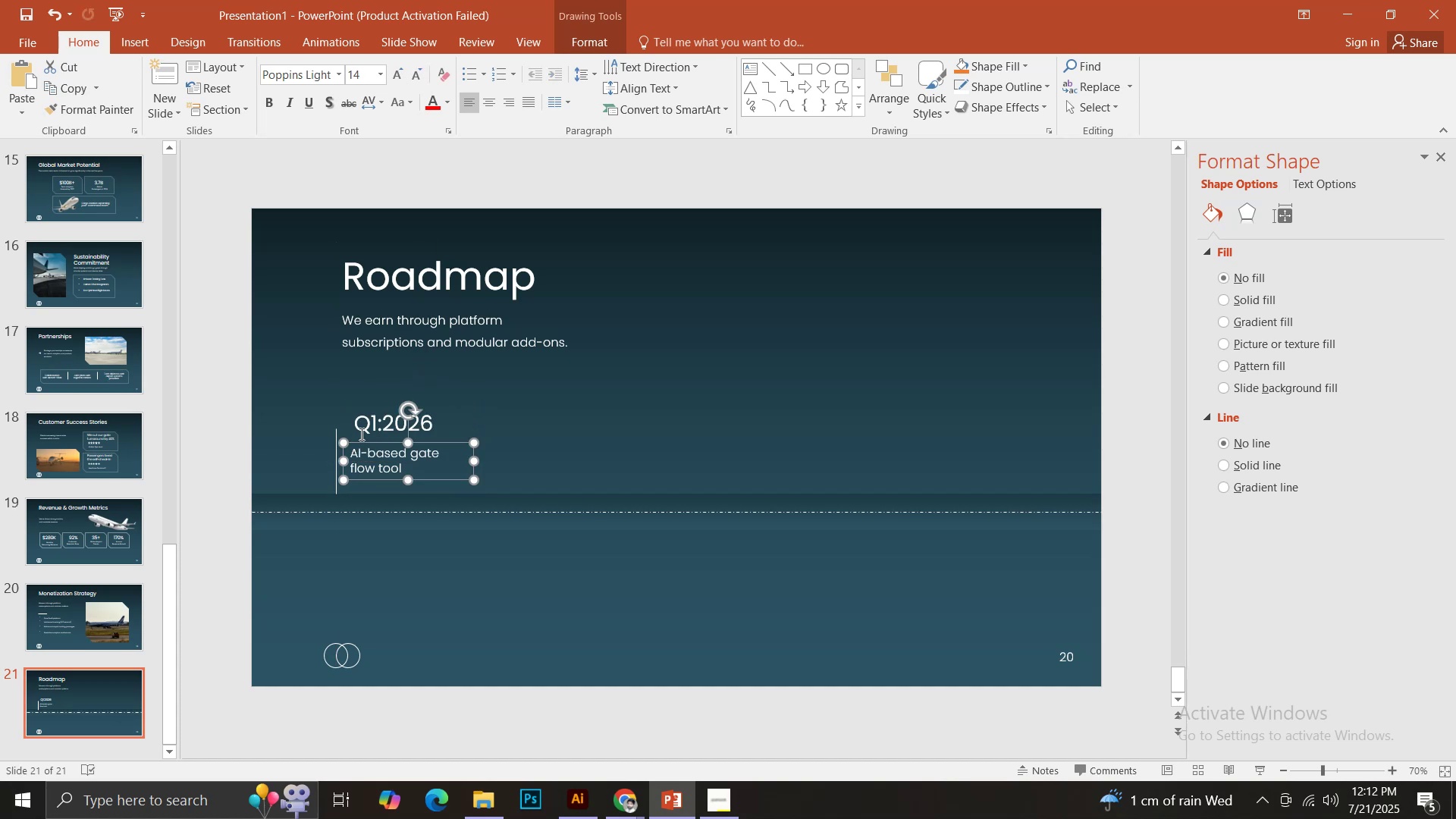 
hold_key(key=ShiftLeft, duration=0.81)
 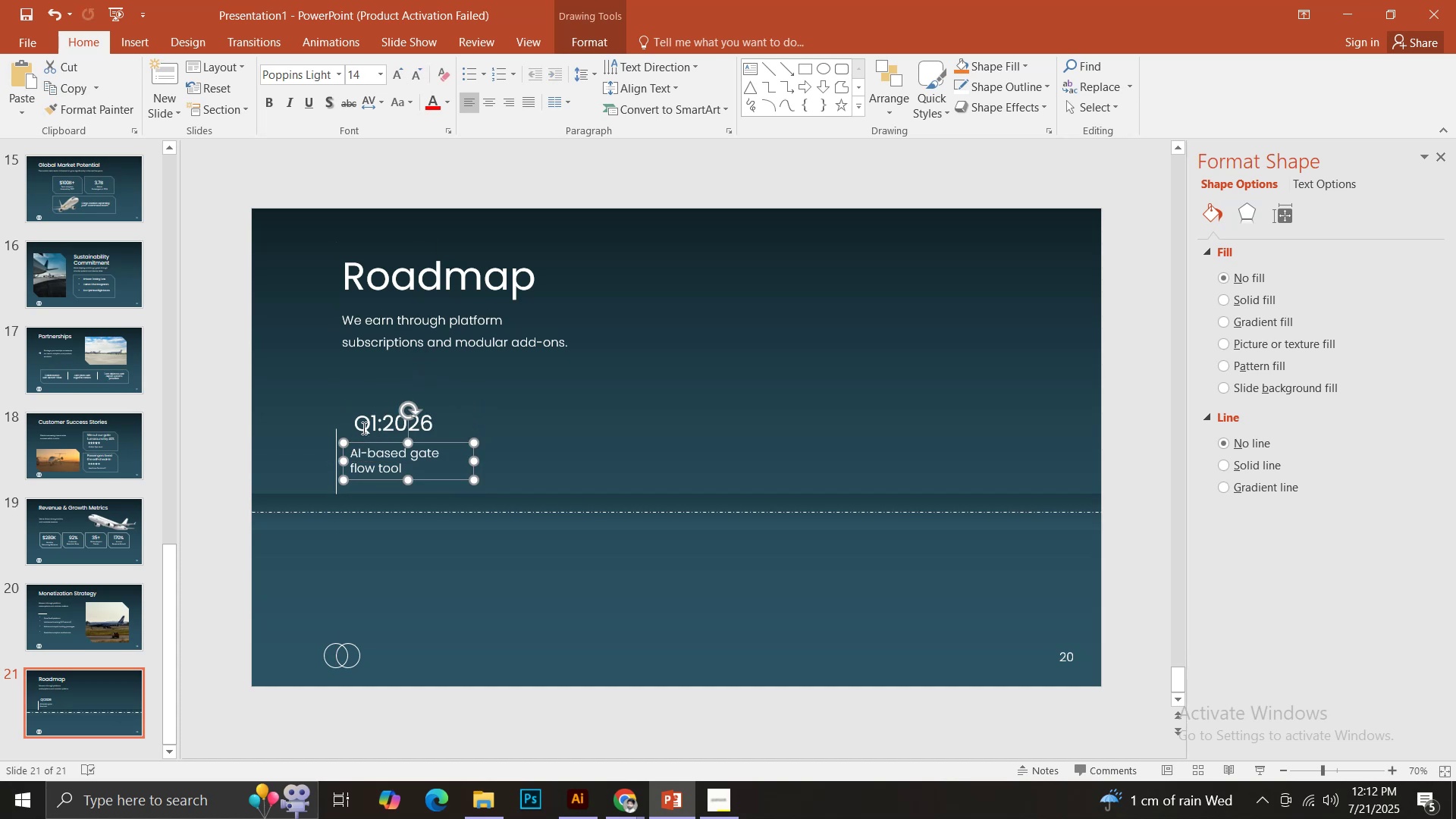 
left_click([366, 425])
 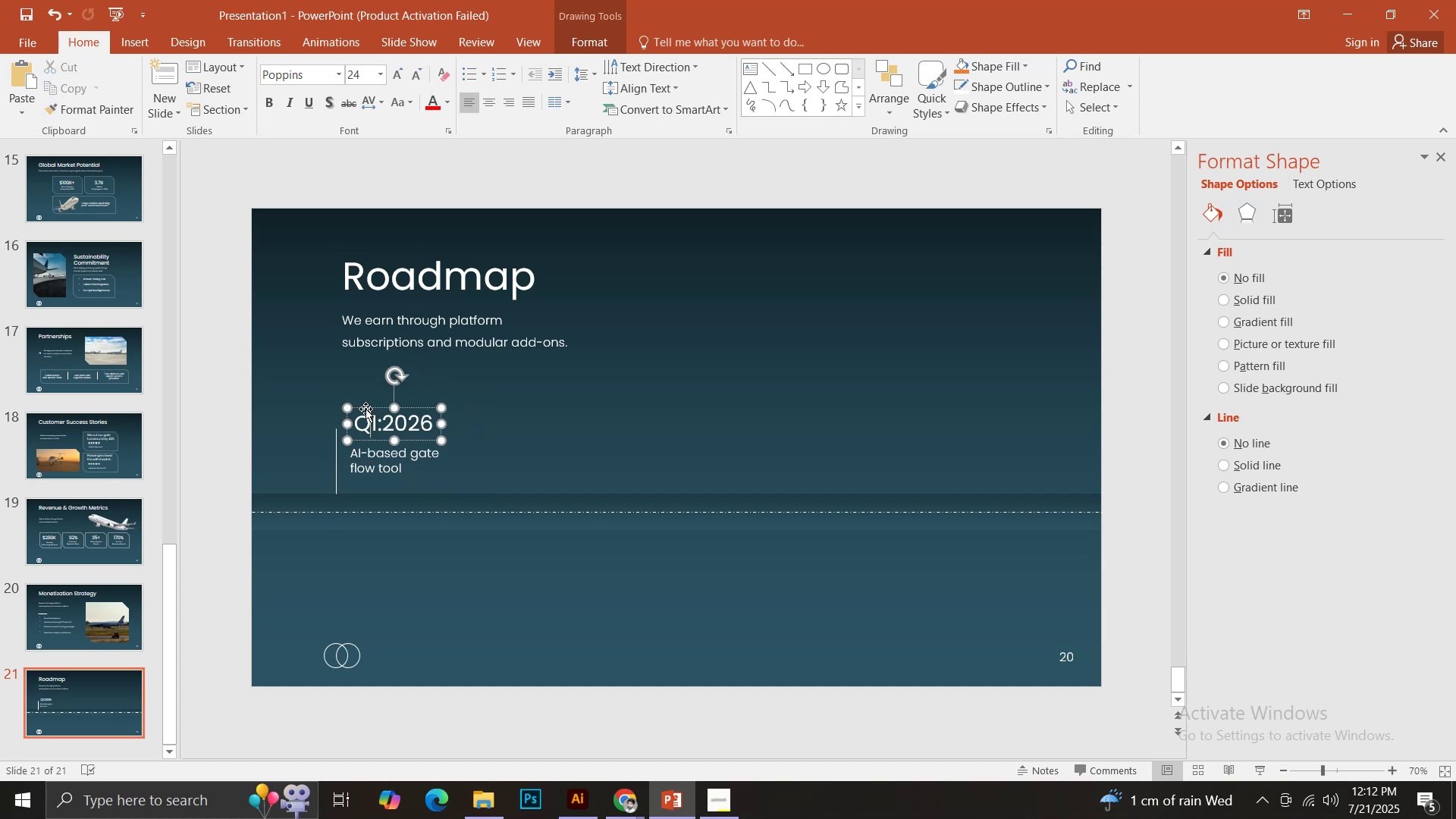 
left_click_drag(start_coordinate=[370, 409], to_coordinate=[366, 406])
 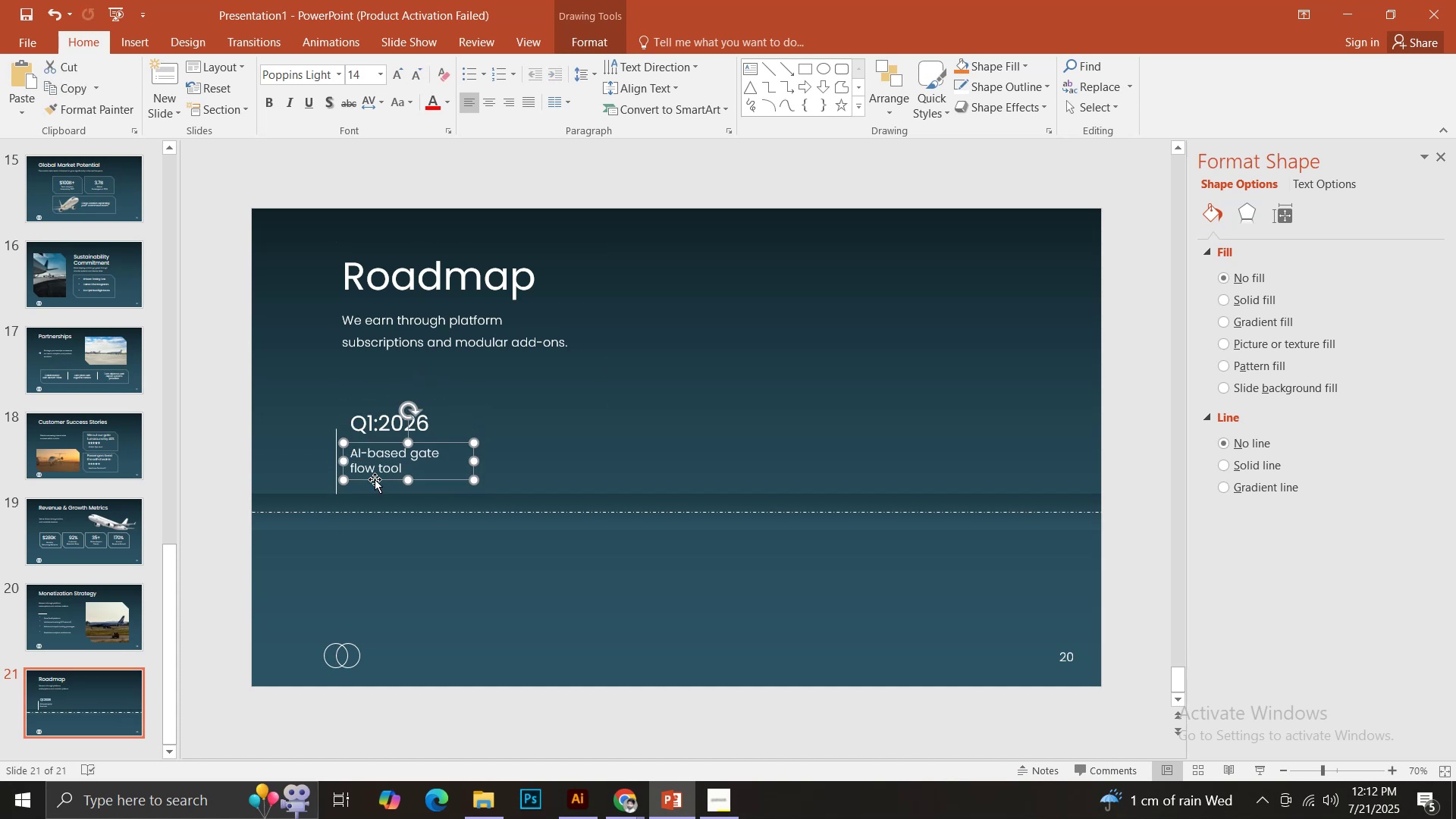 
hold_key(key=ShiftLeft, duration=0.81)
 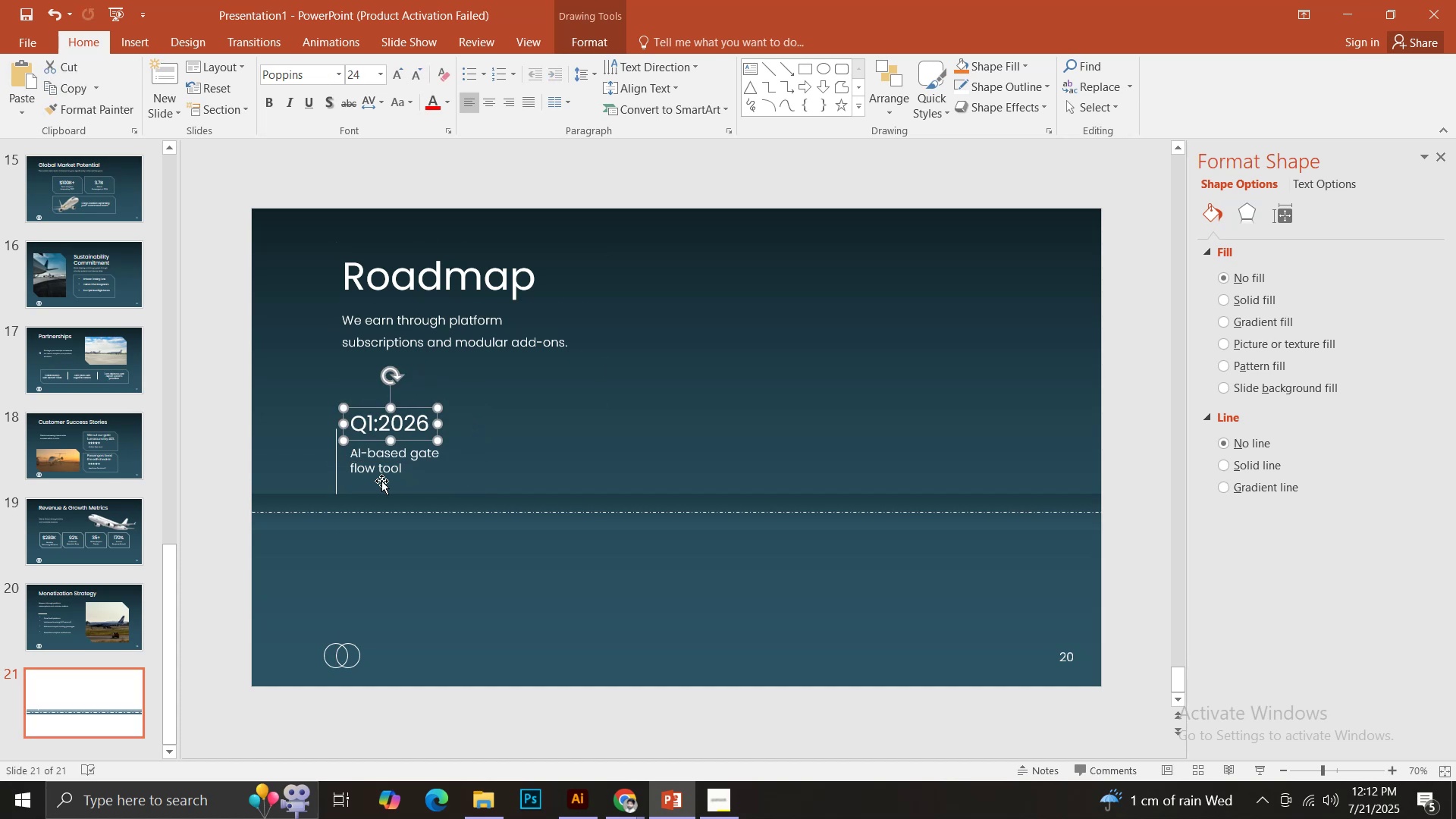 
left_click_drag(start_coordinate=[381, 481], to_coordinate=[377, 481])
 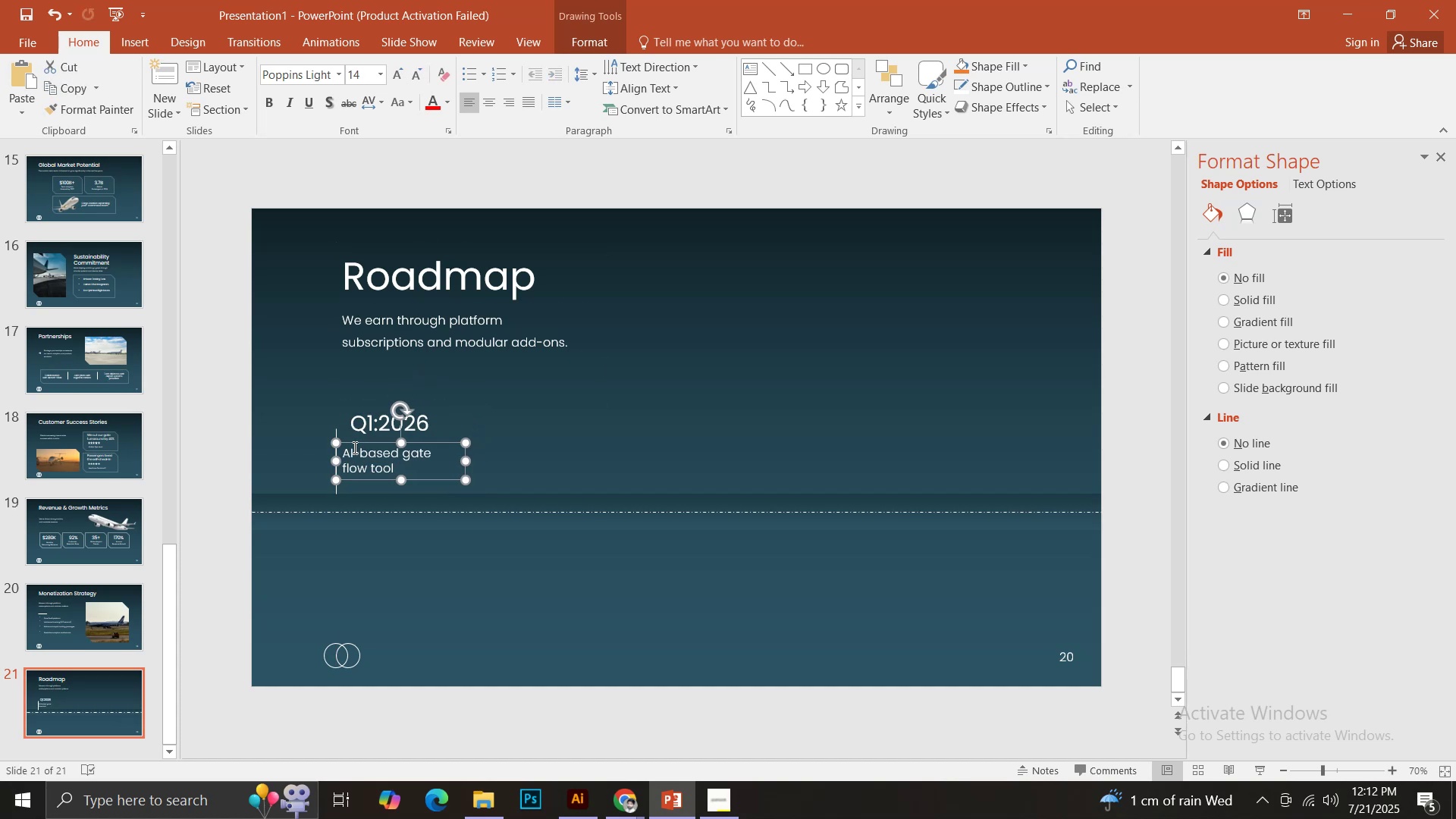 
left_click_drag(start_coordinate=[350, 444], to_coordinate=[356, 444])
 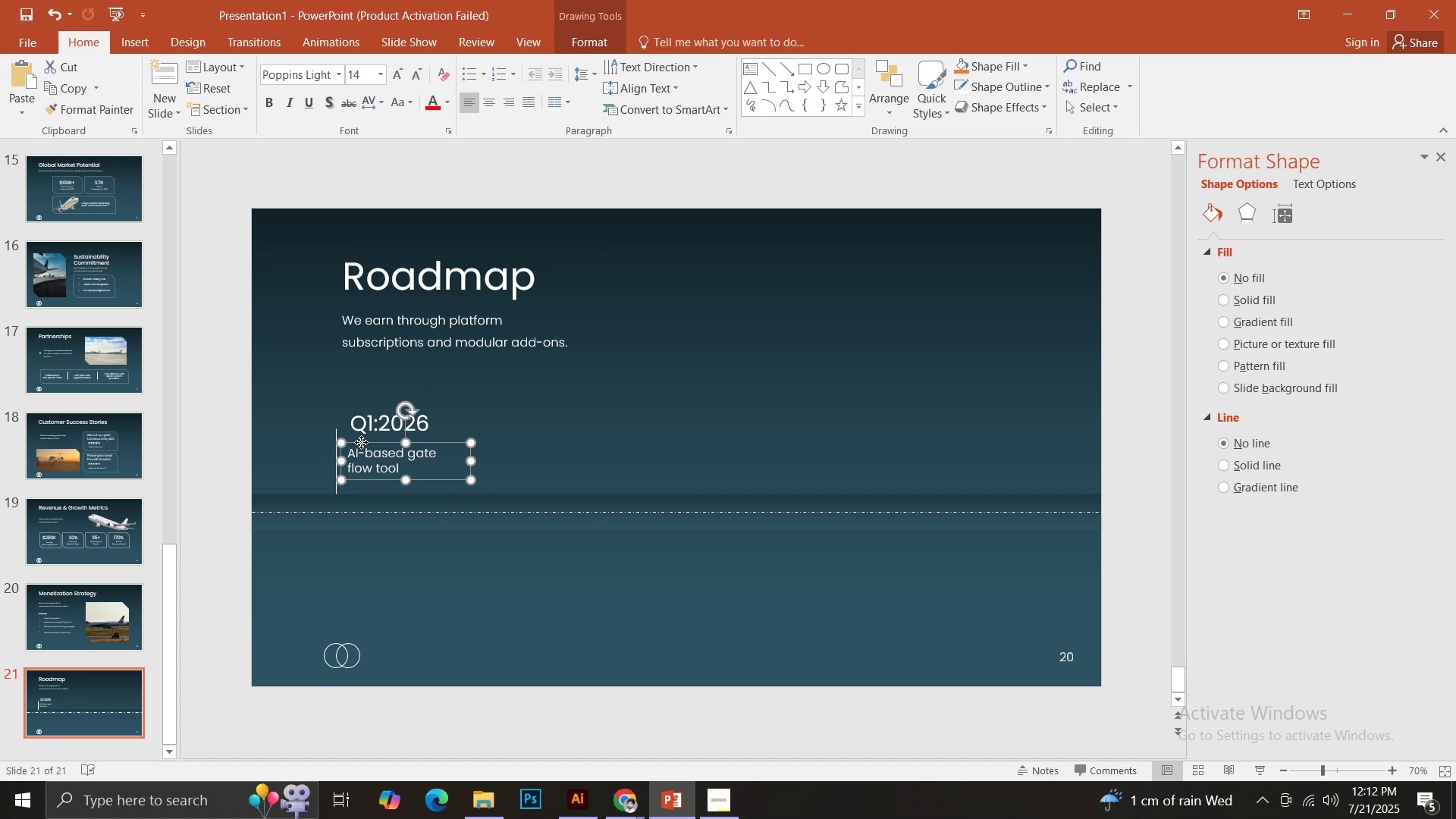 
hold_key(key=ShiftLeft, duration=0.62)
 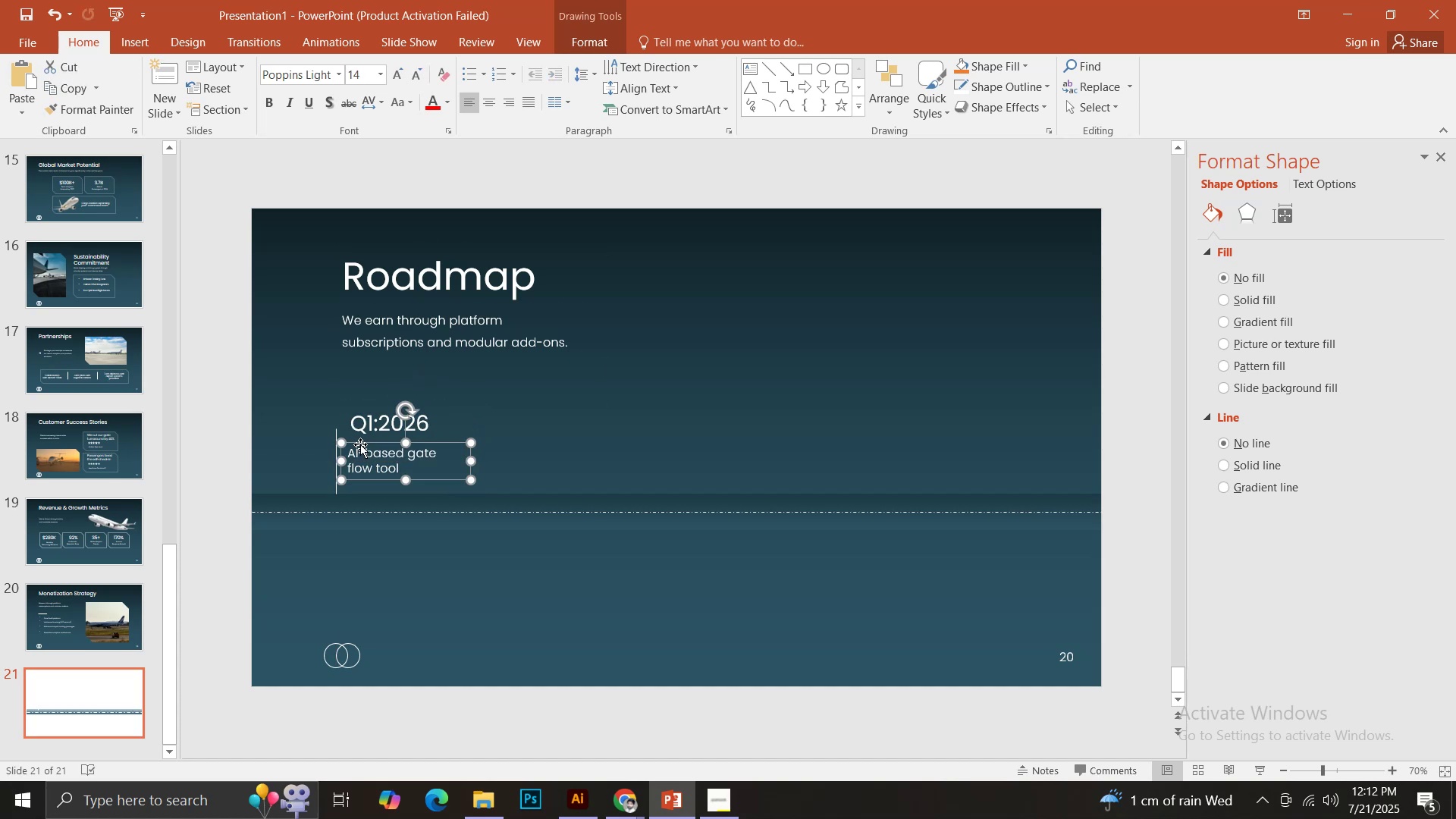 
left_click_drag(start_coordinate=[360, 444], to_coordinate=[359, 435])
 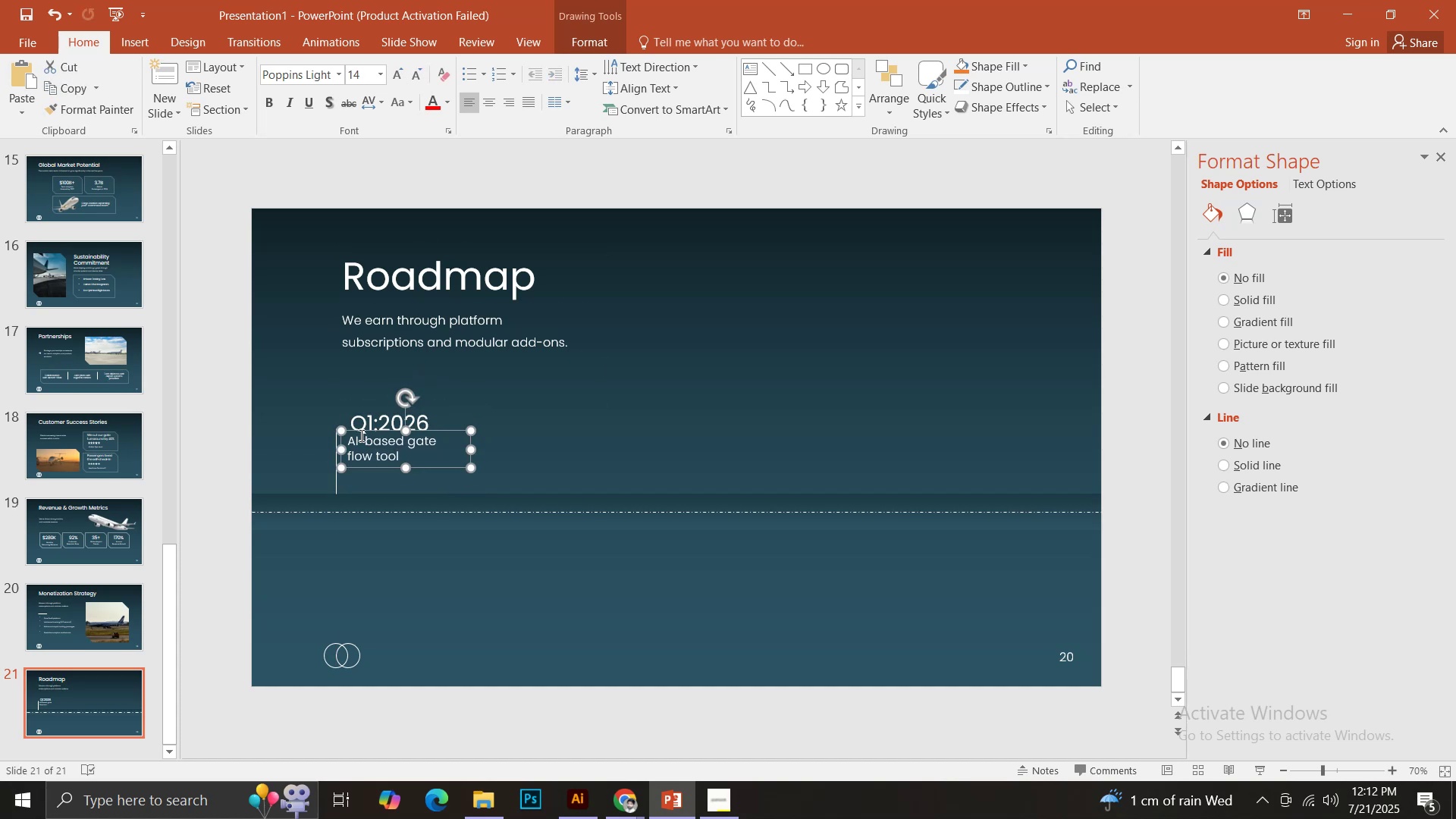 
hold_key(key=ShiftLeft, duration=1.28)
 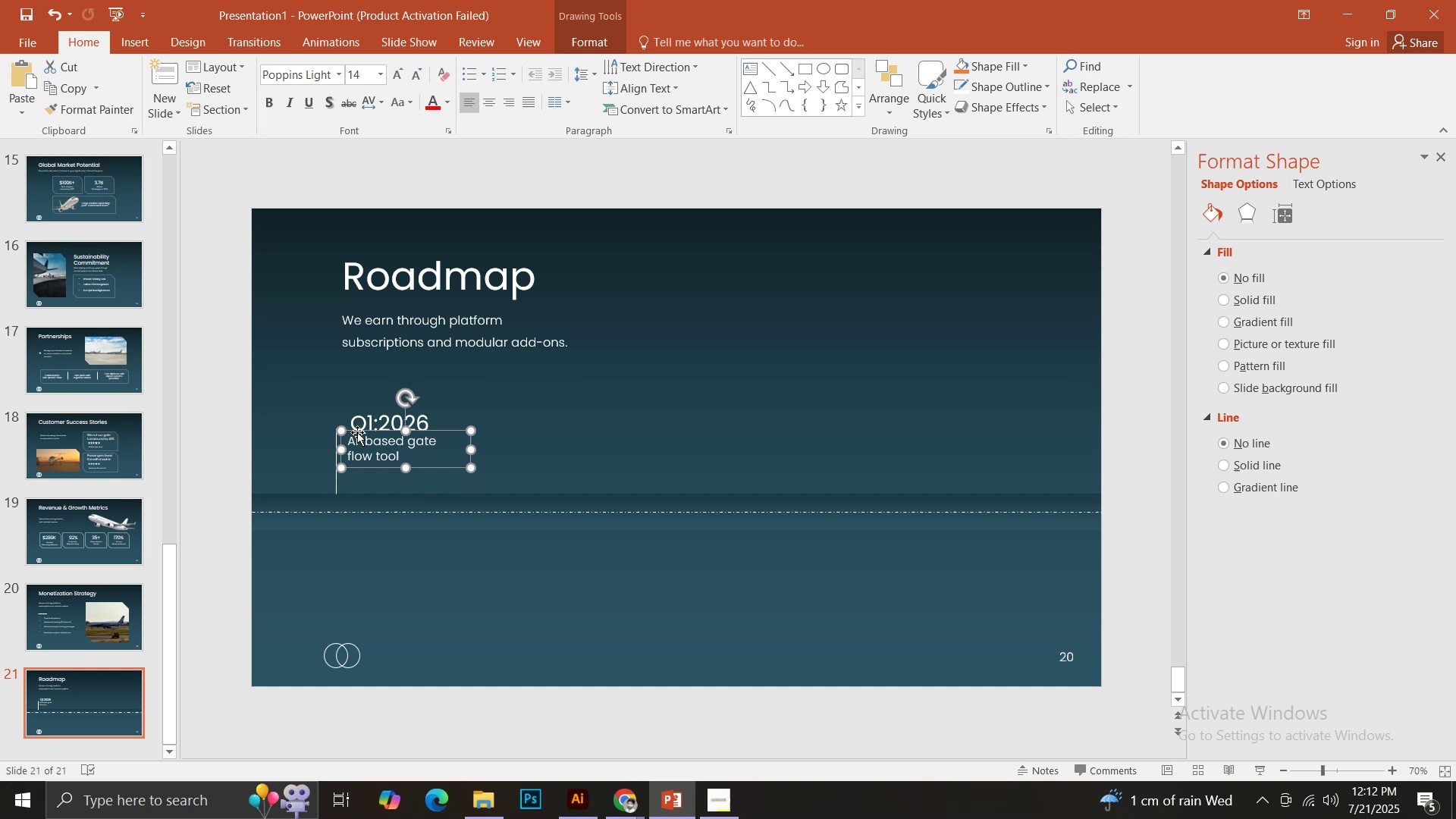 
key(ArrowDown)
 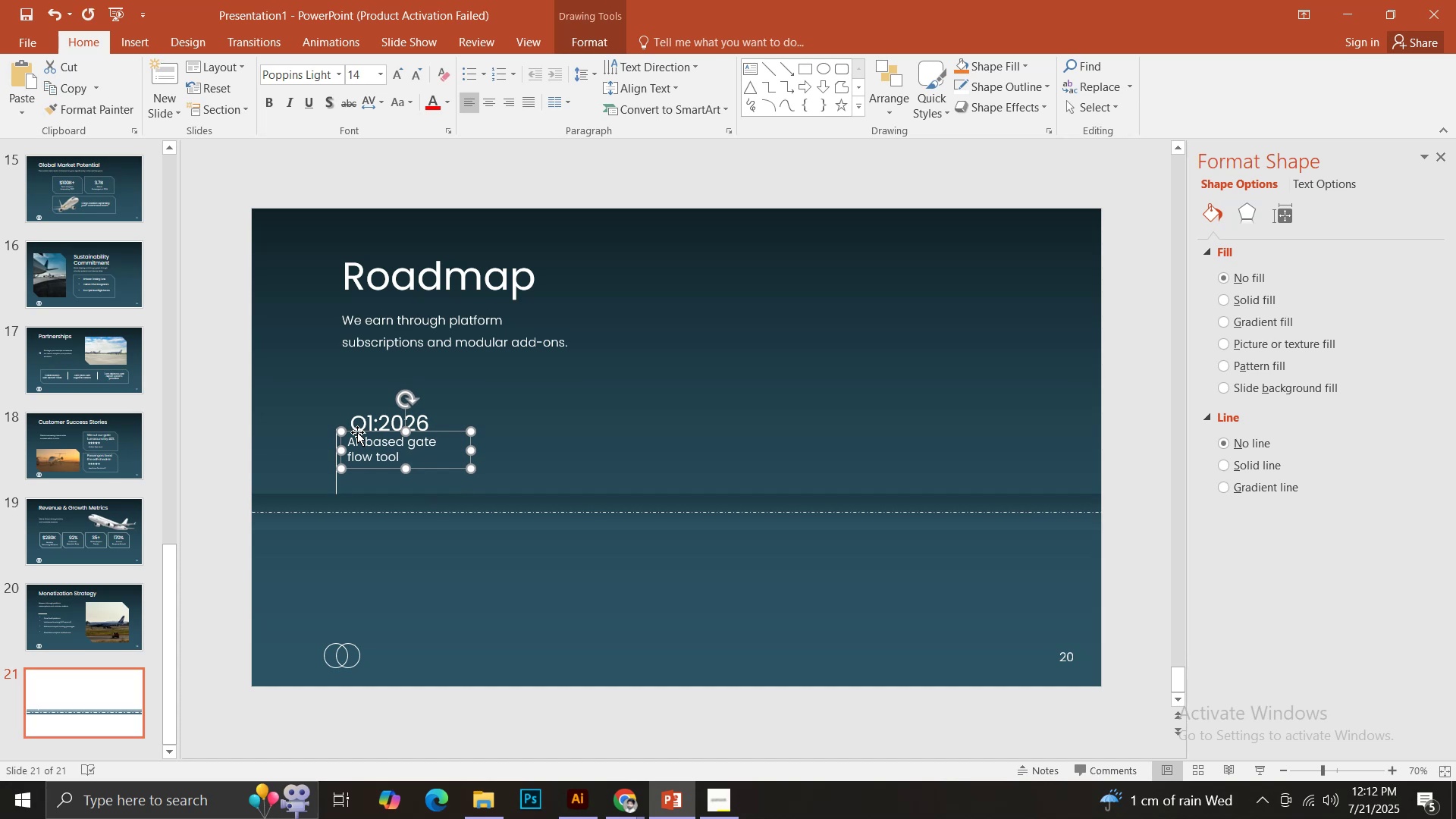 
key(ArrowDown)
 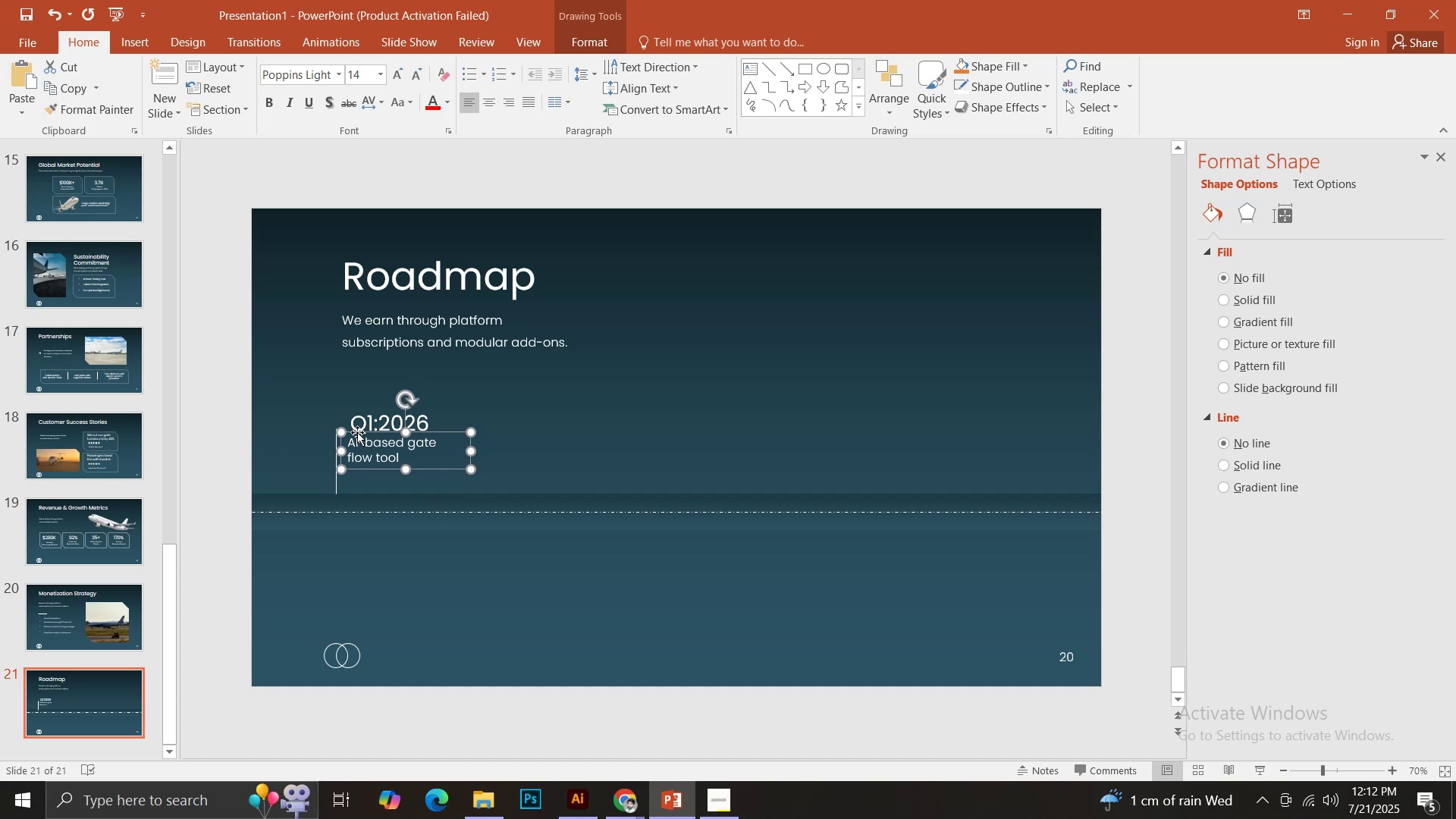 
key(ArrowDown)
 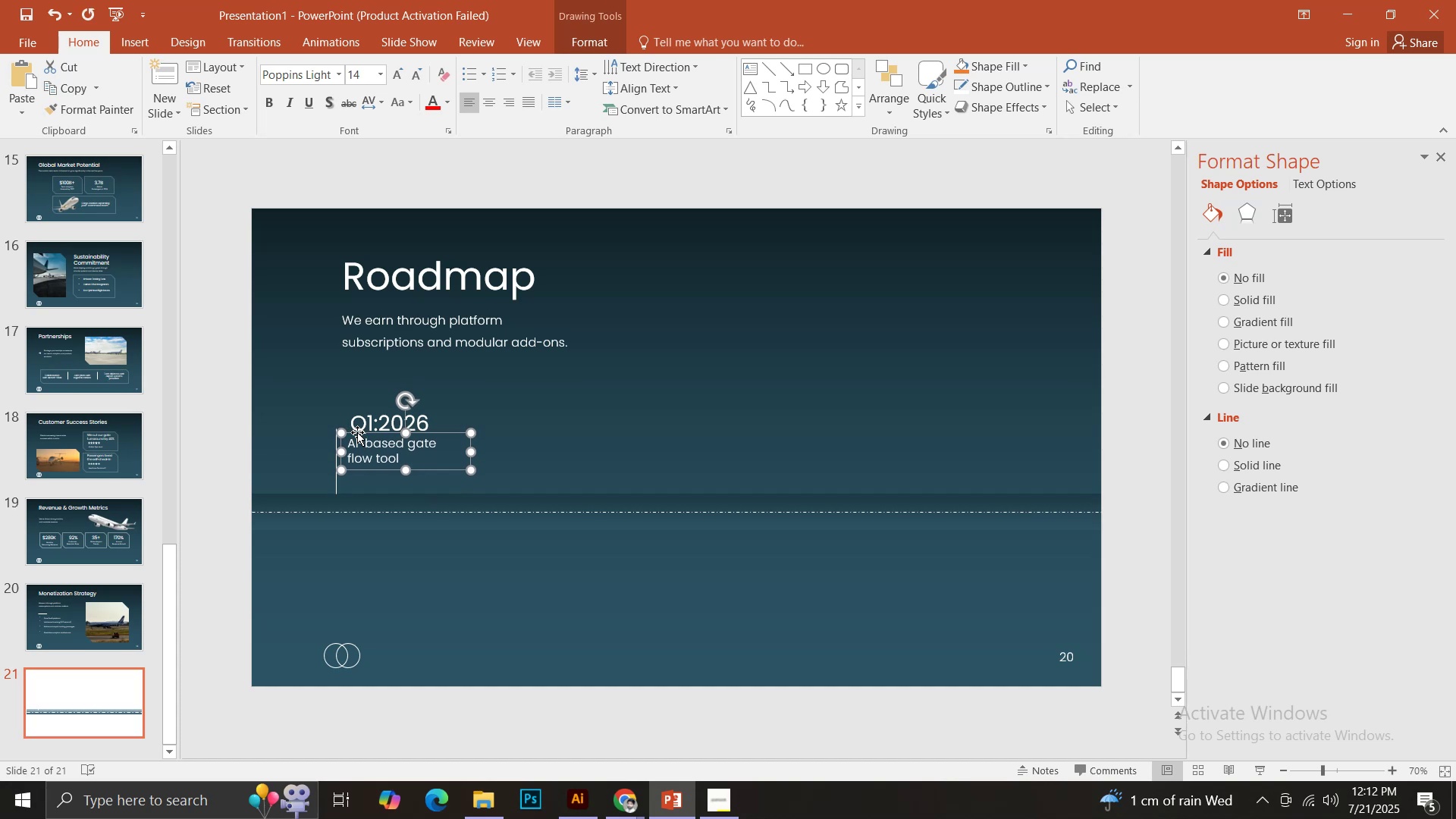 
key(ArrowDown)
 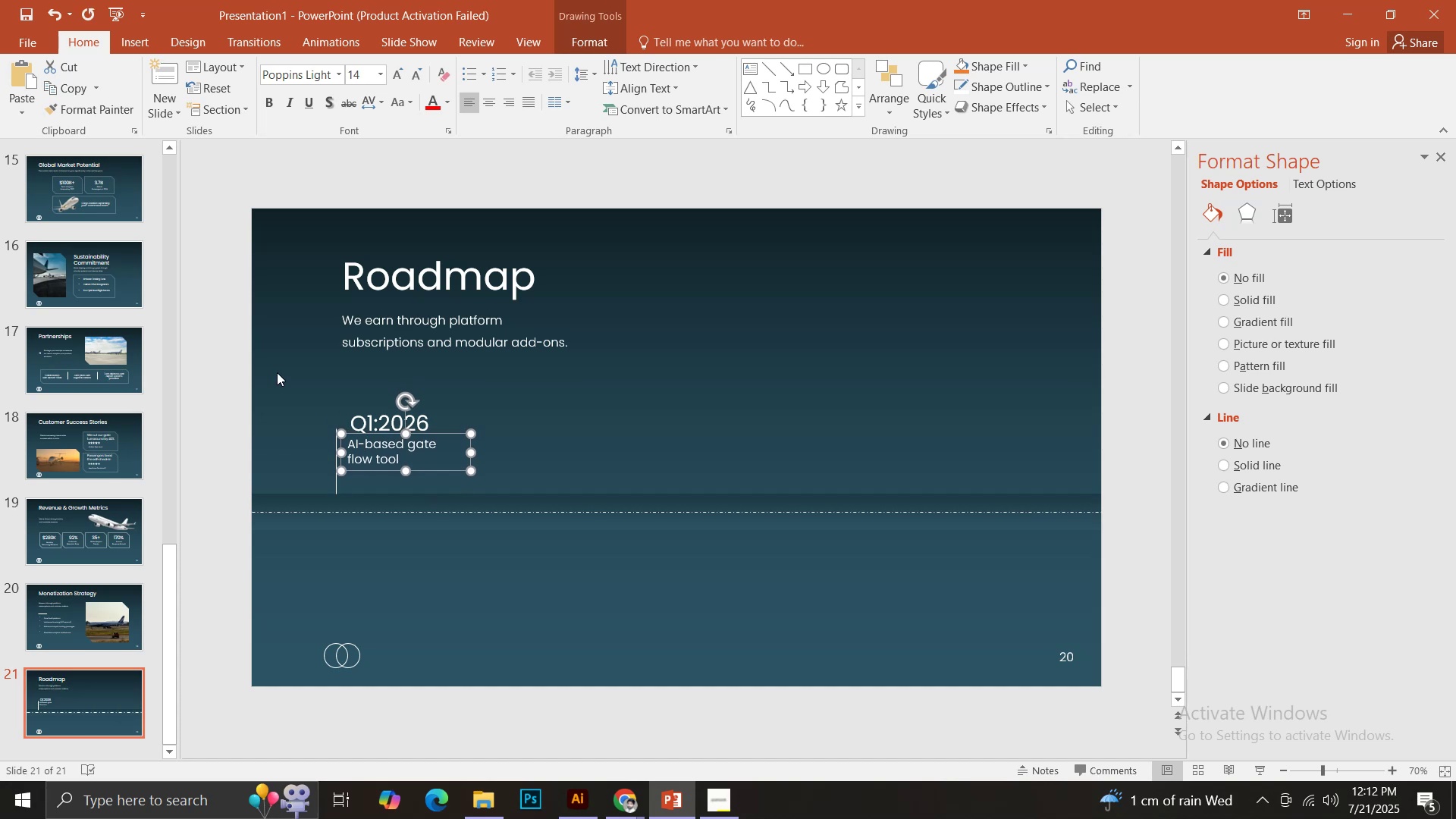 
hold_key(key=ShiftLeft, duration=0.46)
left_click([369, 424])
 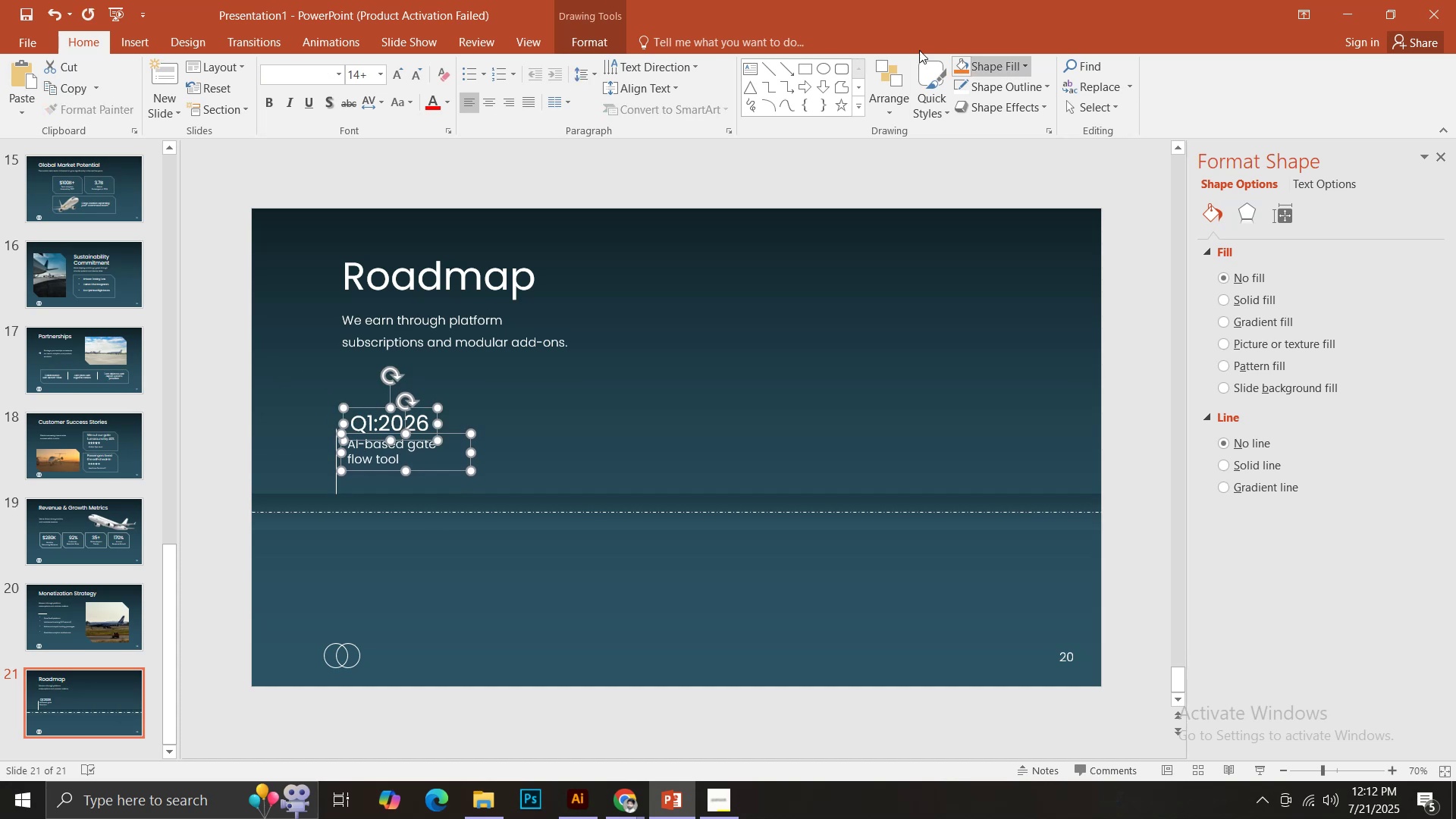 
left_click([604, 36])
 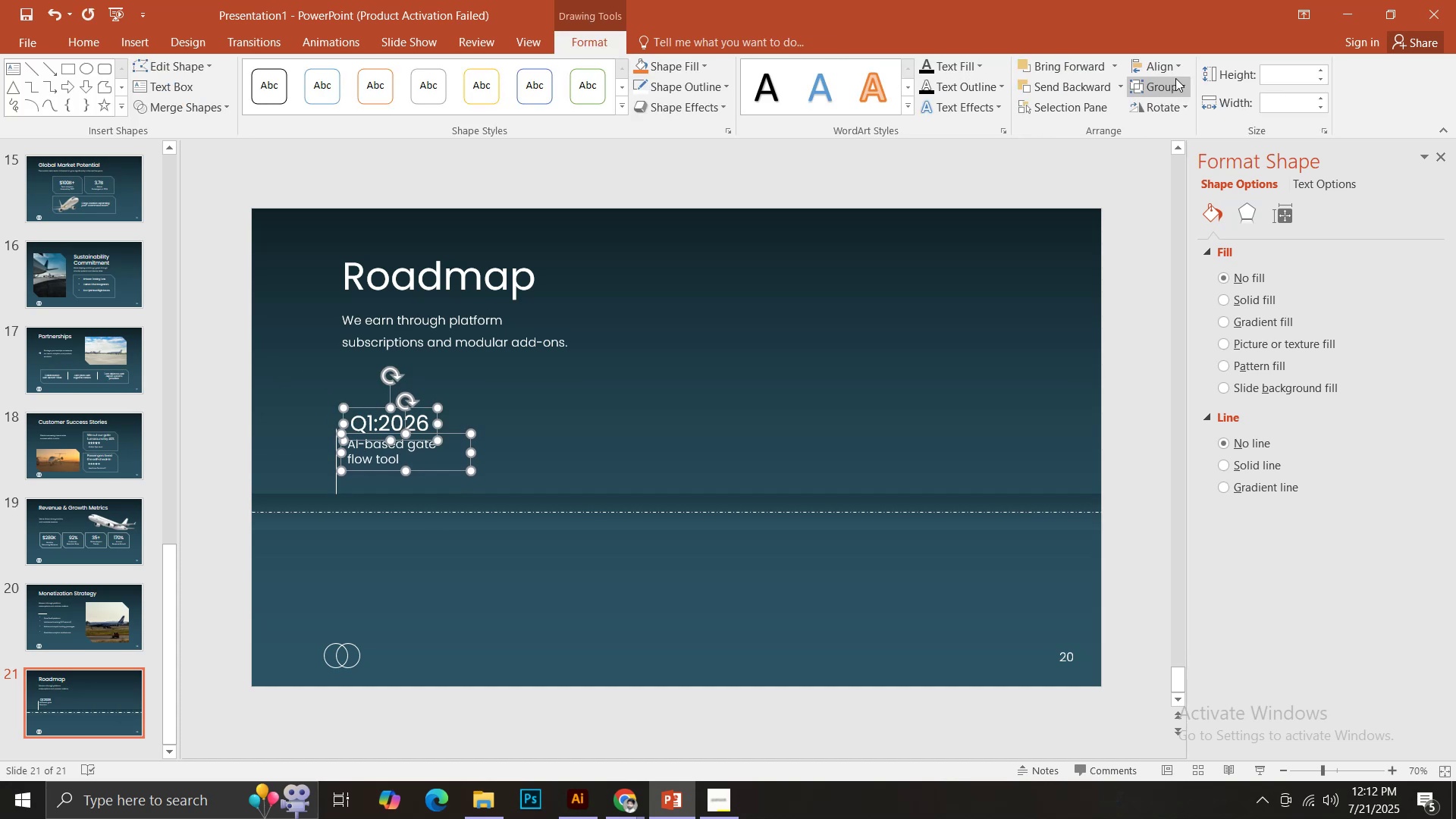 
left_click_drag(start_coordinate=[1175, 77], to_coordinate=[1169, 67])
 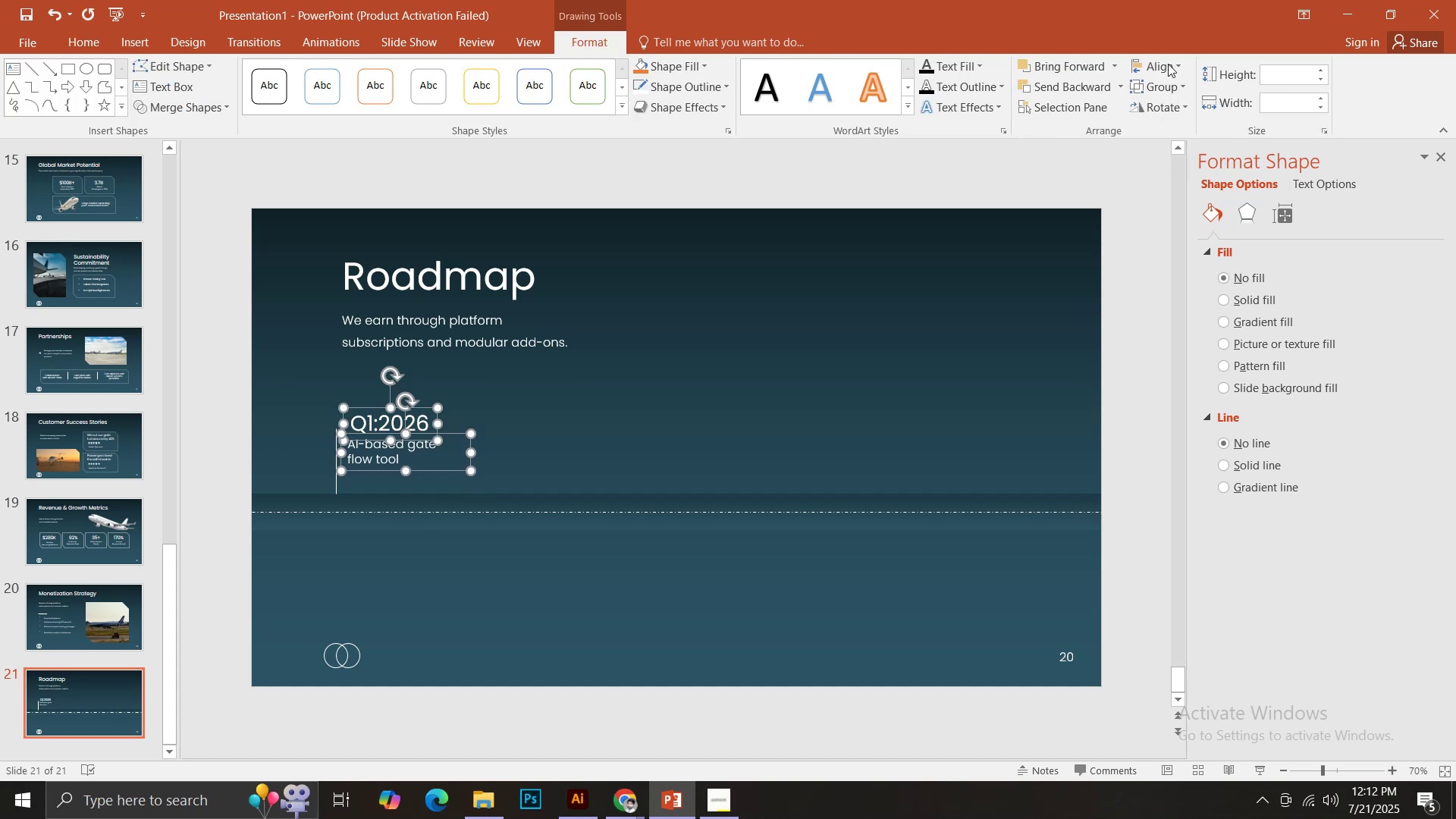 
double_click([1168, 64])
 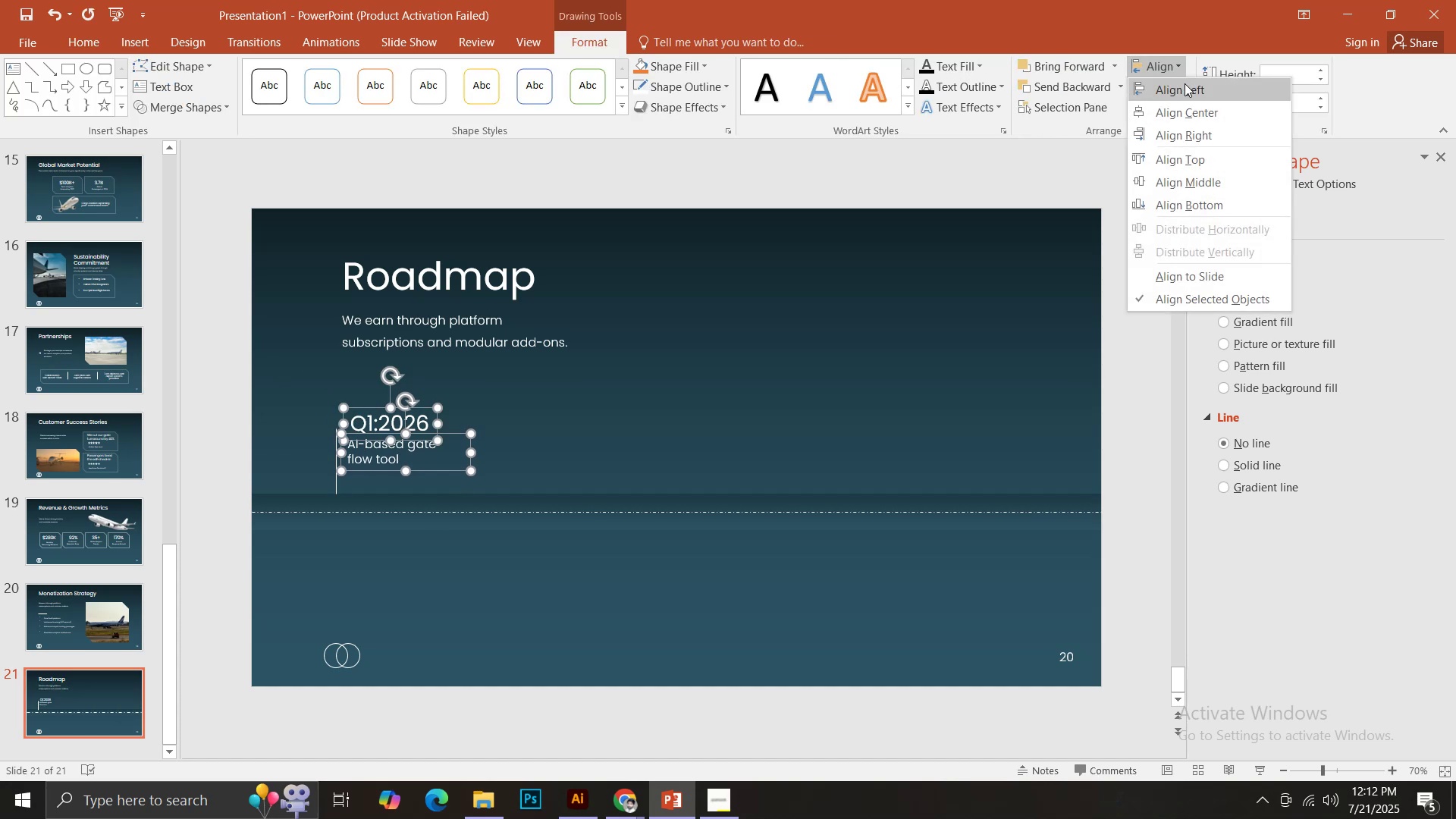 
left_click([1186, 85])
 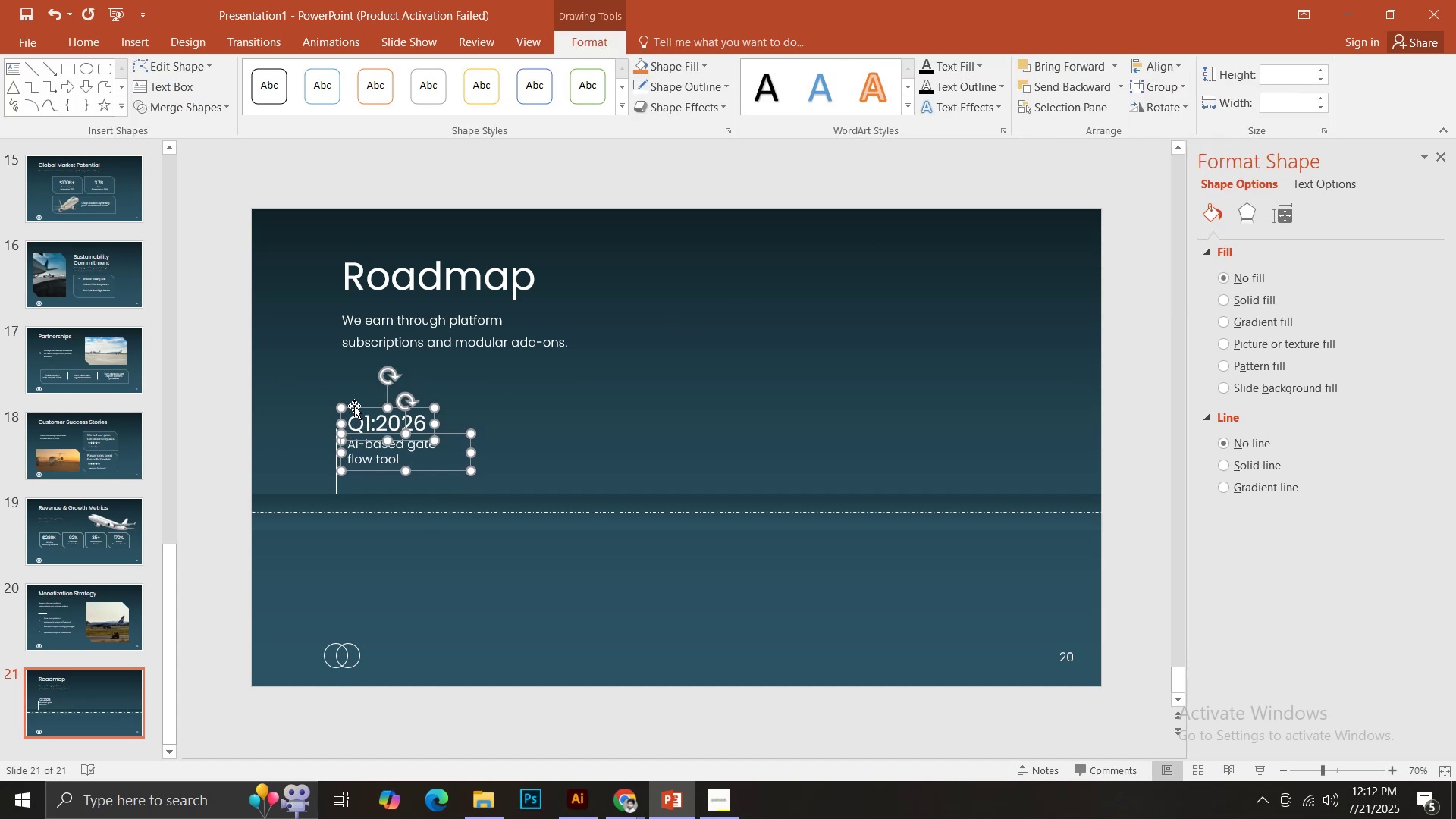 
left_click_drag(start_coordinate=[356, 406], to_coordinate=[346, 366])
 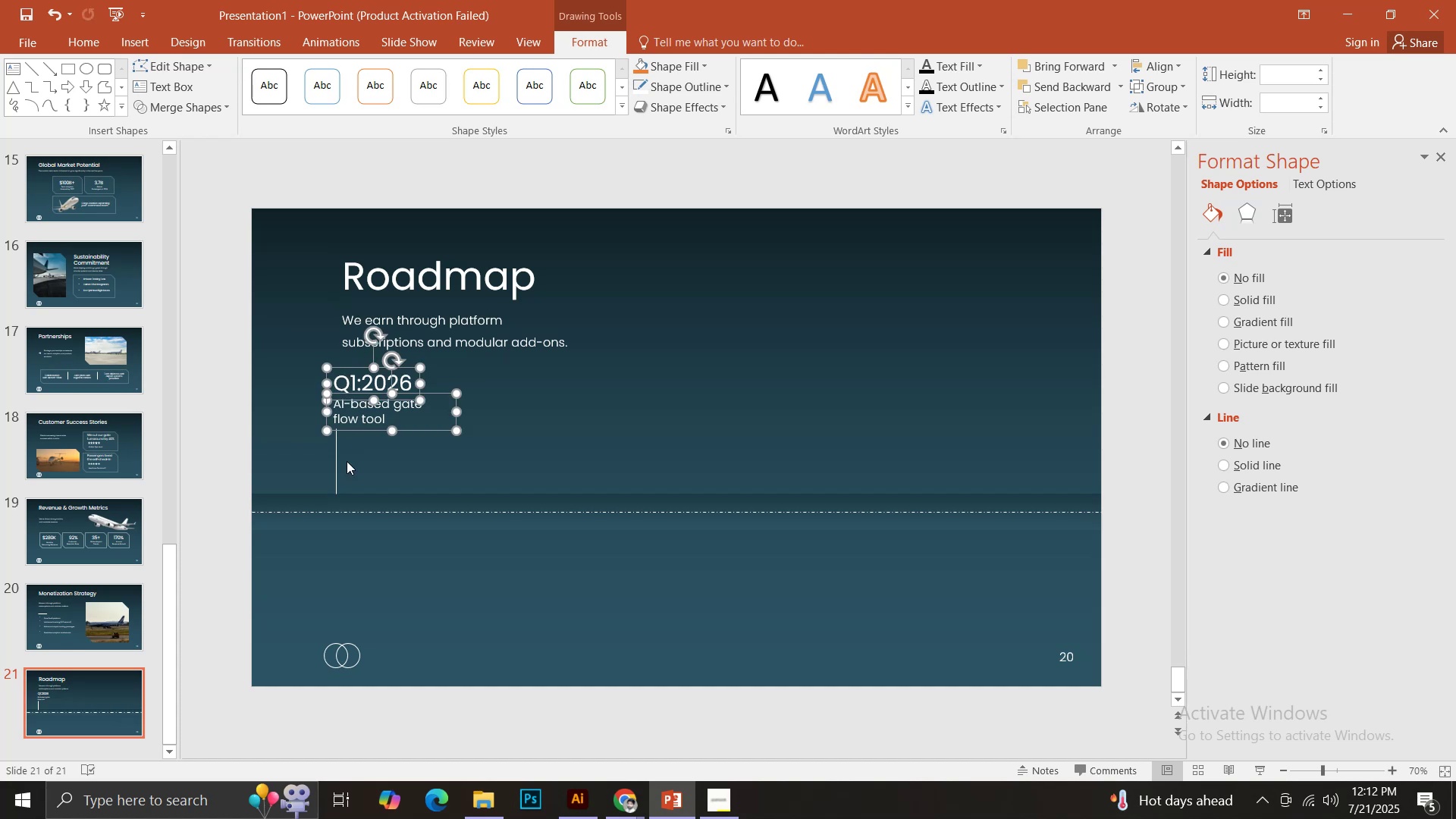 
hold_key(key=ShiftLeft, duration=1.5)
left_click([344, 499])
 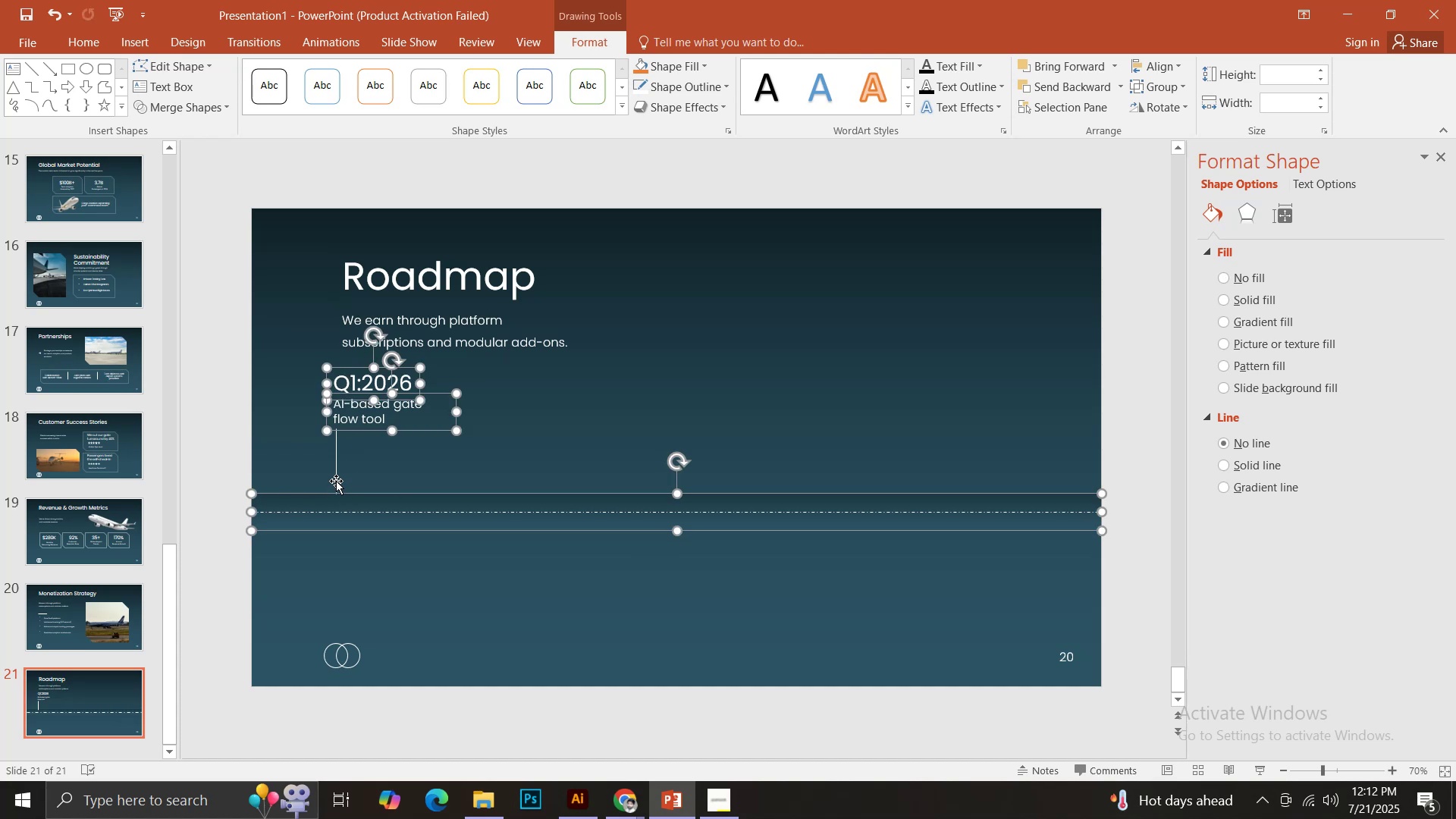 
left_click([336, 480])
 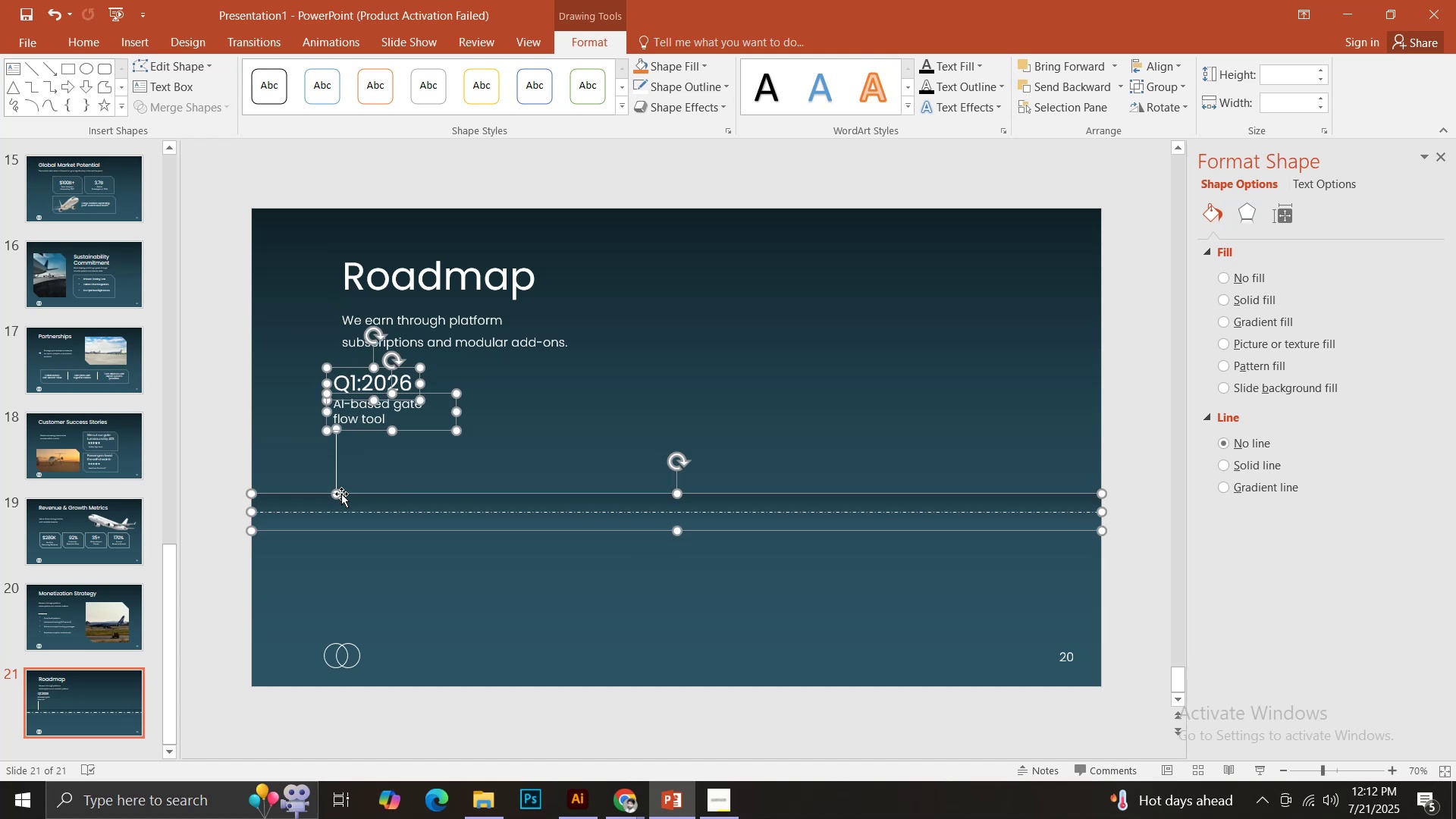 
hold_key(key=ShiftLeft, duration=0.68)
left_click([346, 509])
 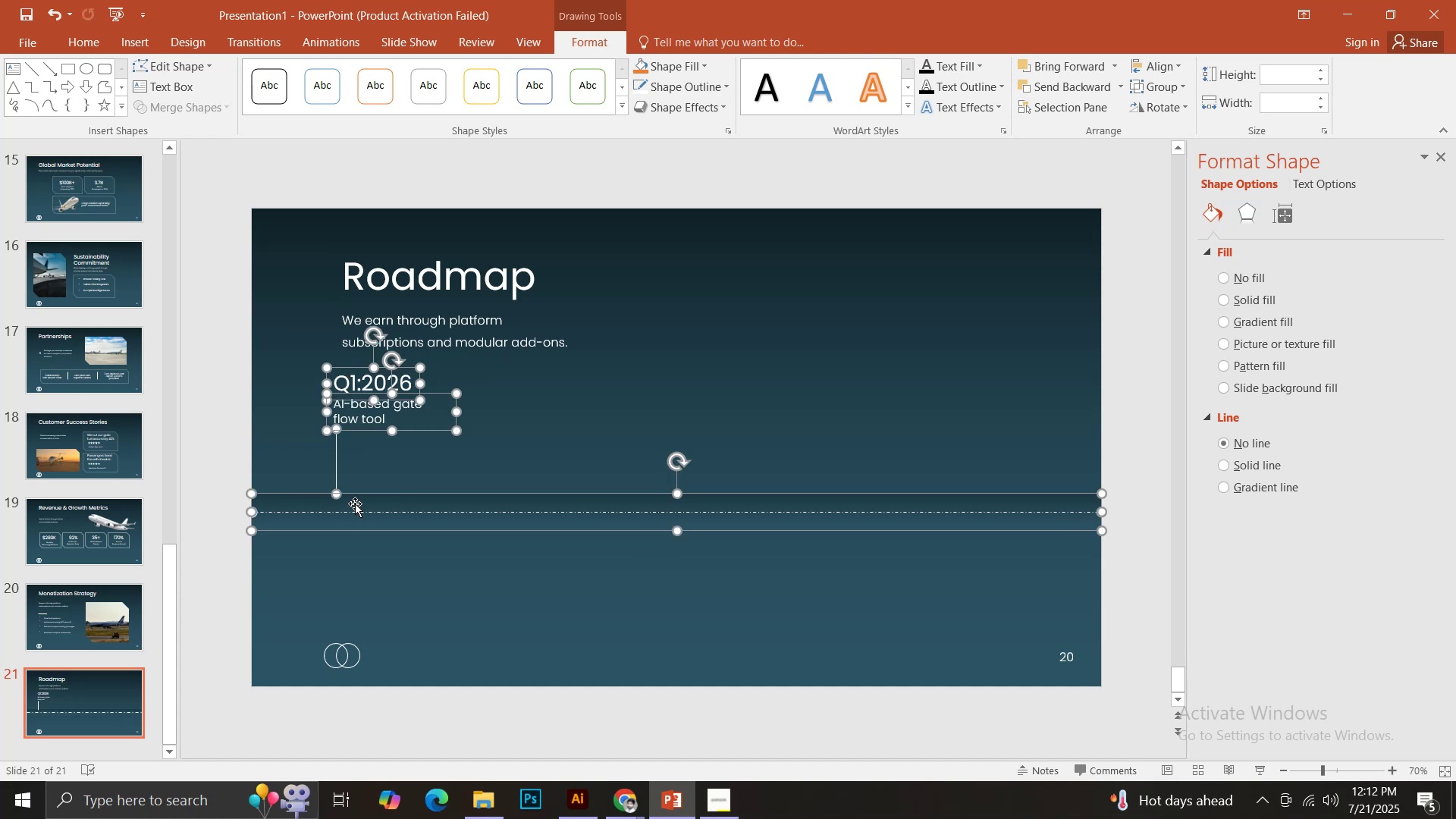 
left_click_drag(start_coordinate=[355, 504], to_coordinate=[360, 540])
 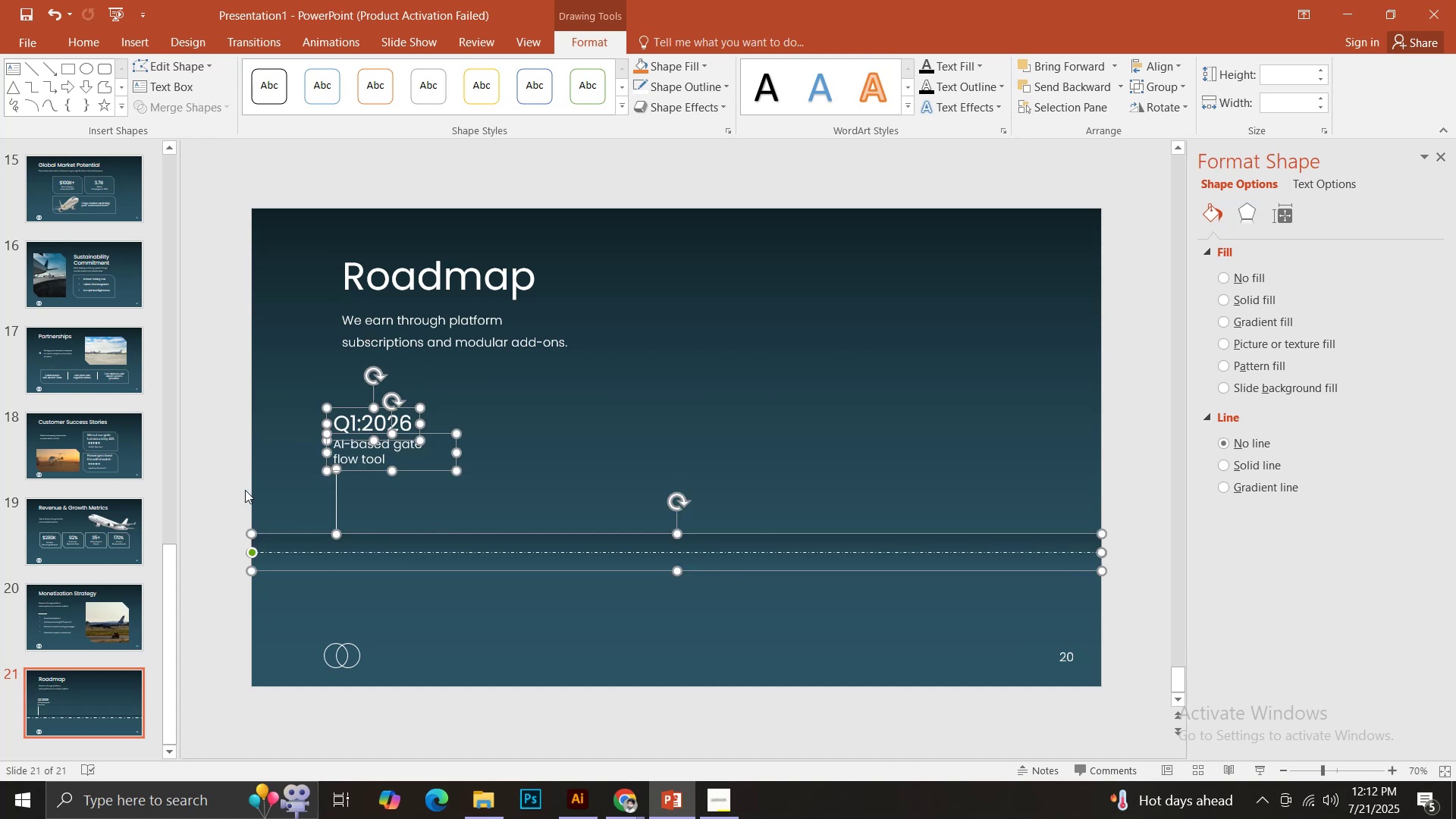 
hold_key(key=ShiftLeft, duration=1.53)
 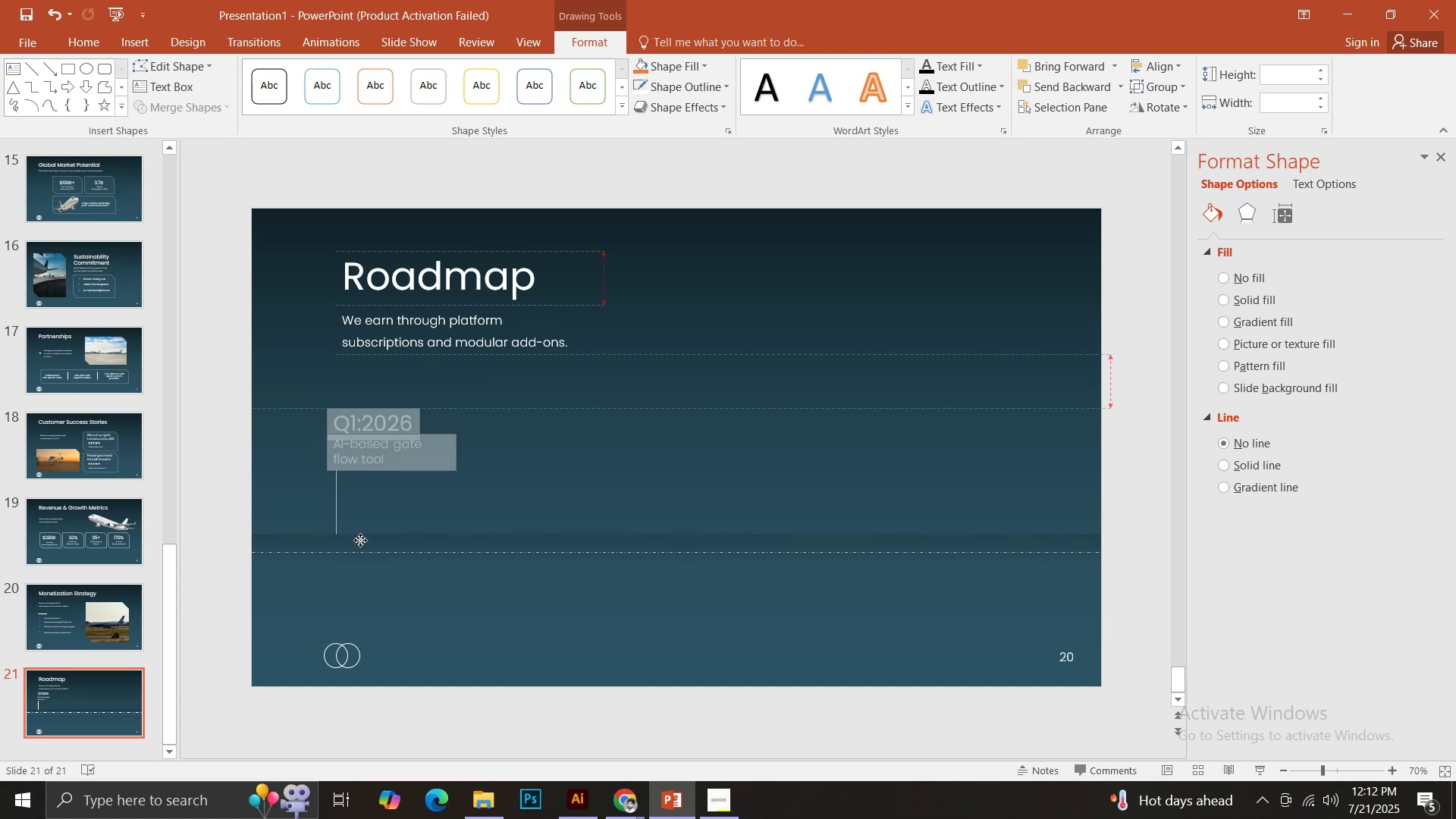 
key(Shift+ShiftLeft)
 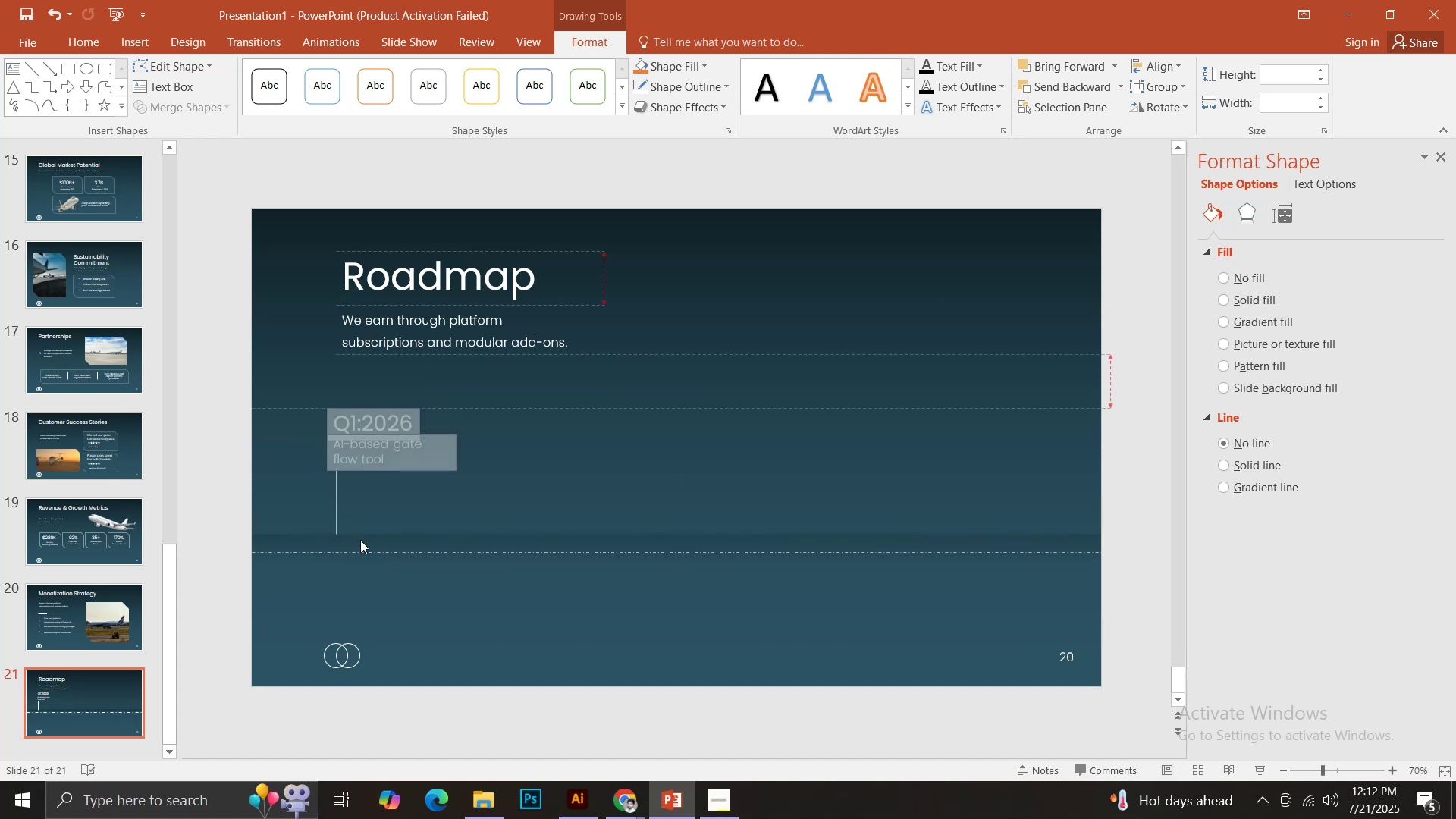 
key(Shift+ShiftLeft)
 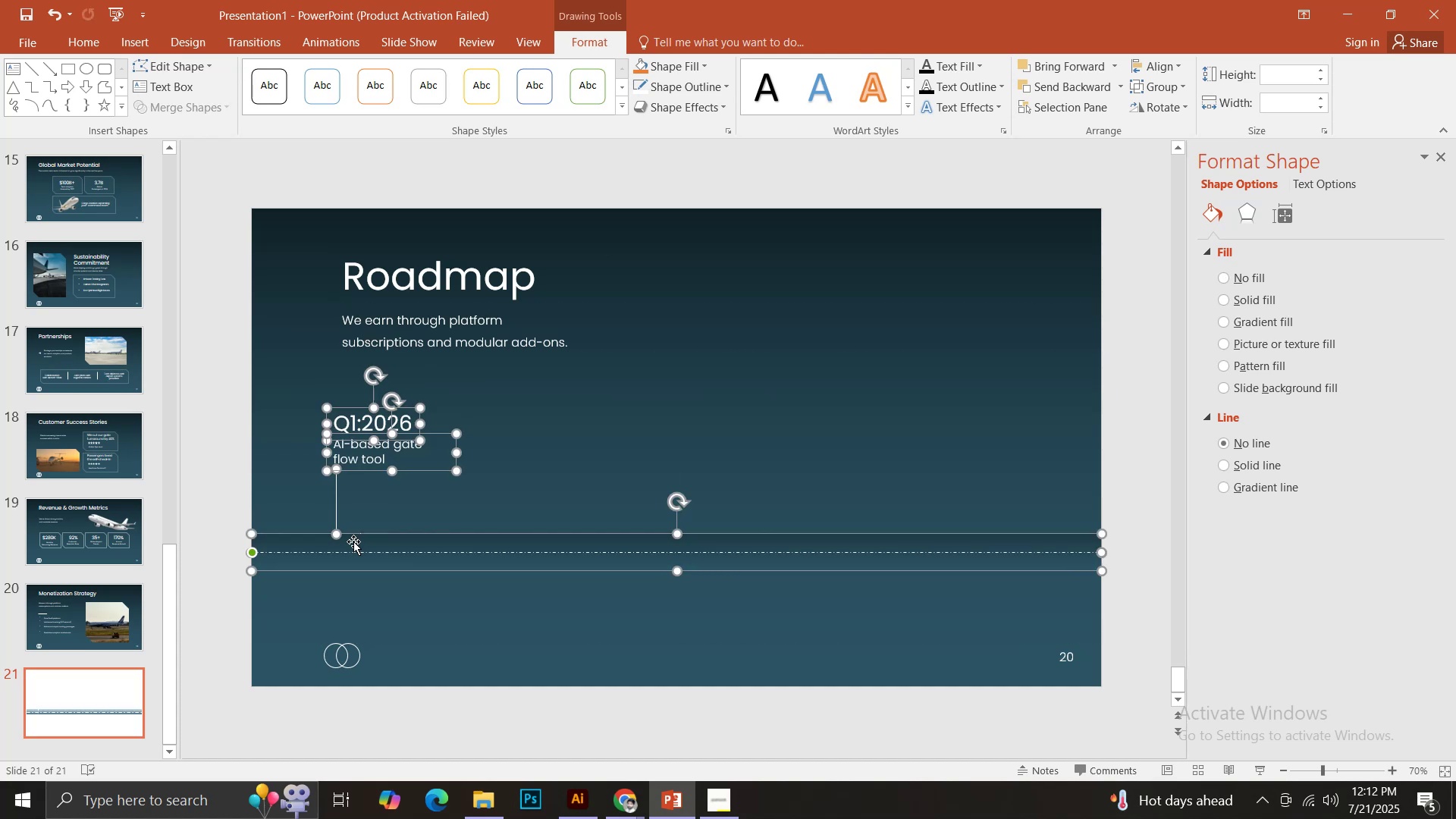 
key(Shift+ShiftLeft)
 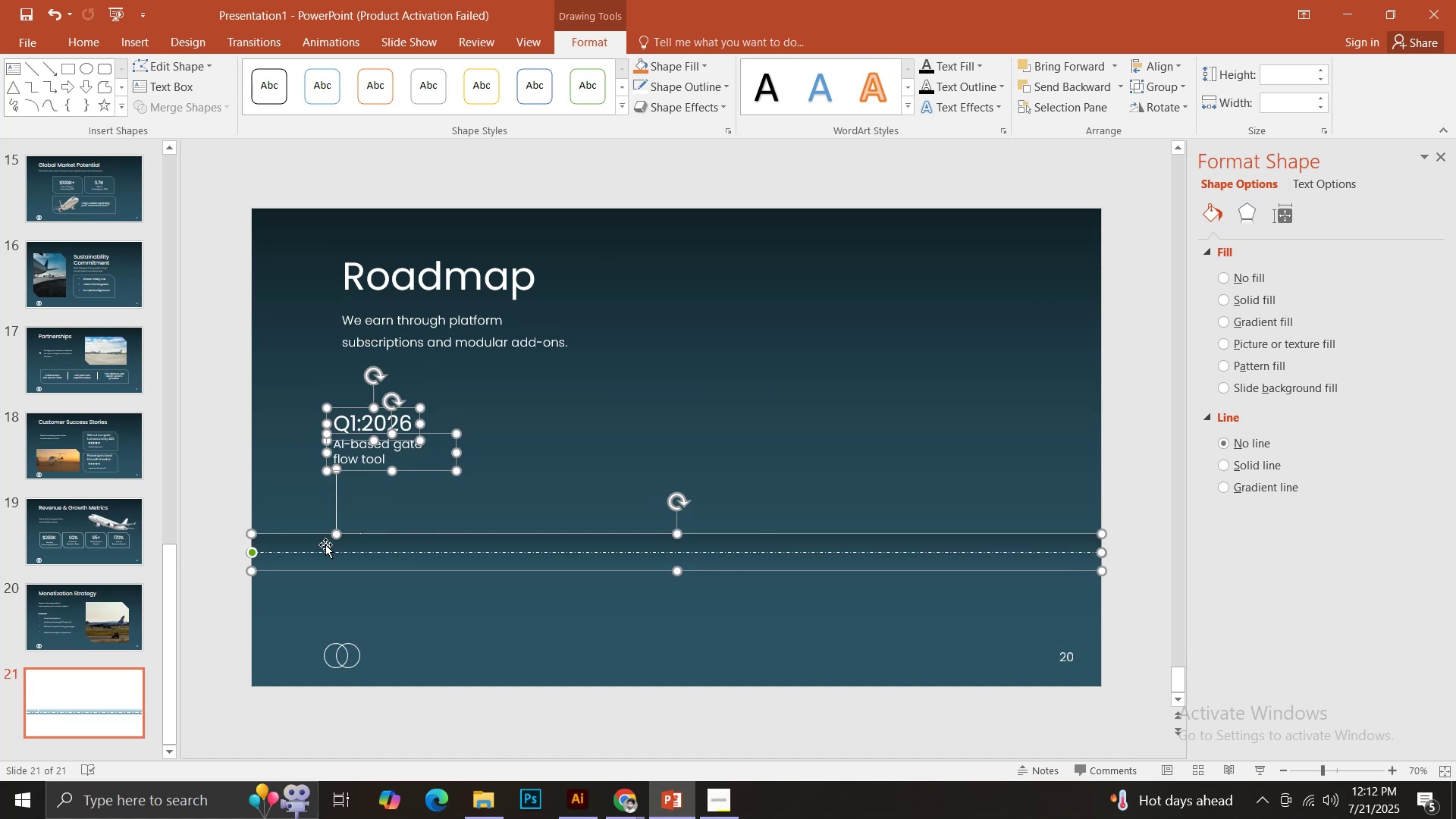 
key(Shift+ShiftLeft)
 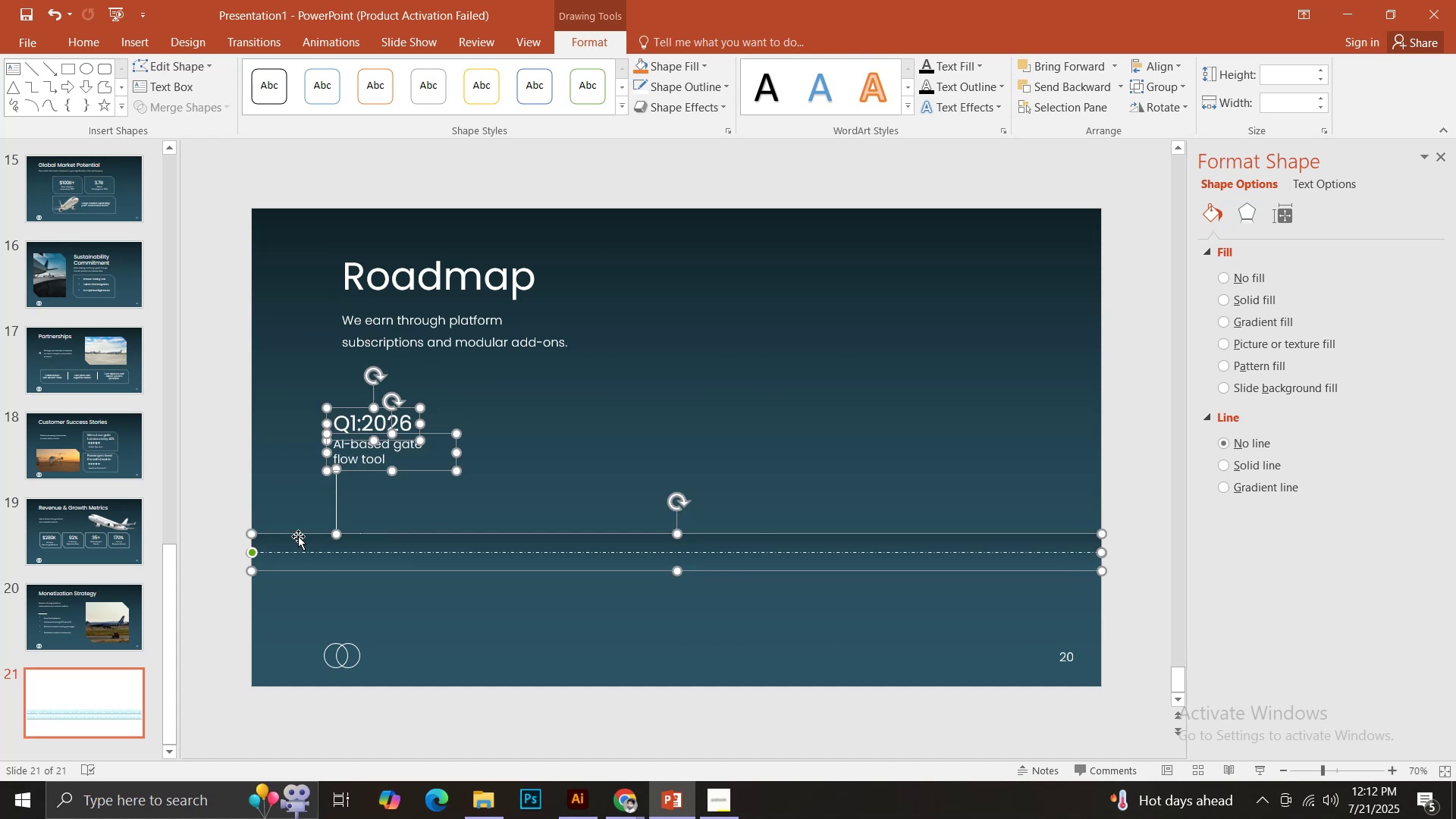 
key(Shift+ShiftLeft)
 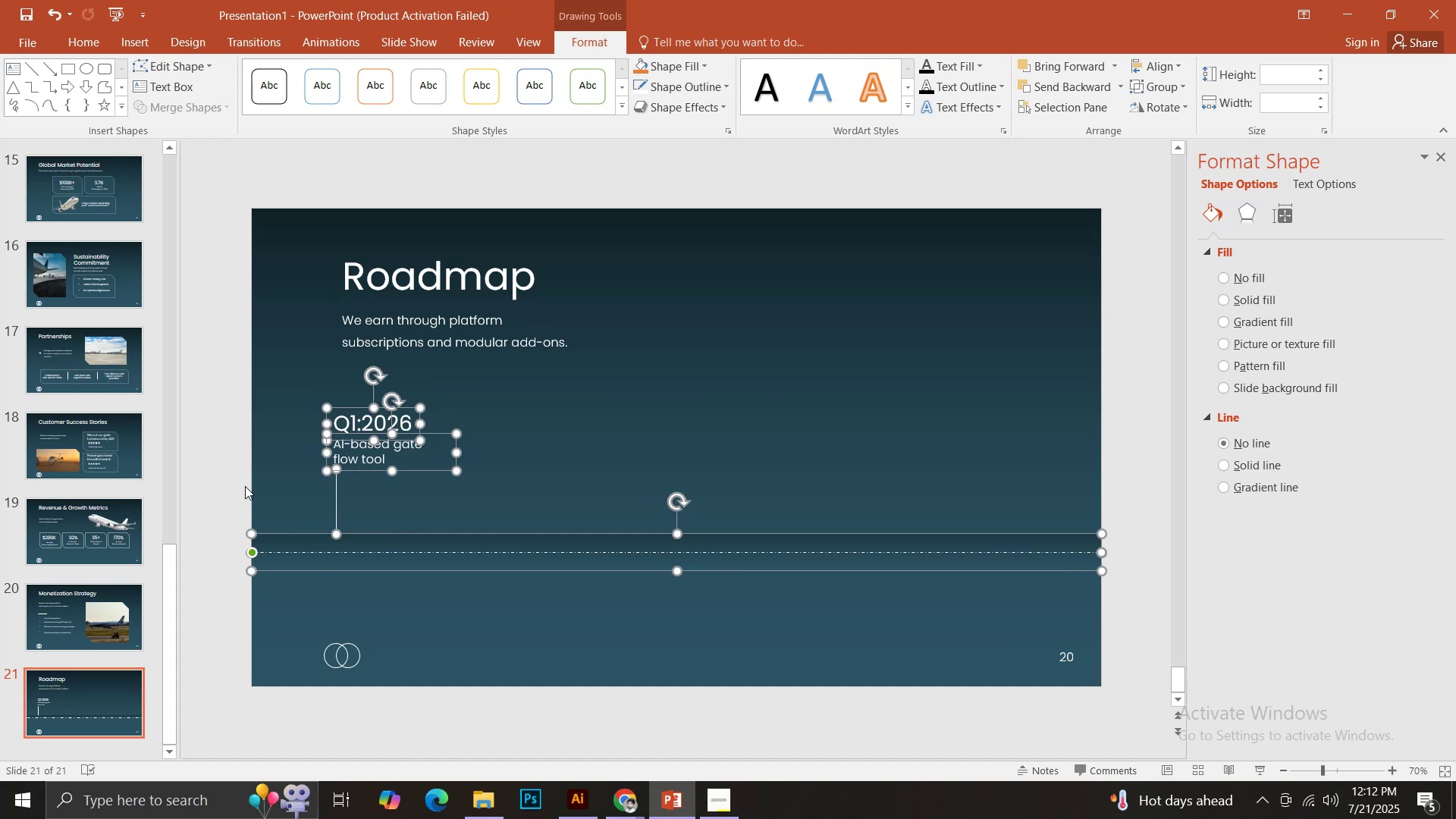 
left_click([245, 486])
 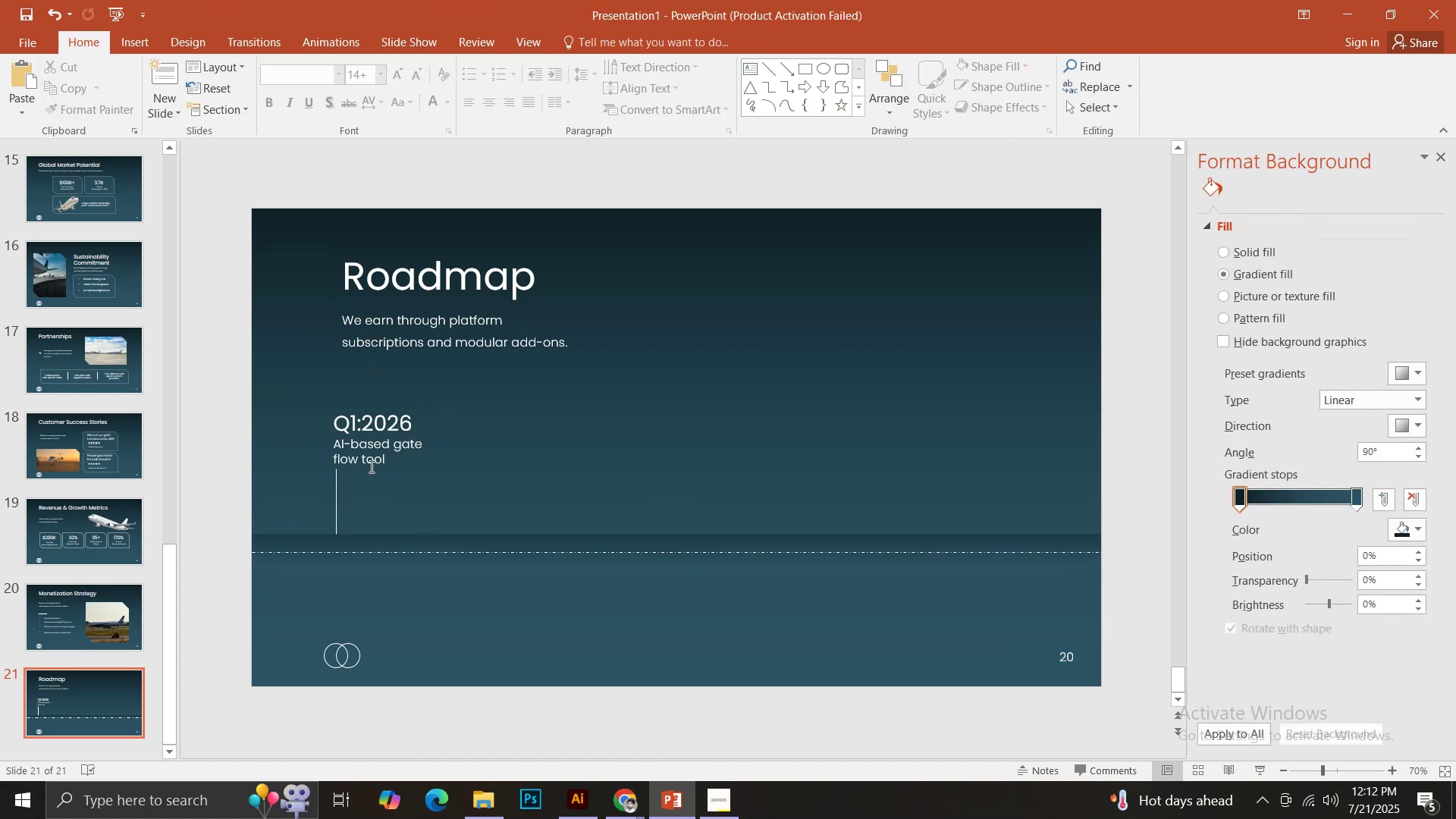 
left_click([363, 460])
 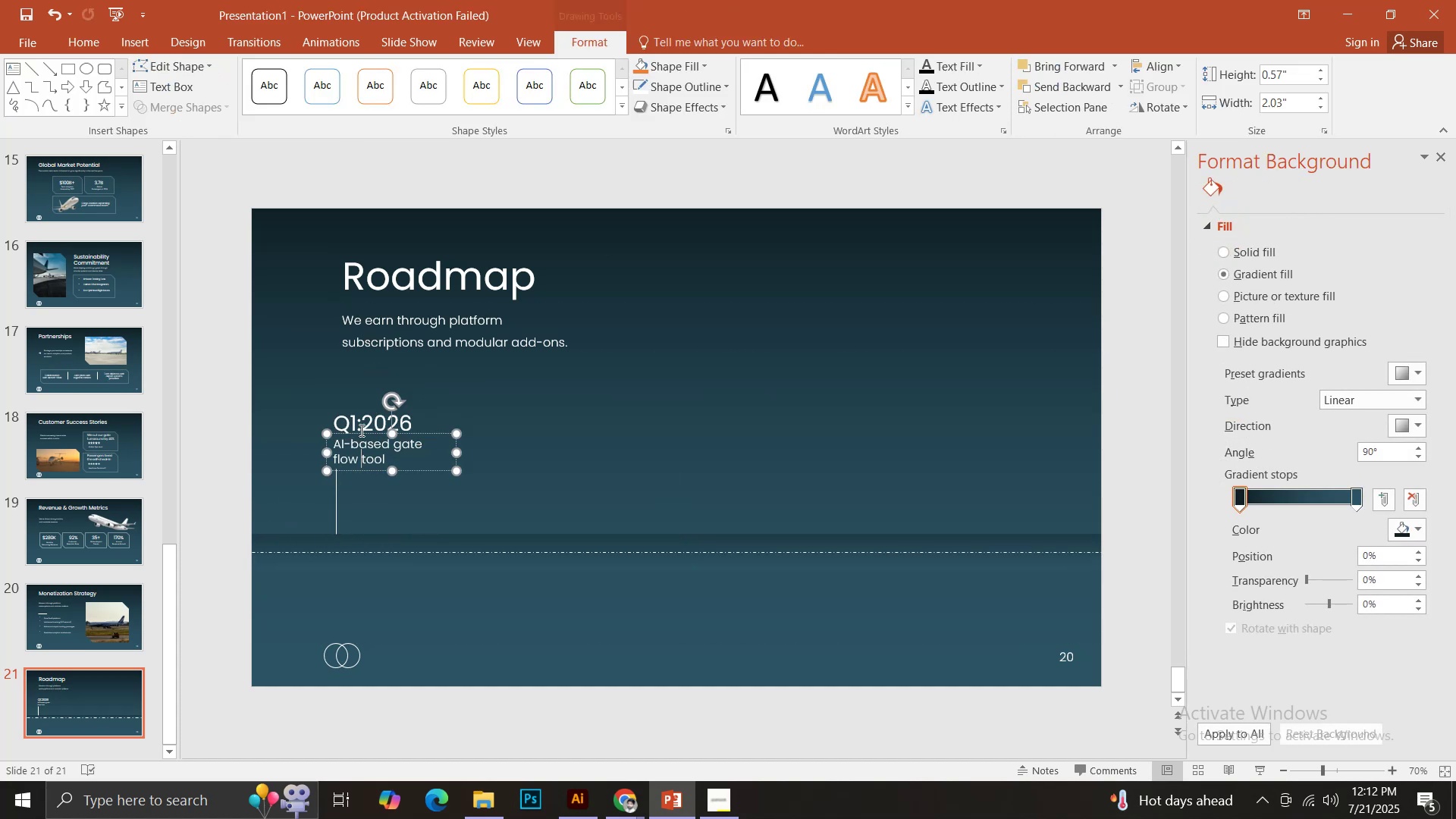 
hold_key(key=ShiftLeft, duration=0.37)
 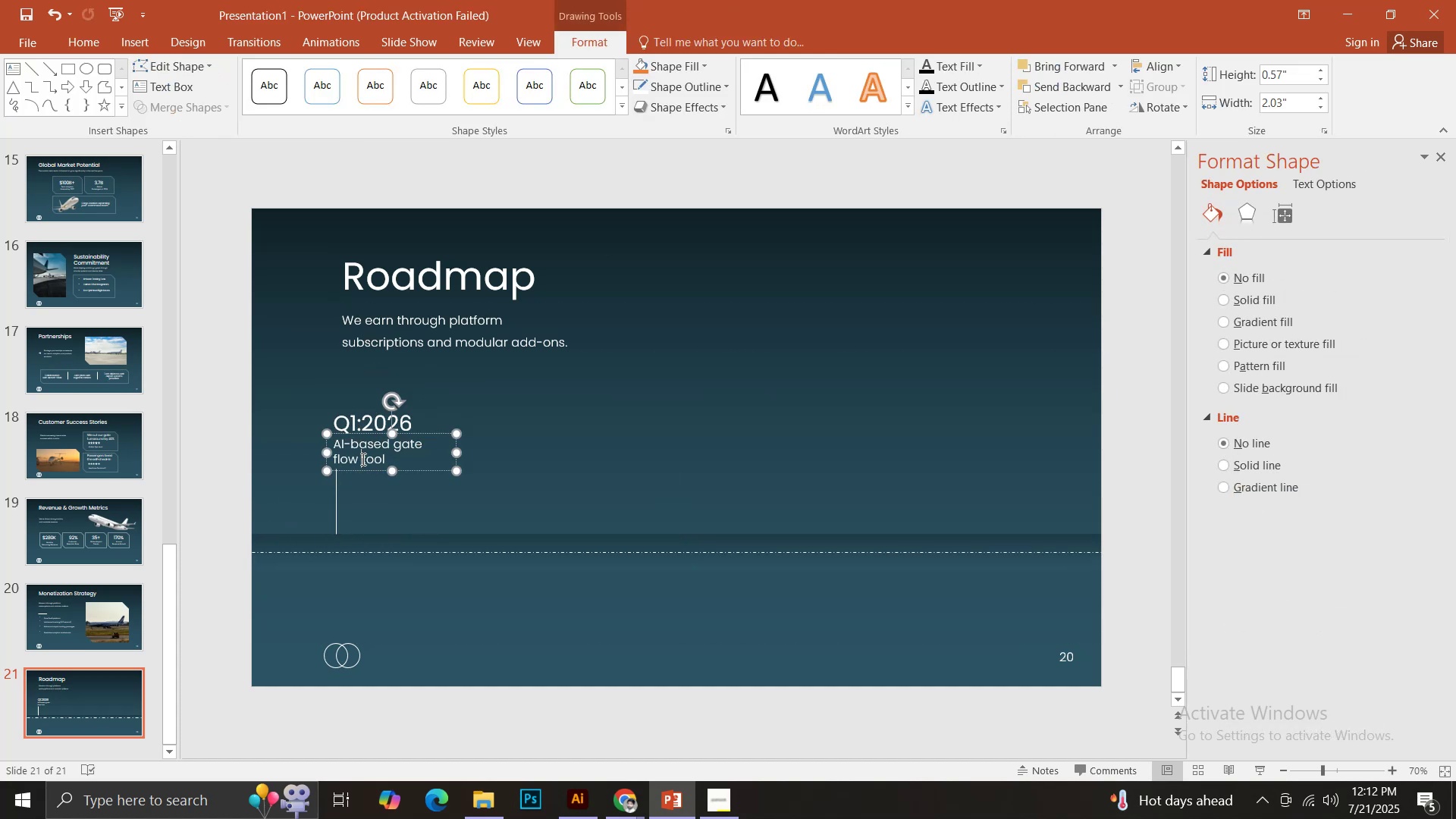 
key(Control+ControlLeft)
 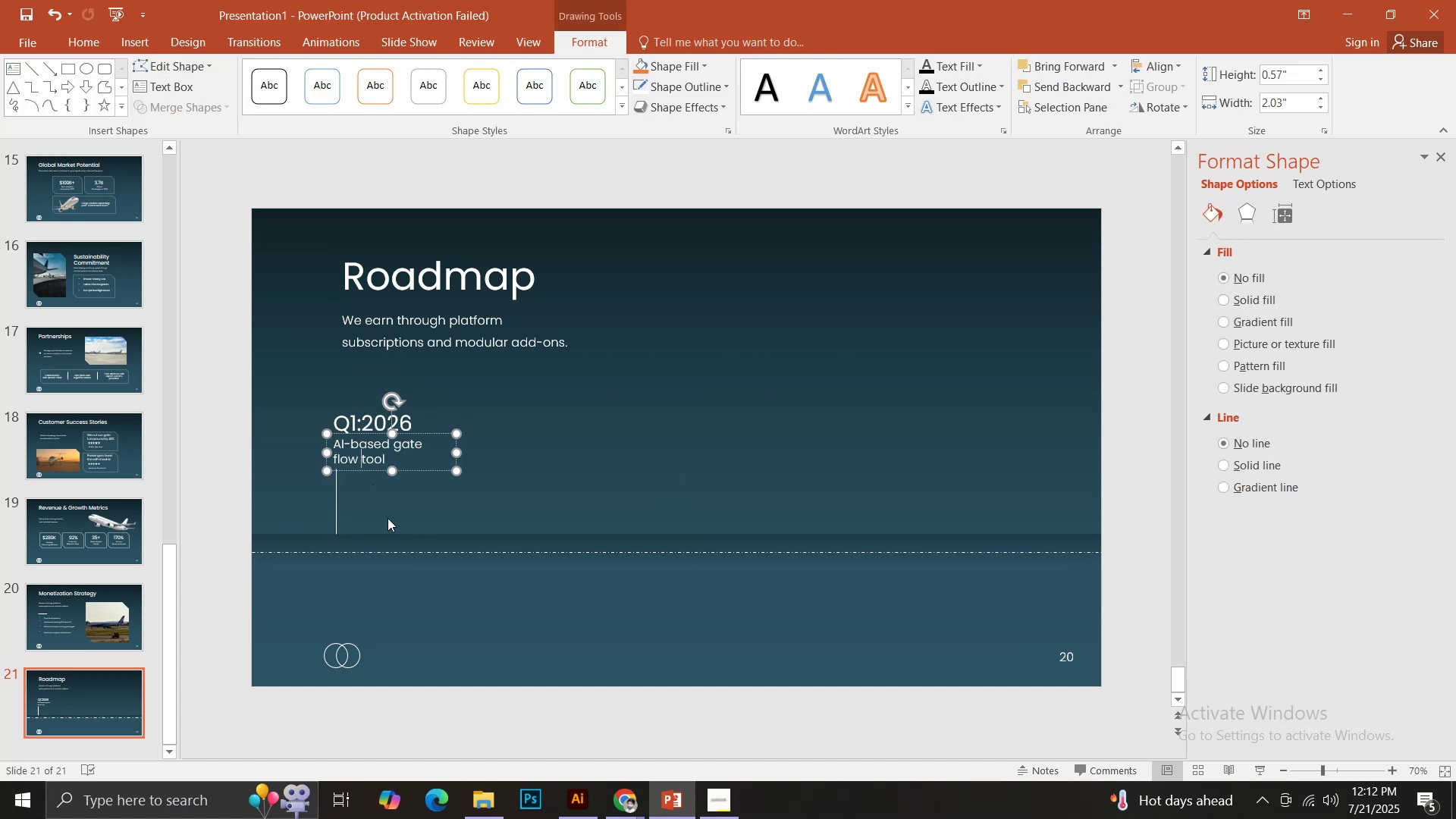 
key(Control+A)
 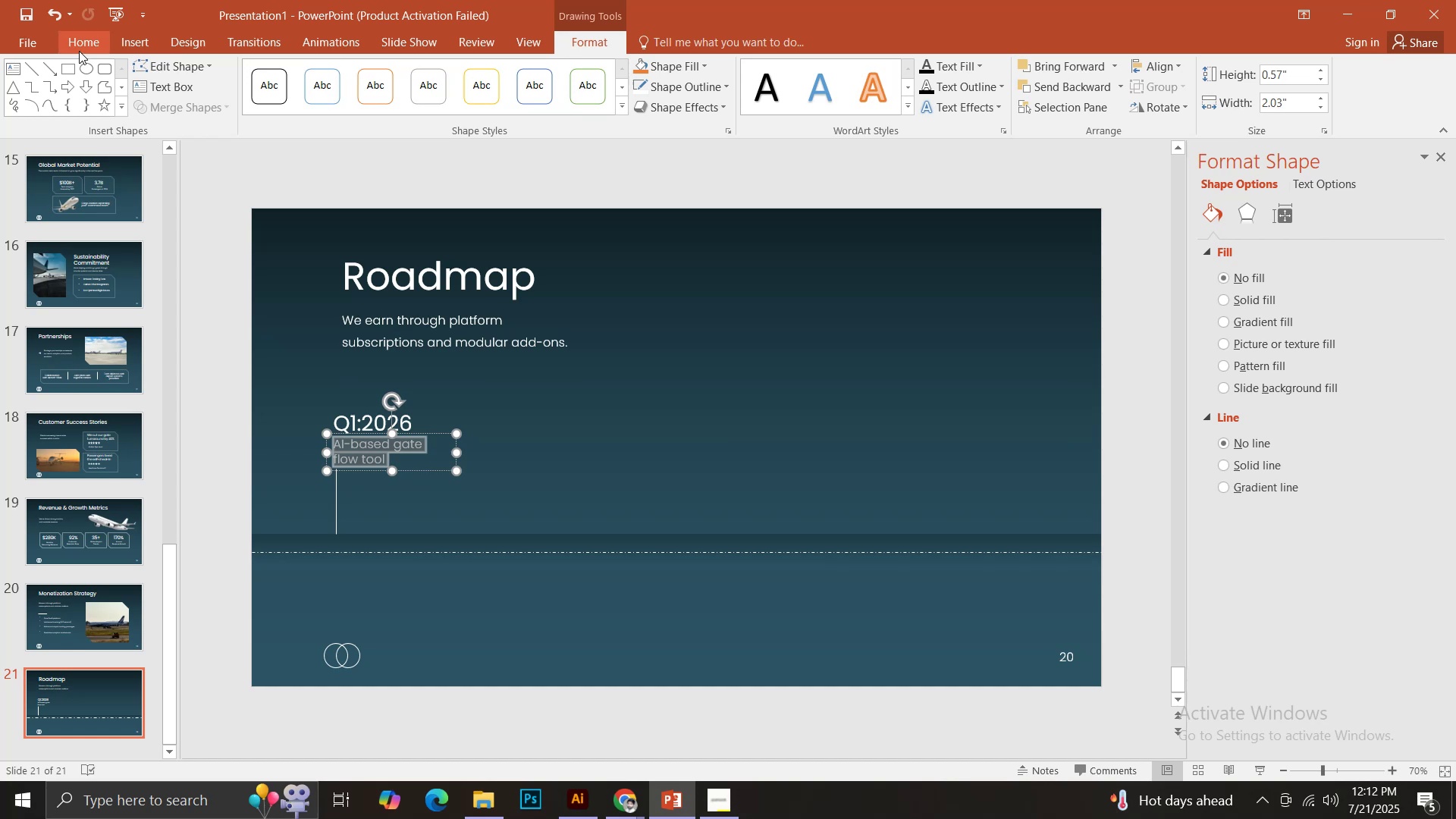 
left_click([80, 49])
 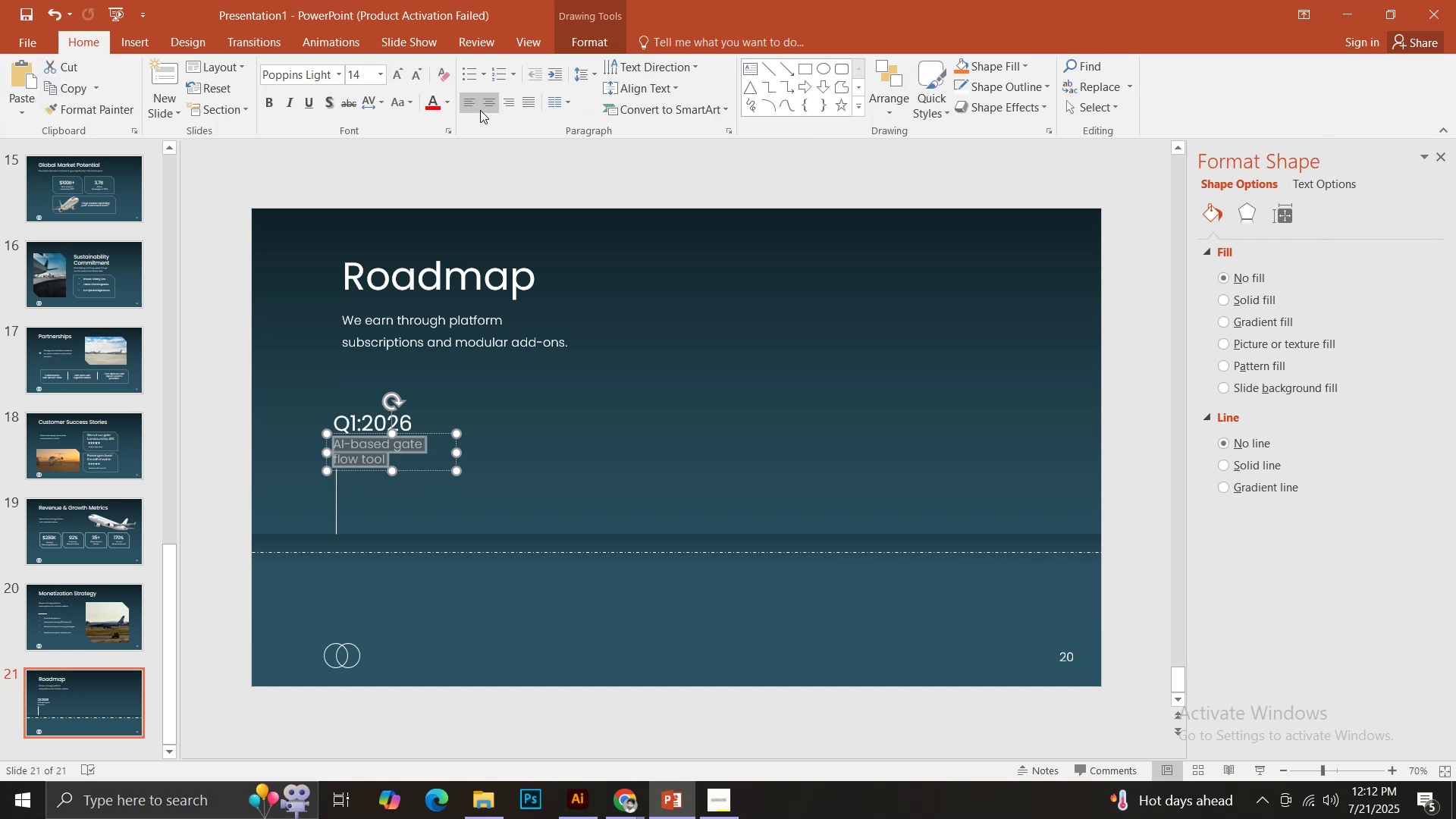 
left_click([483, 107])
 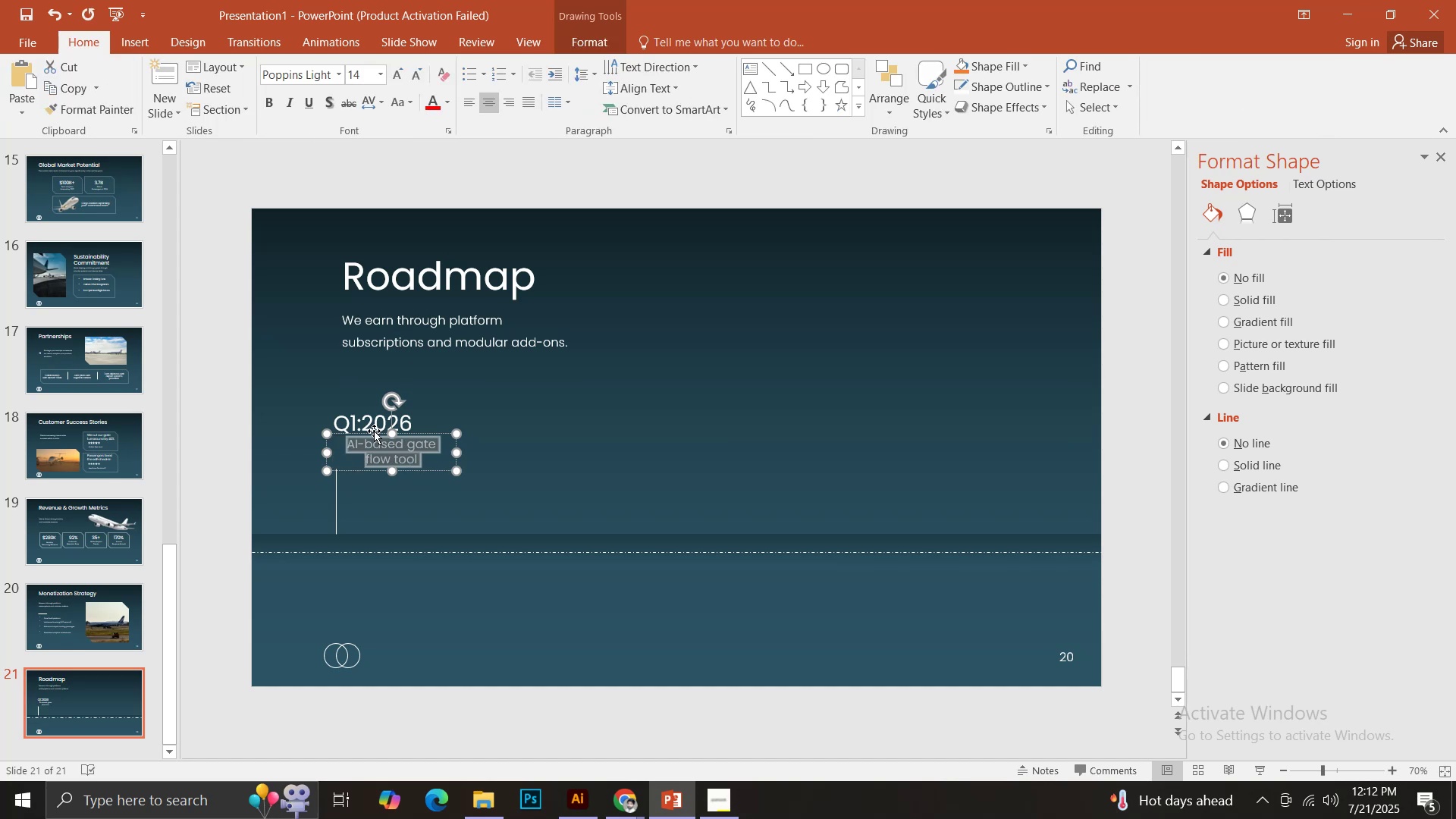 
left_click_drag(start_coordinate=[376, 433], to_coordinate=[356, 425])
 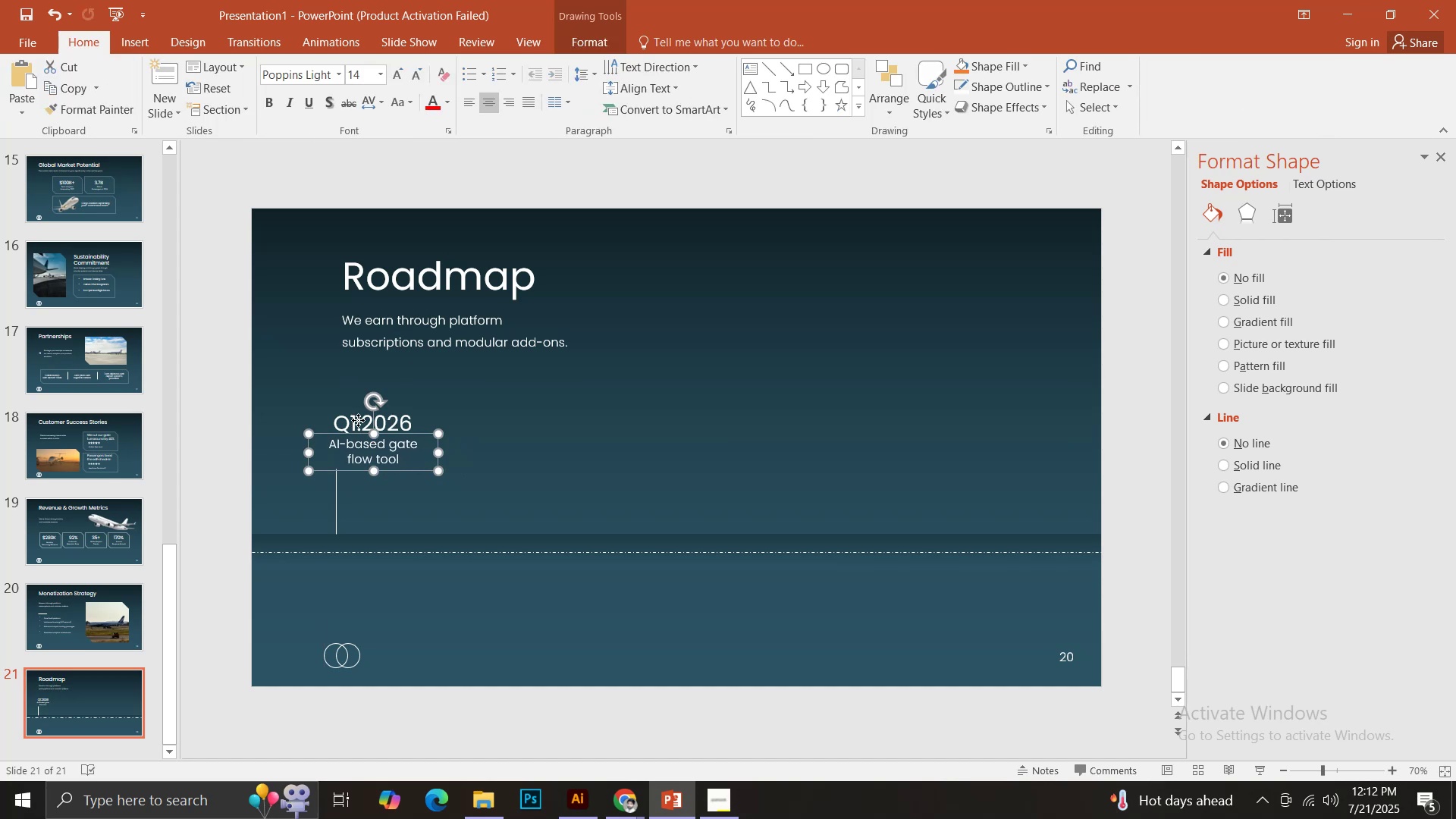 
hold_key(key=ShiftLeft, duration=1.52)
 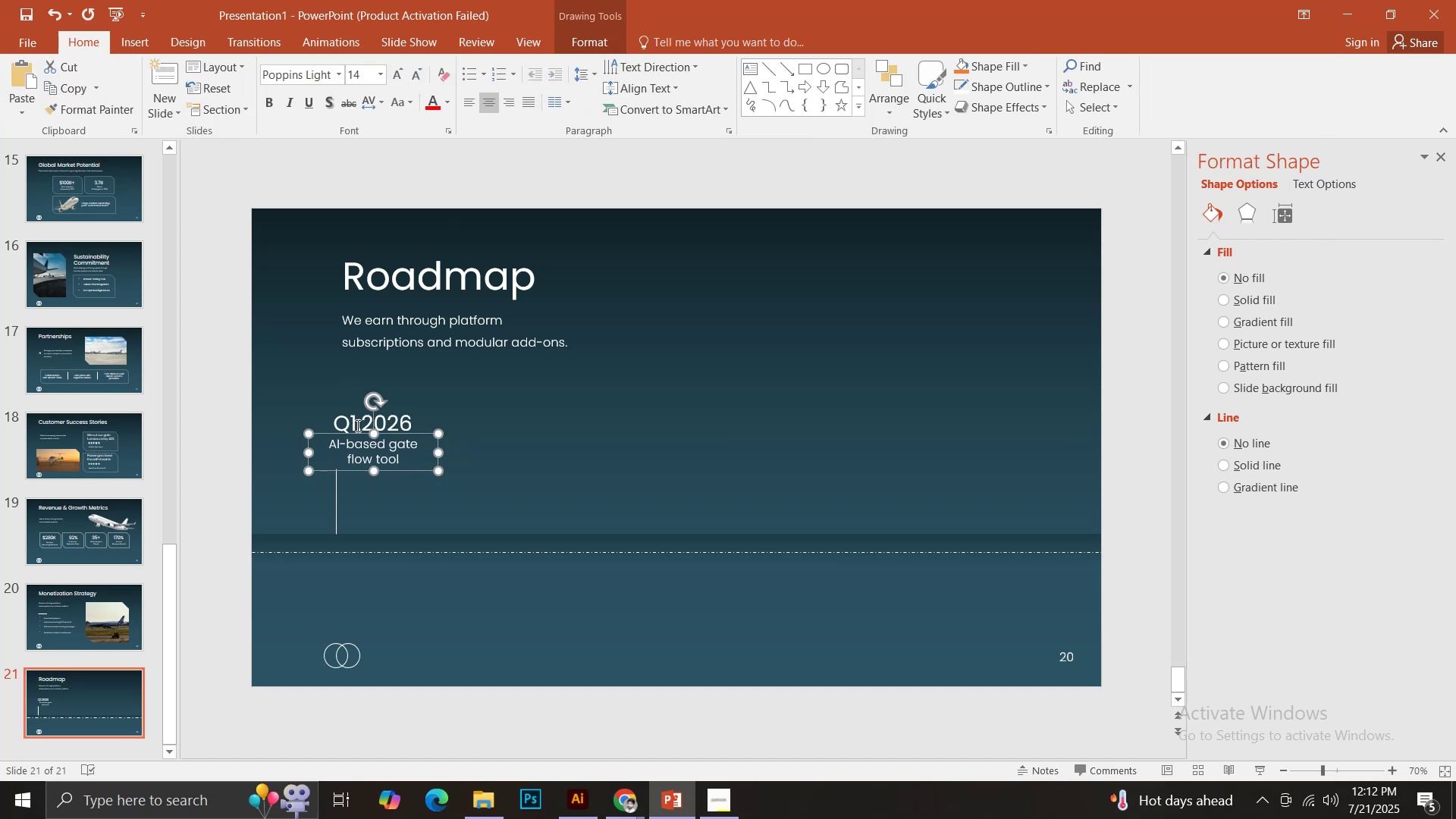 
hold_key(key=ShiftLeft, duration=1.0)
left_click([358, 420])
 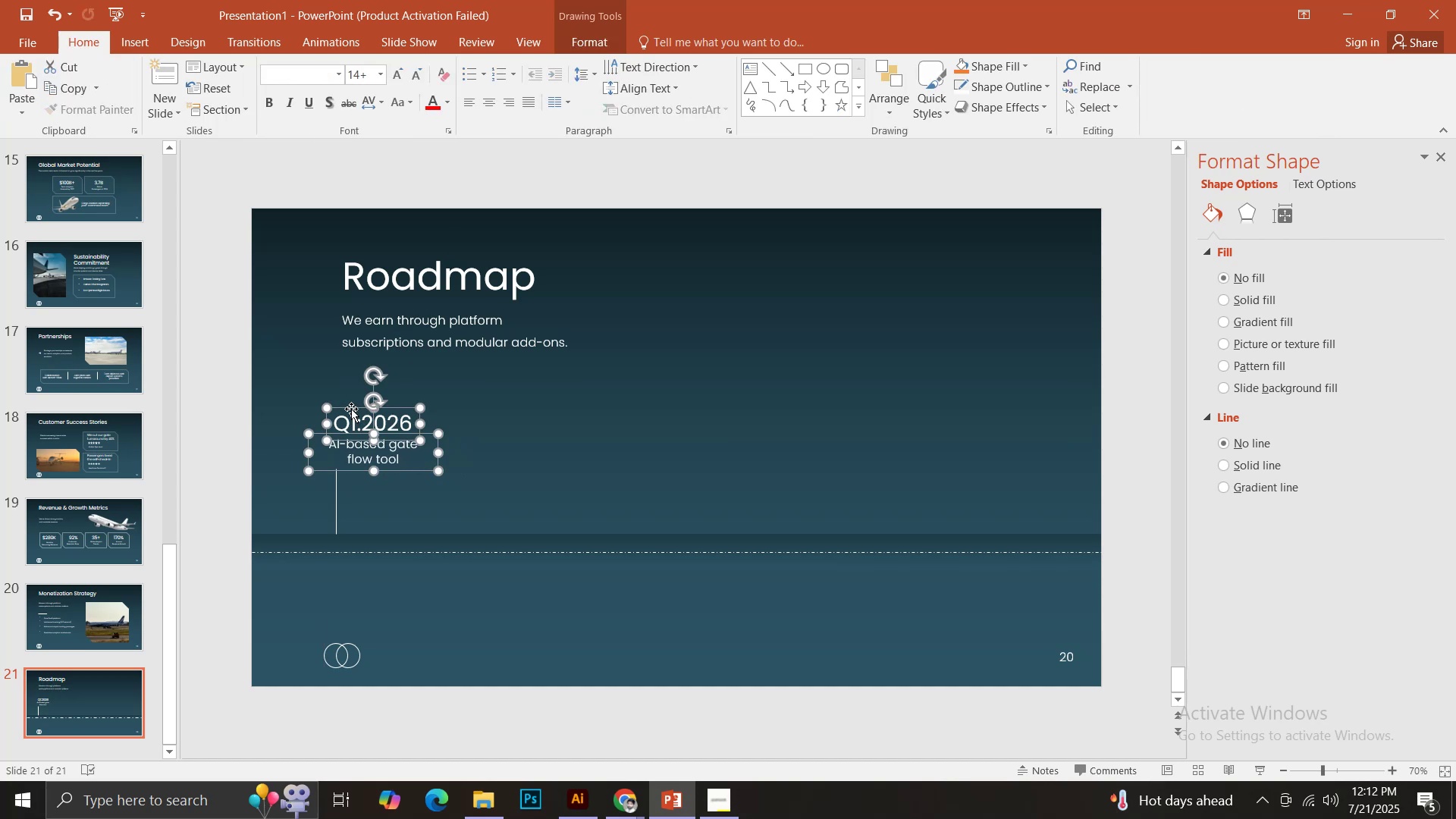 
left_click_drag(start_coordinate=[351, 406], to_coordinate=[320, 404])
 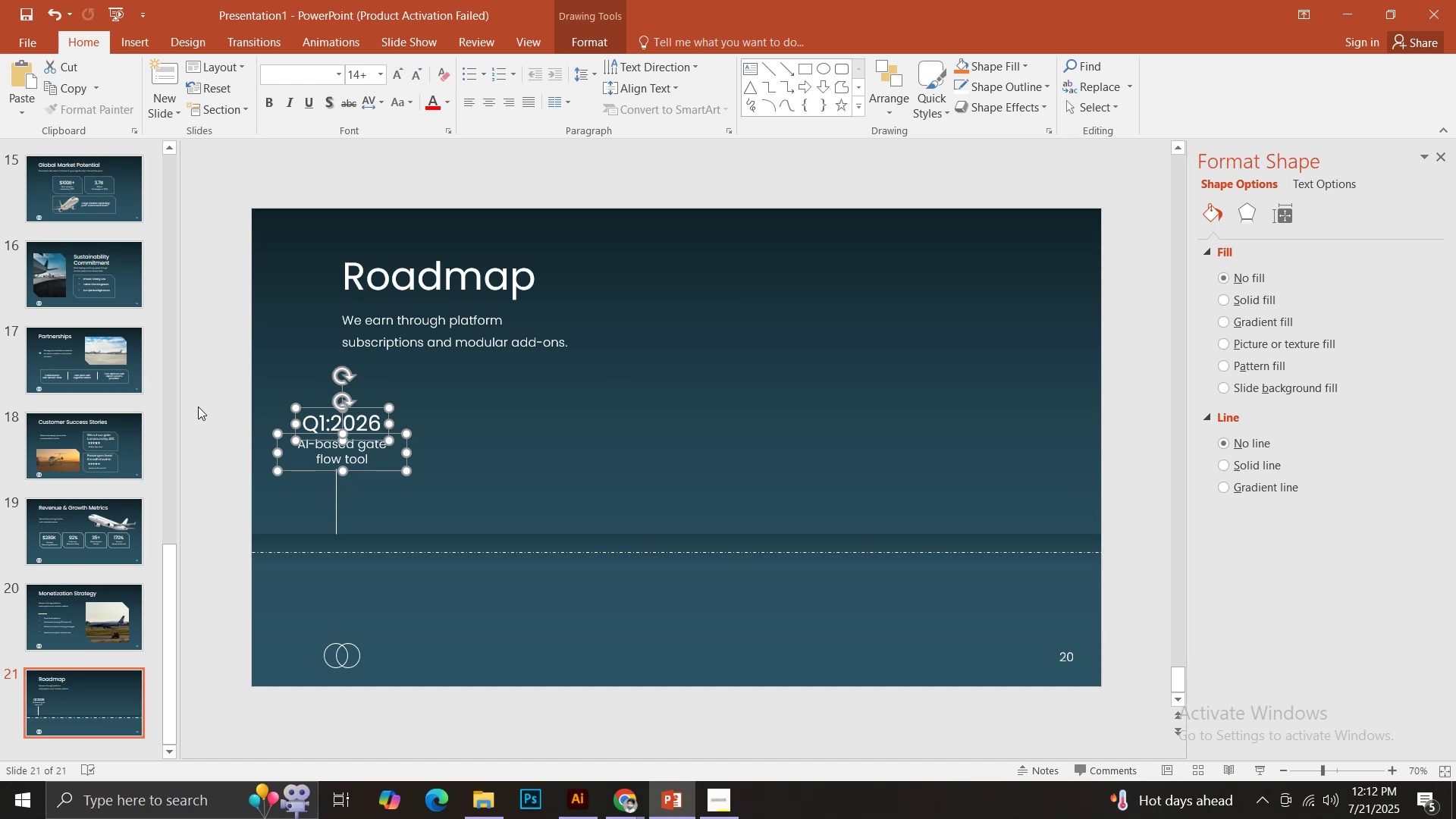 
hold_key(key=ShiftLeft, duration=1.53)
 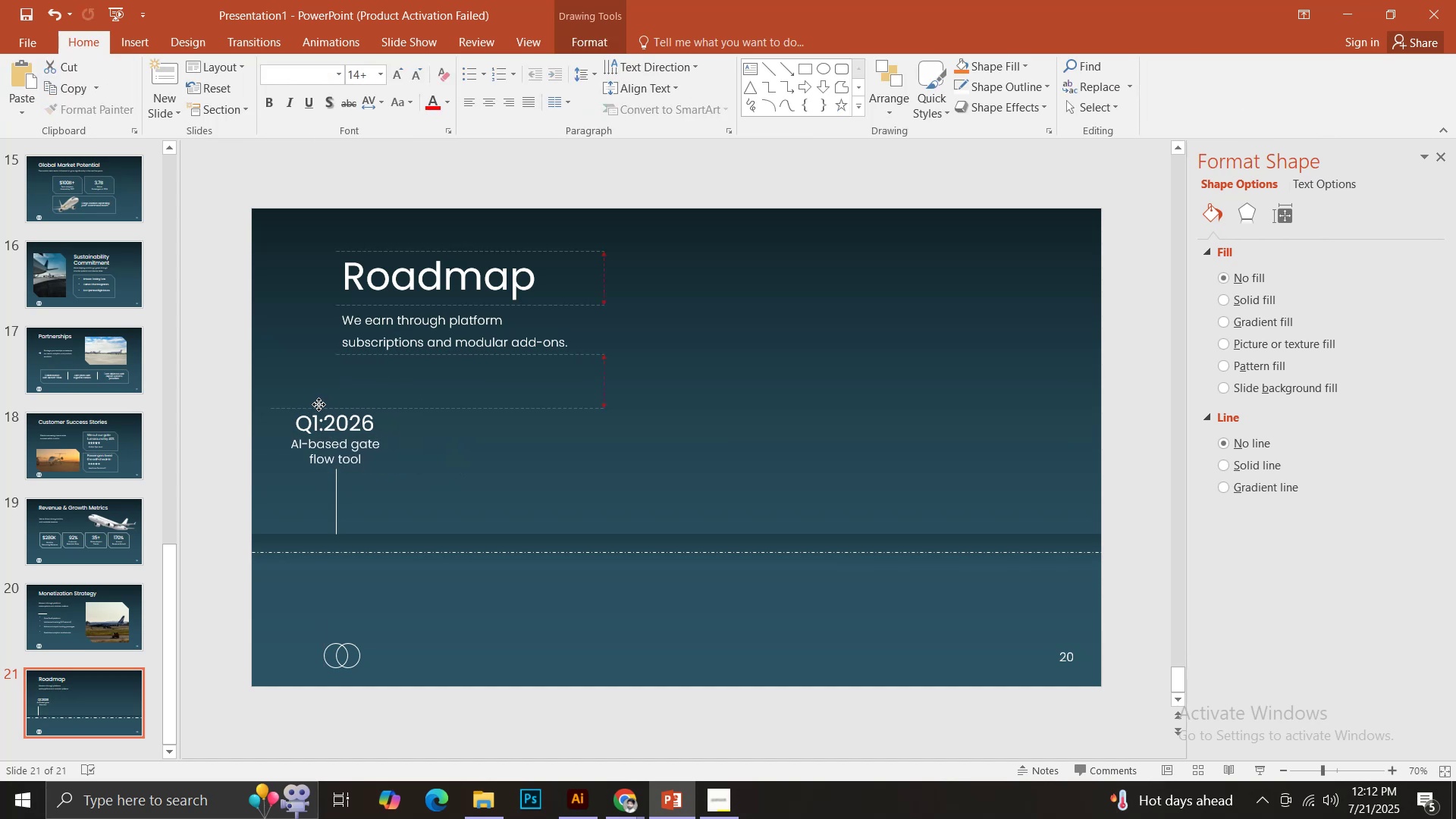 
hold_key(key=ShiftLeft, duration=1.51)
 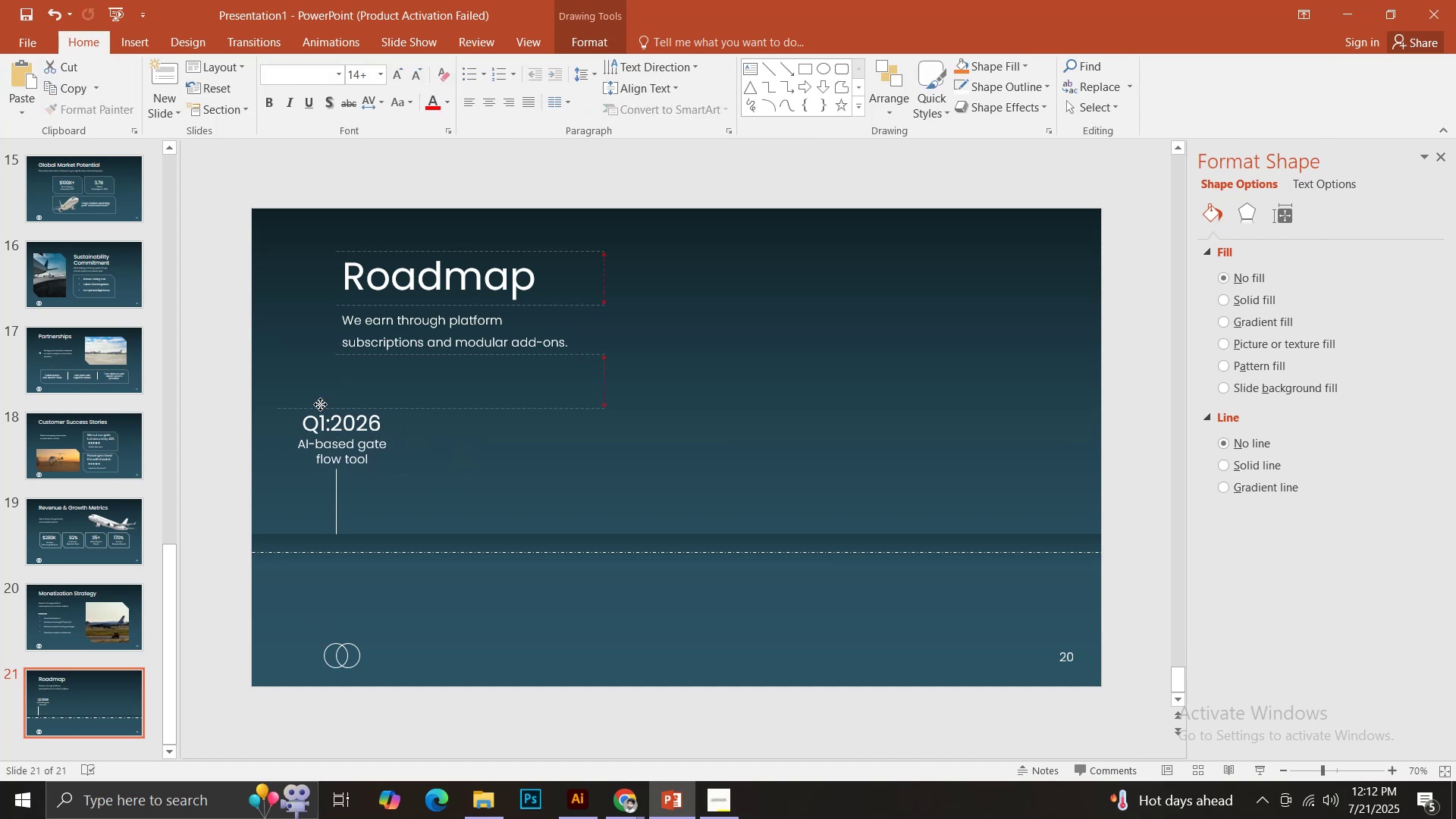 
hold_key(key=ShiftLeft, duration=0.79)
 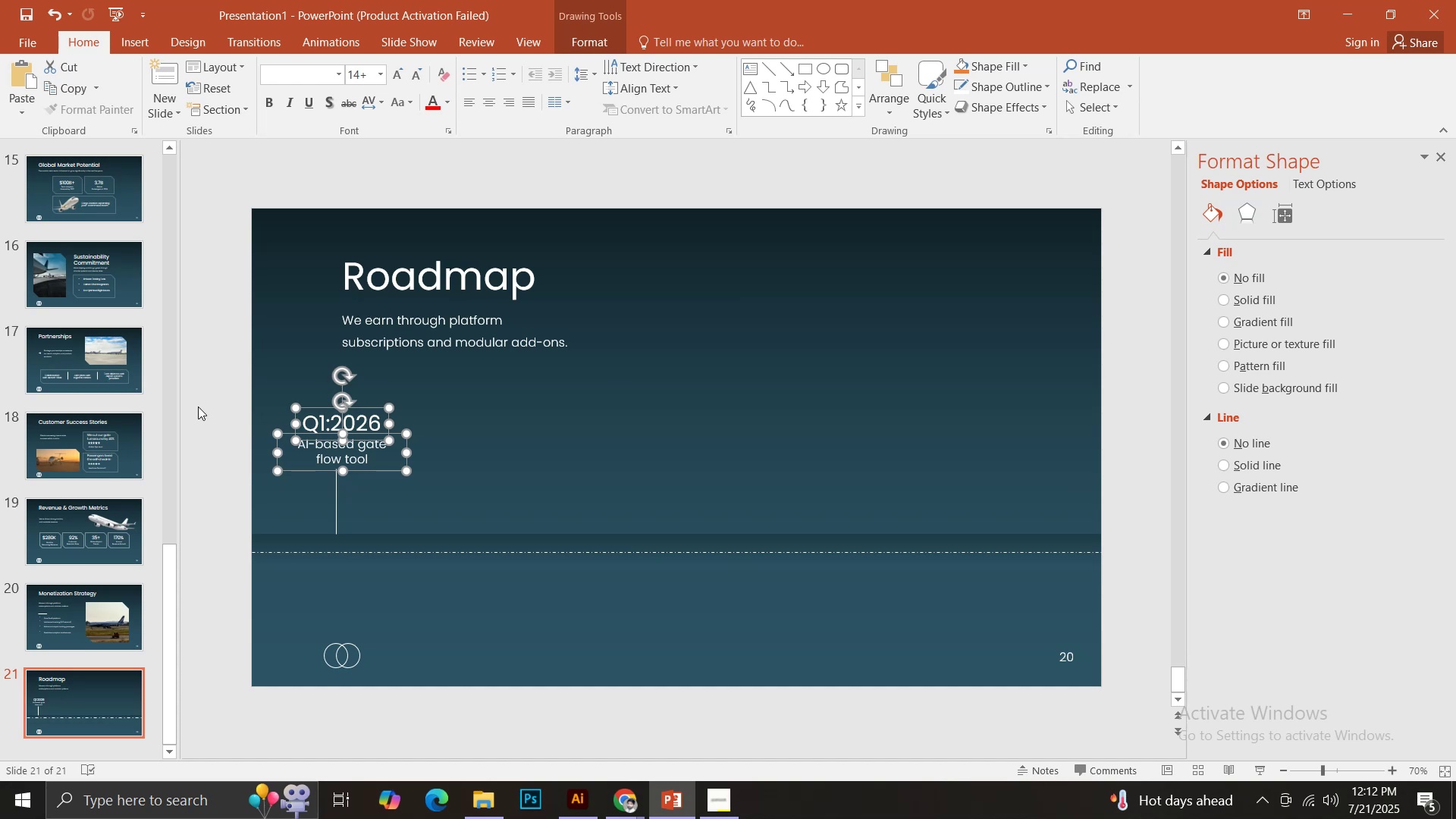 
left_click([198, 406])
 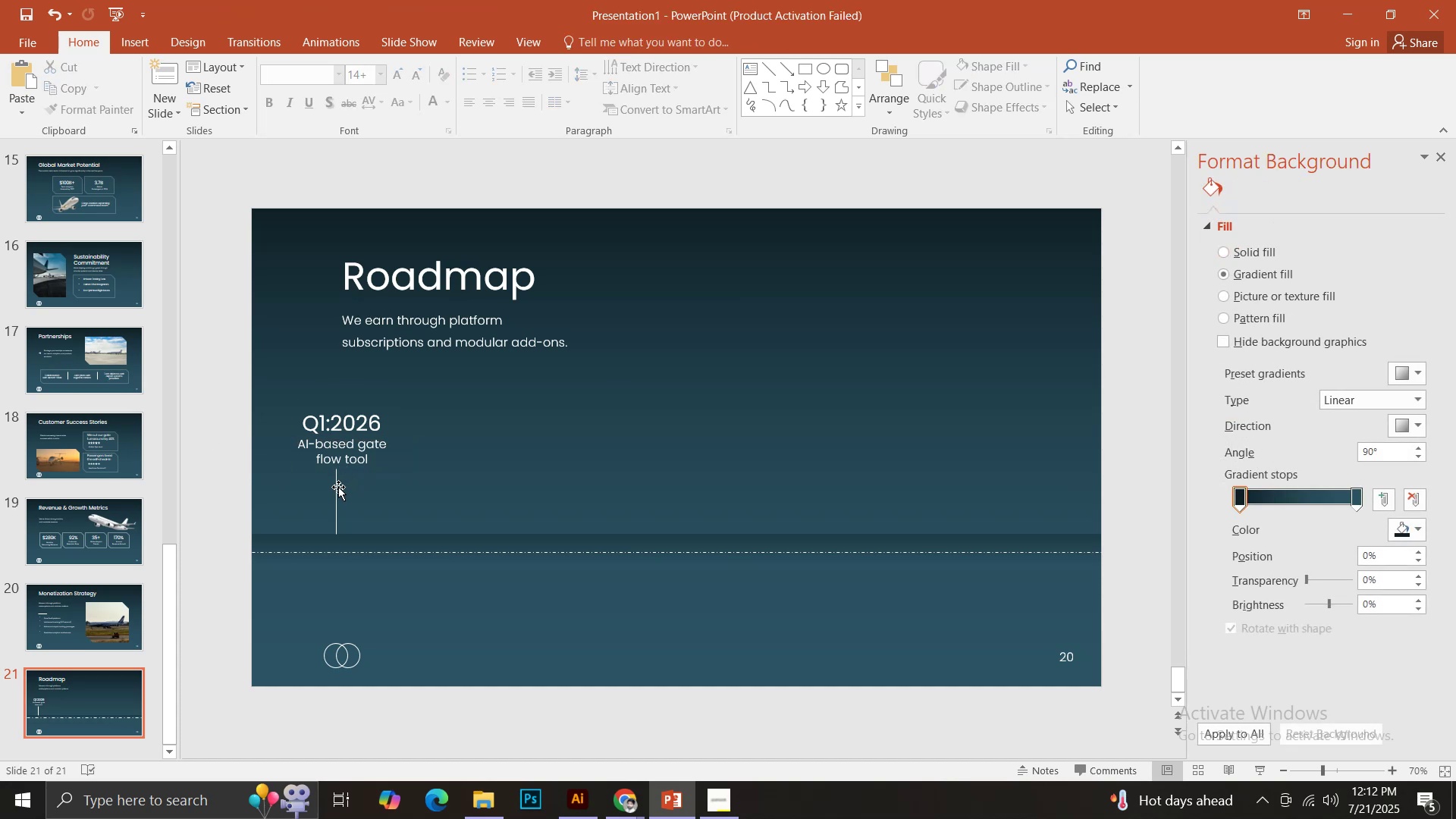 
left_click([337, 487])
 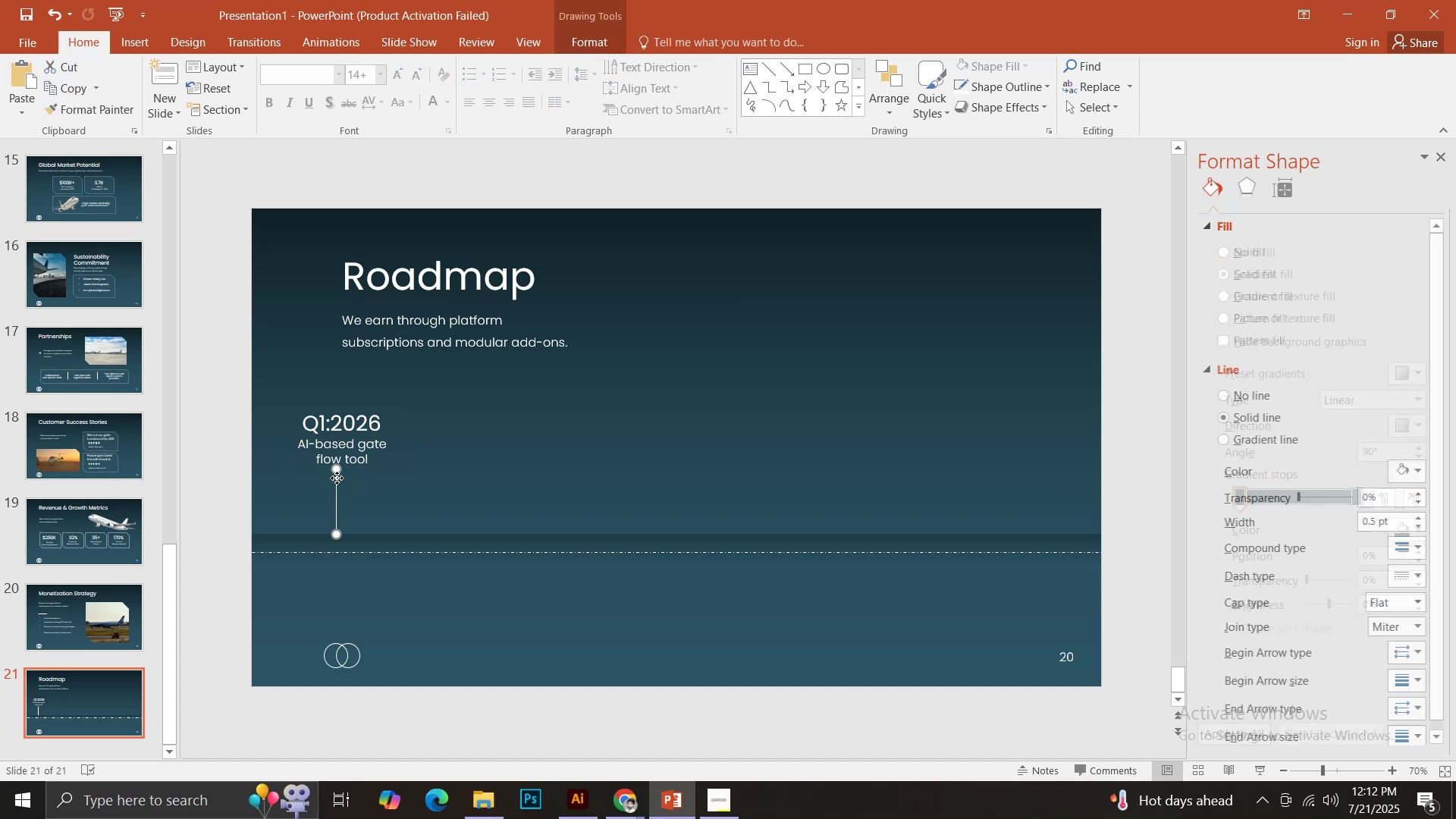 
hold_key(key=ShiftLeft, duration=1.03)
left_click([324, 453])
 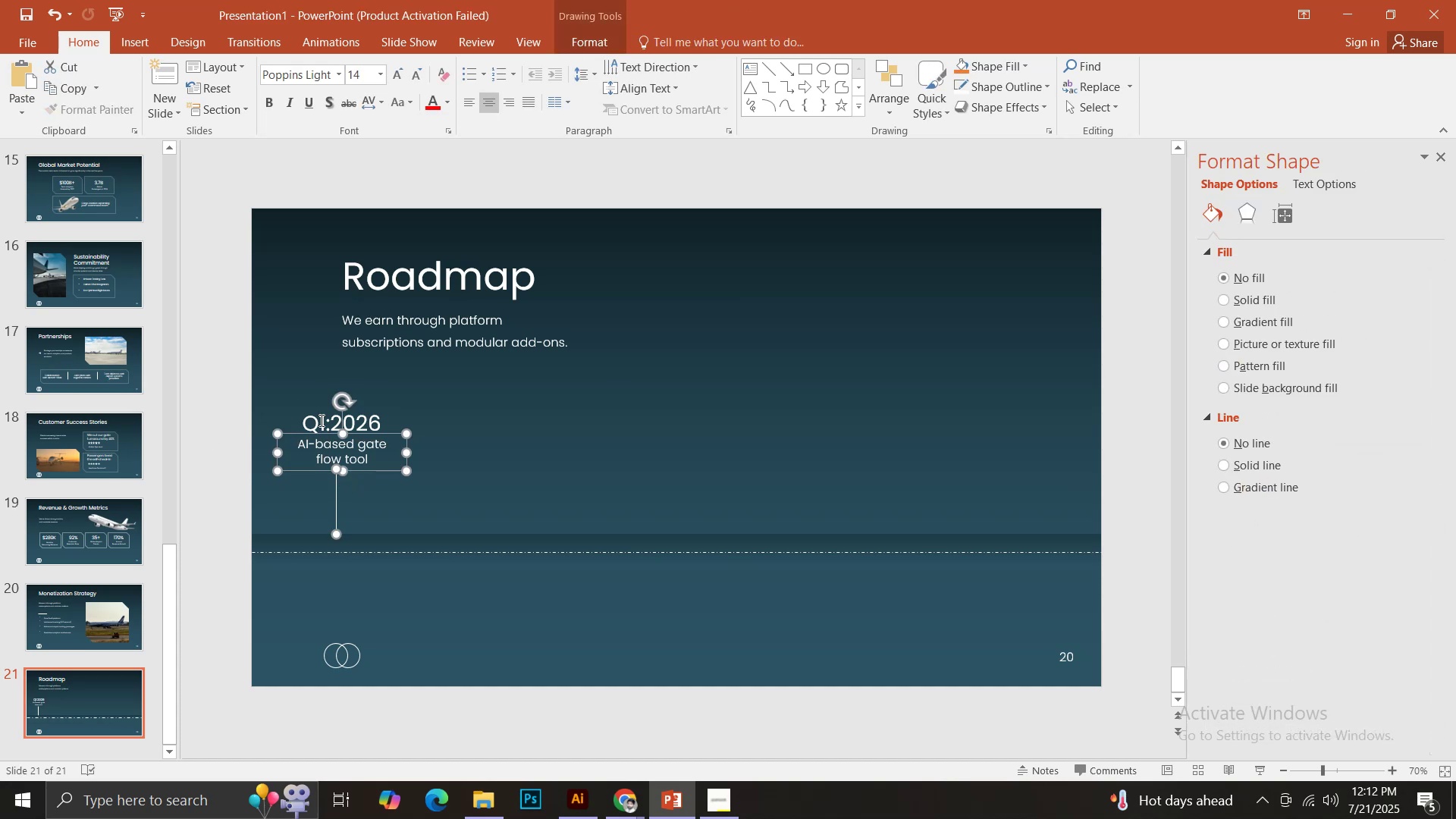 
left_click([320, 420])
 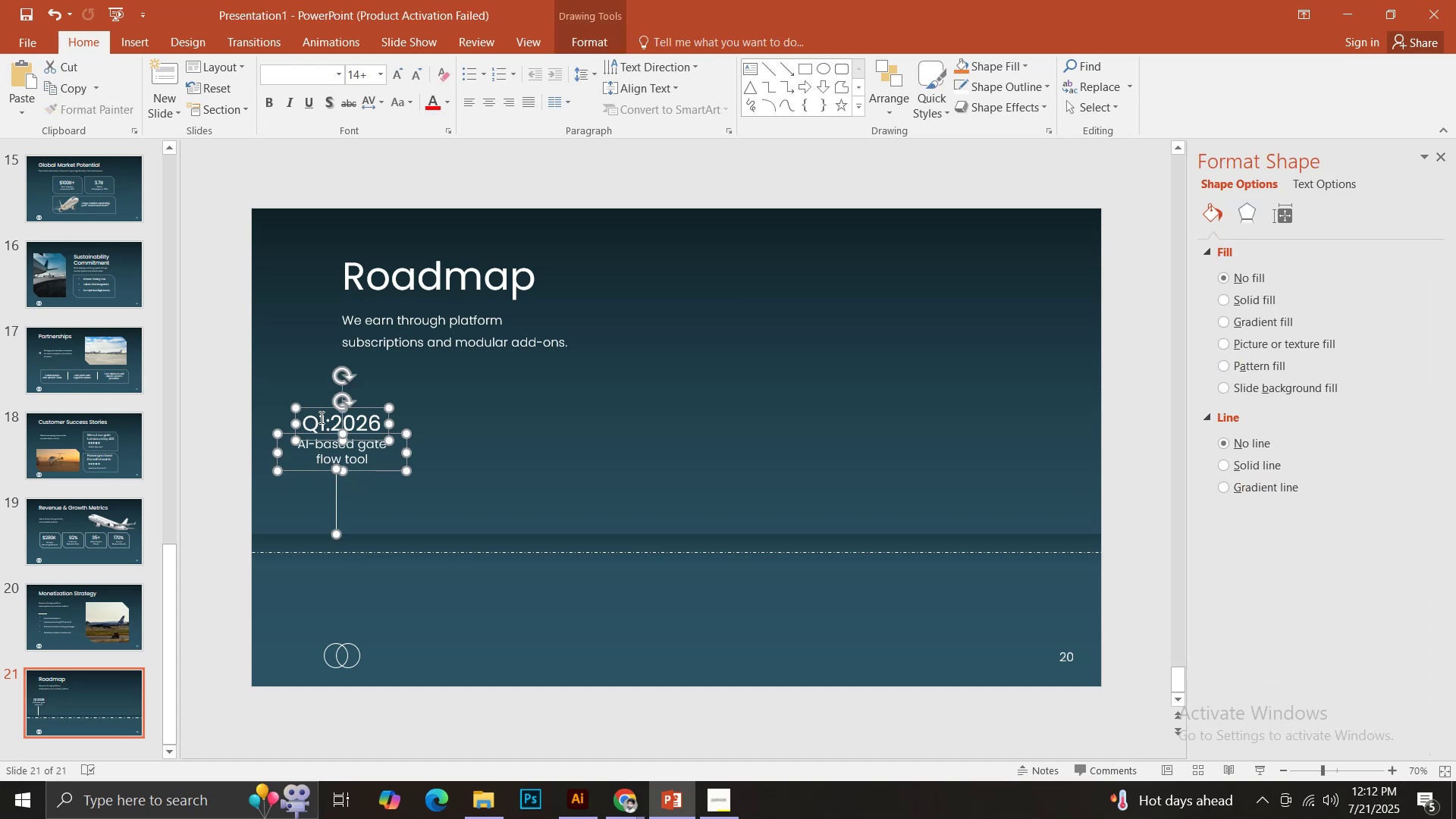 
hold_key(key=ControlLeft, duration=4.27)
left_click_drag(start_coordinate=[318, 408], to_coordinate=[502, 402])
 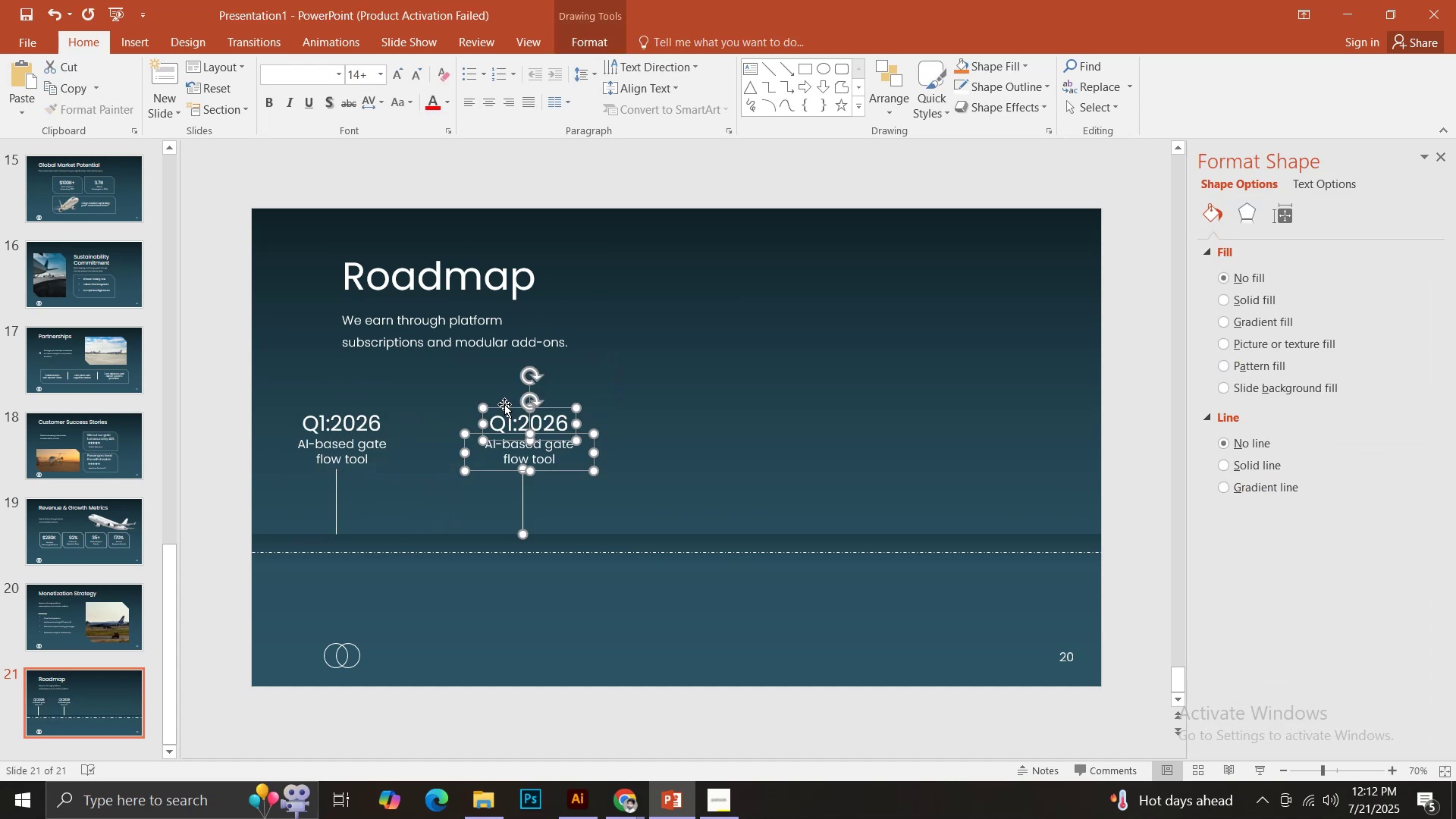 
hold_key(key=ShiftLeft, duration=1.5)
 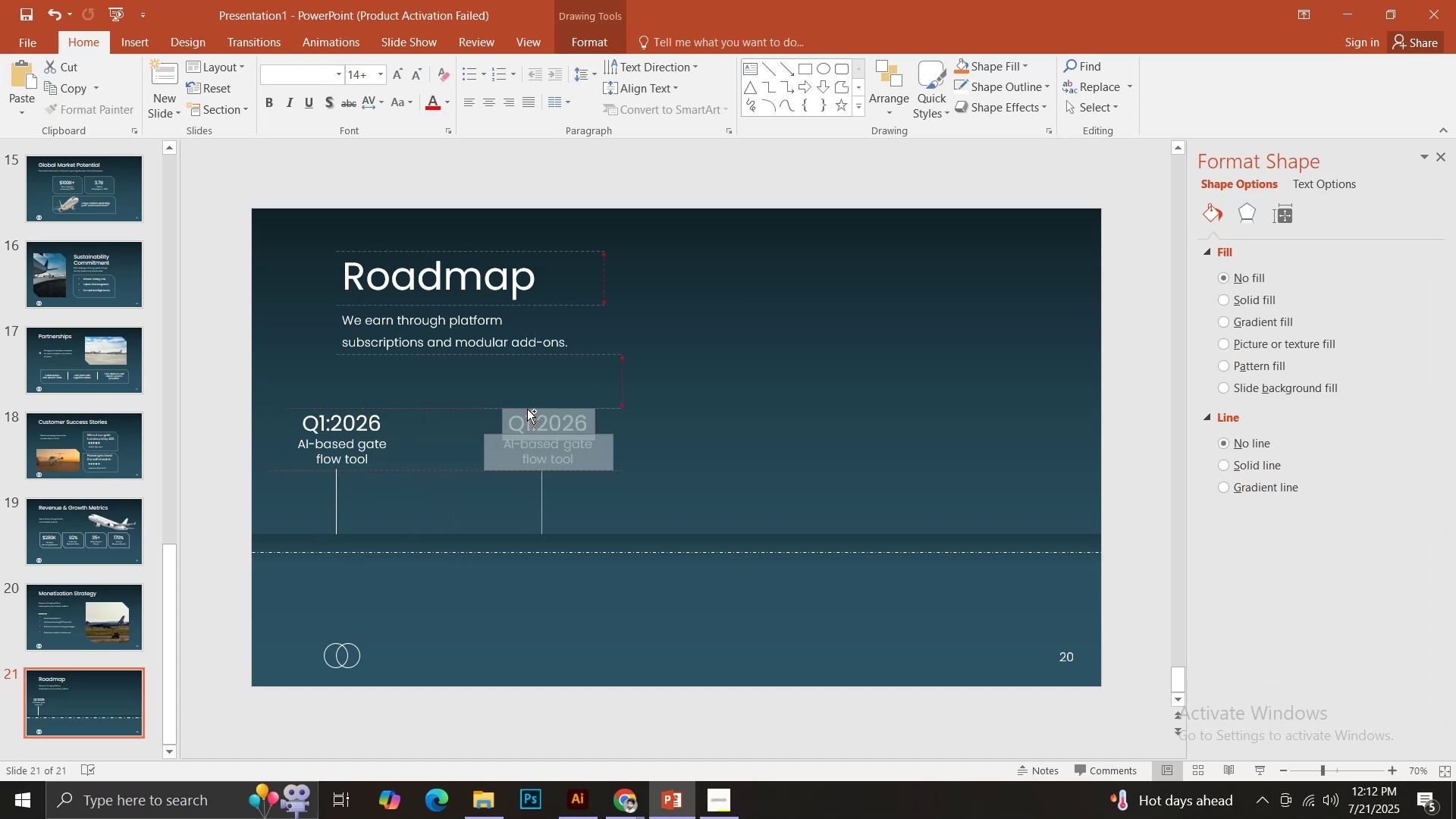 
hold_key(key=ShiftLeft, duration=1.51)
 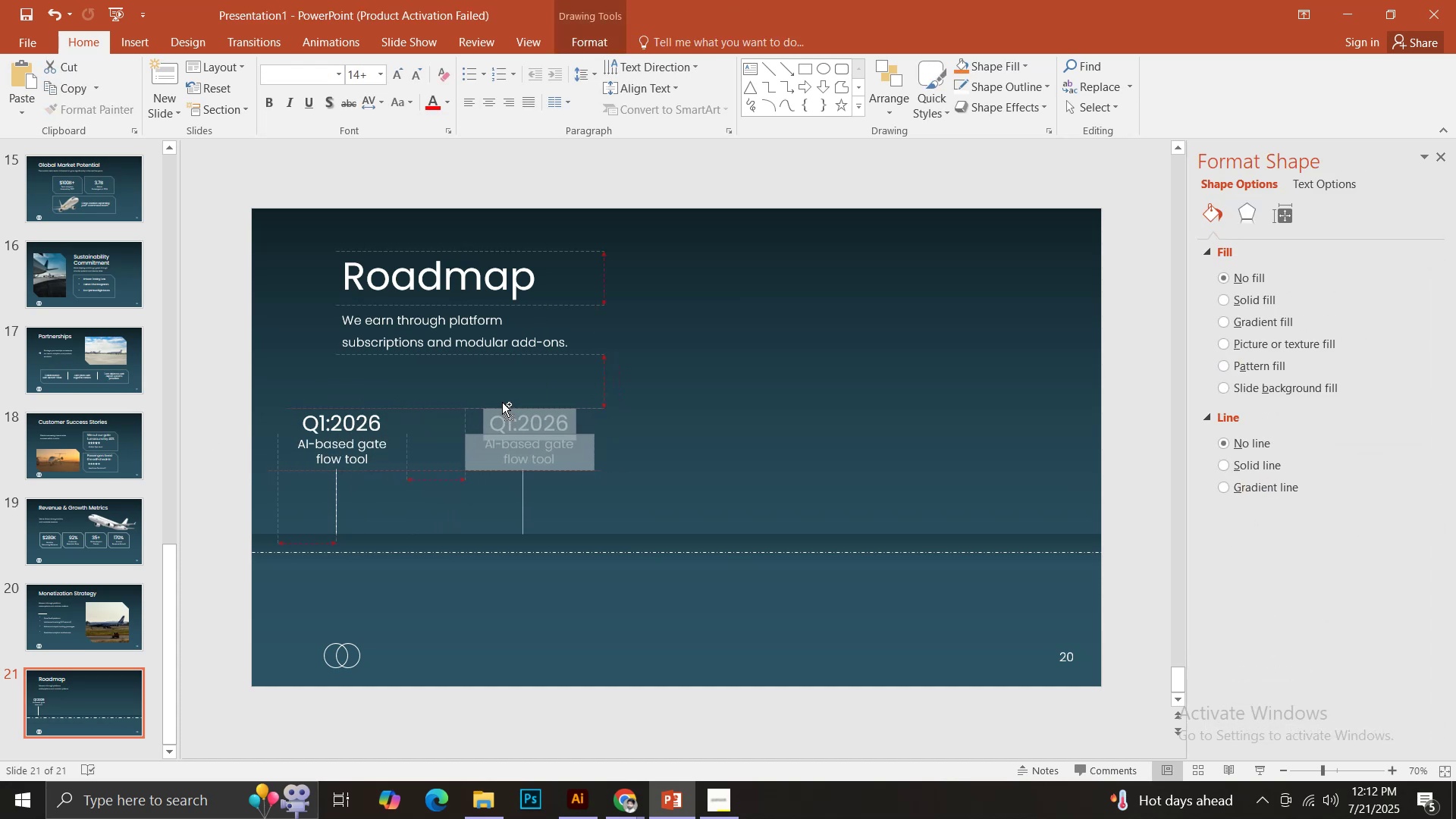 
hold_key(key=ShiftLeft, duration=0.72)
 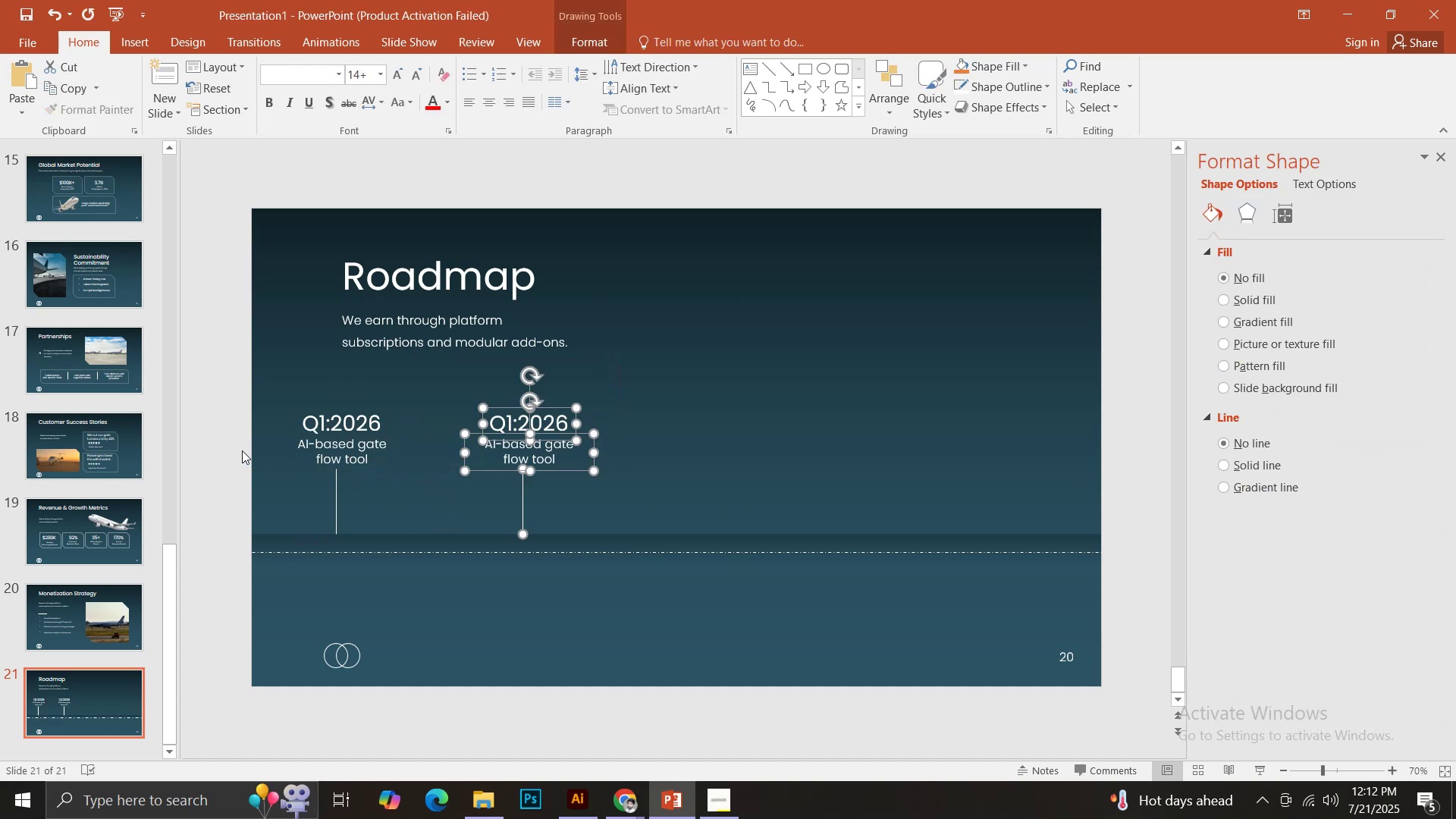 
left_click([226, 450])
 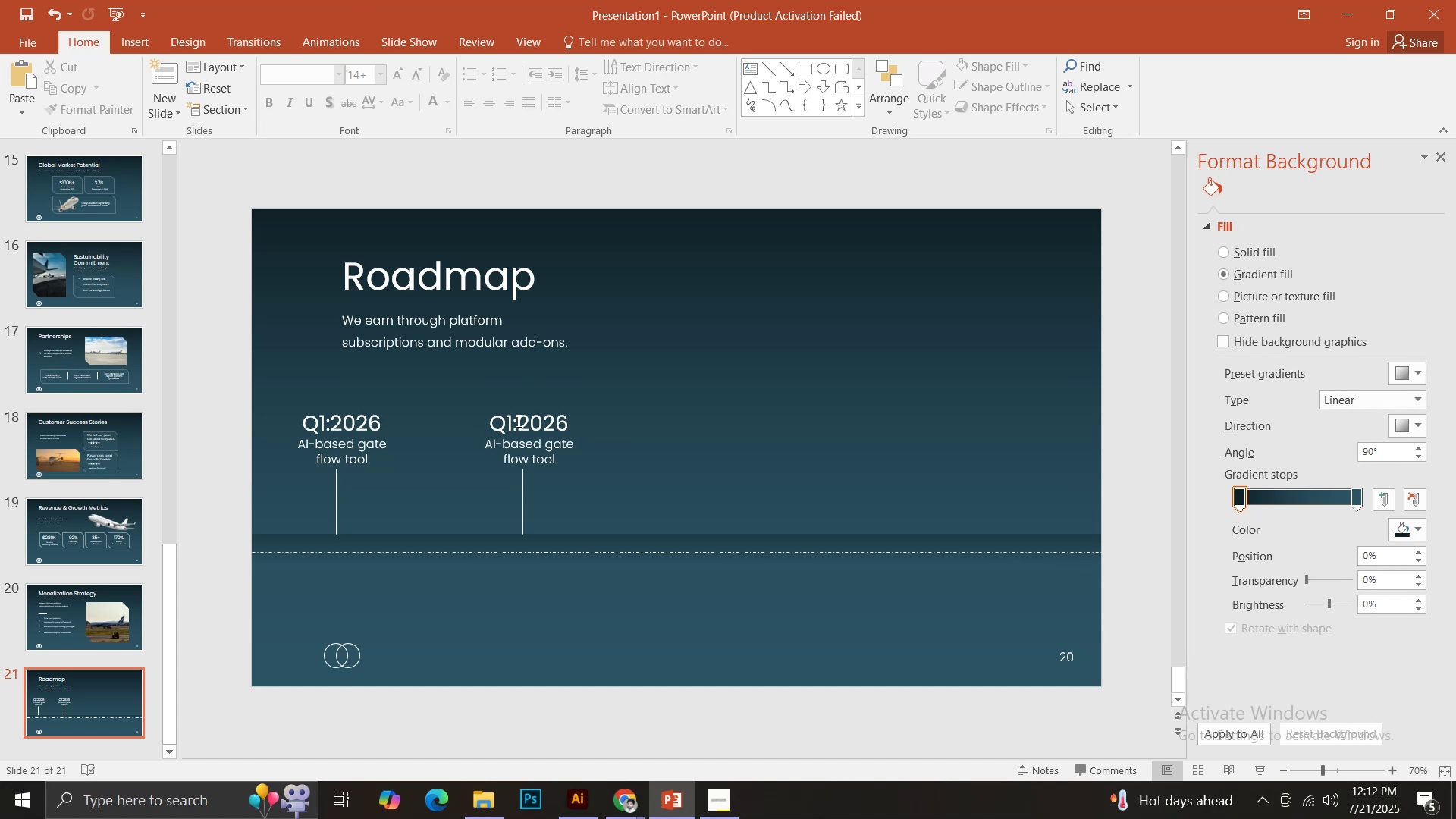 
left_click([513, 416])
 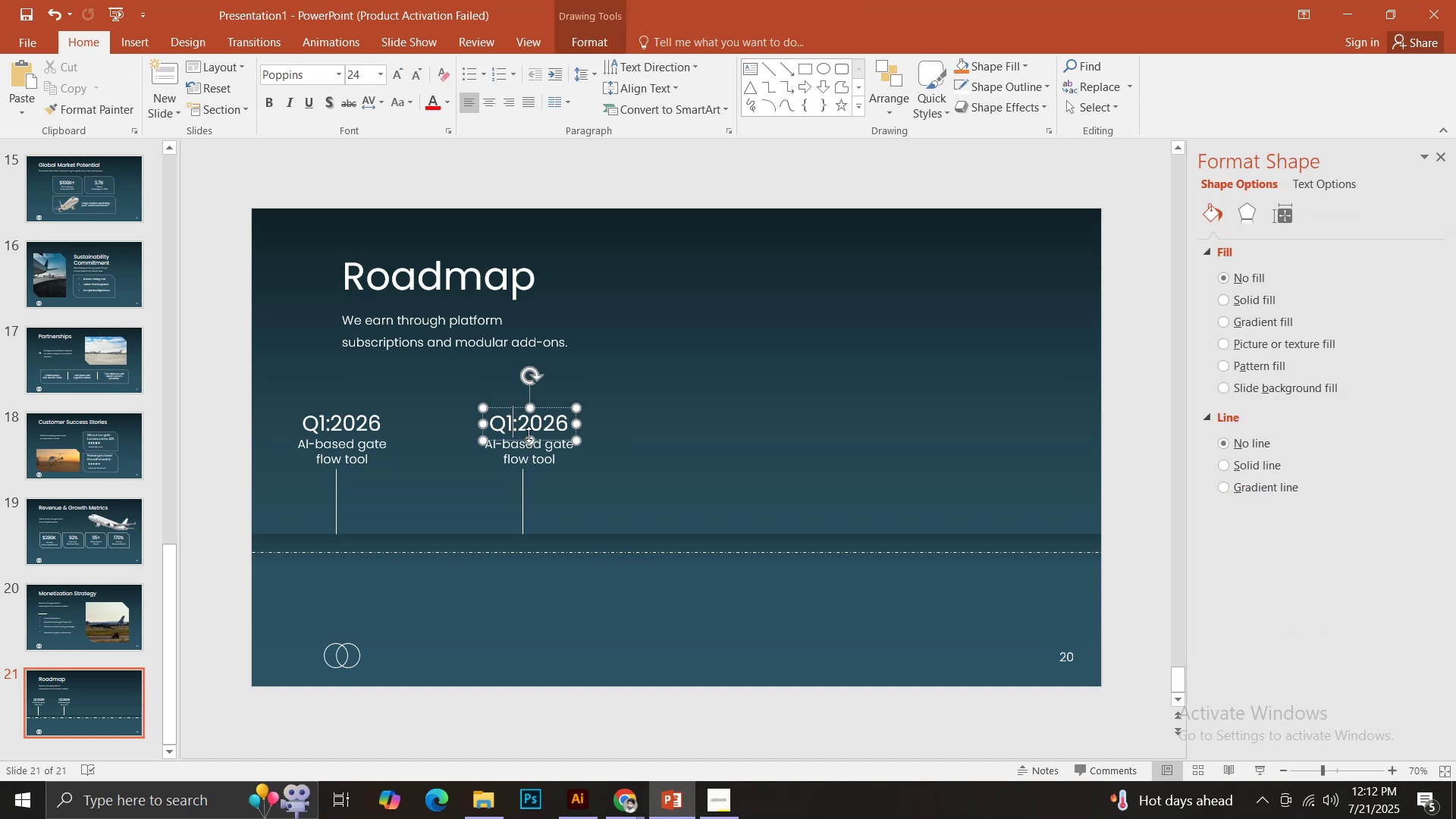 
key(Backspace)
 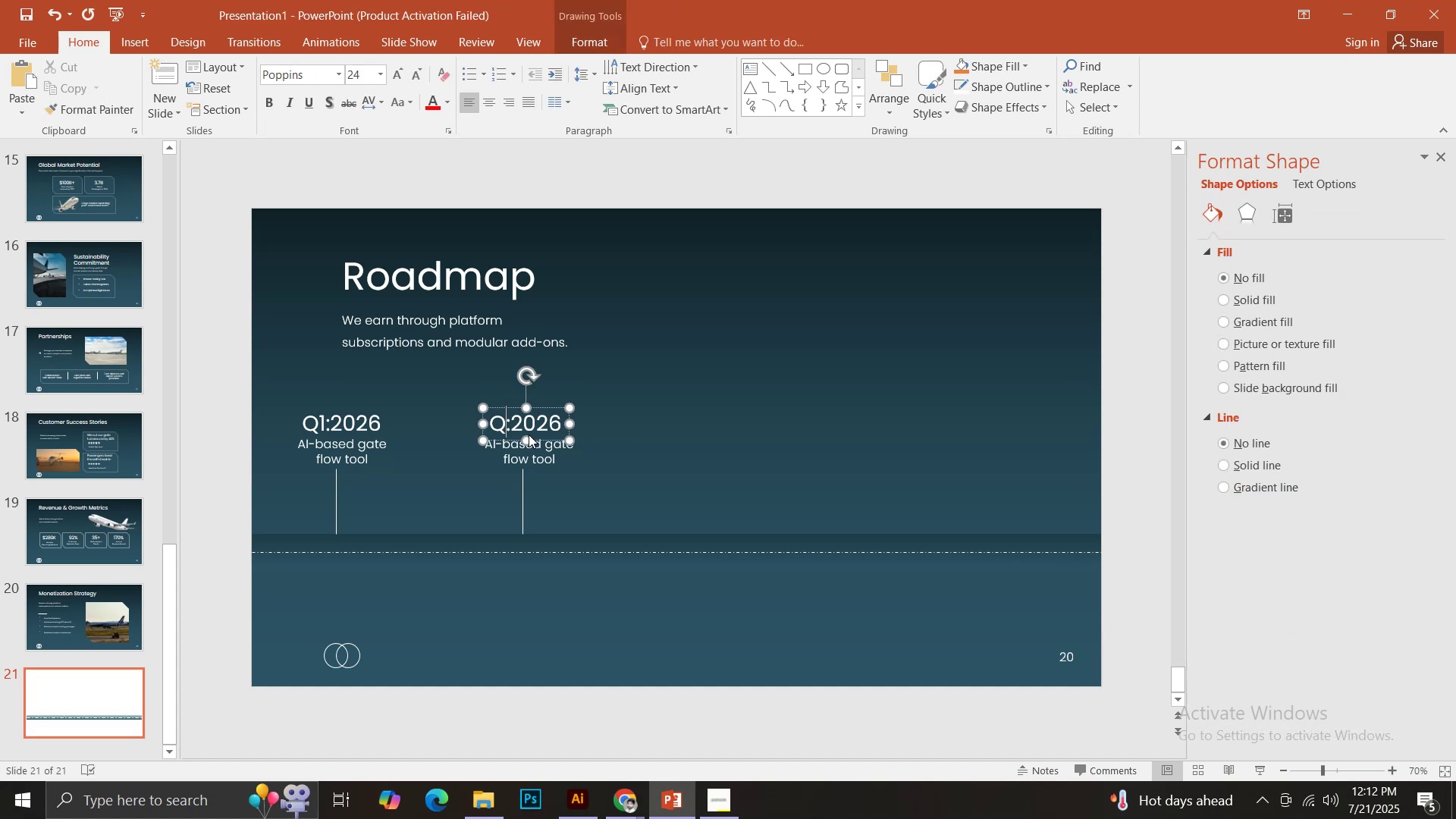 
key(3)
 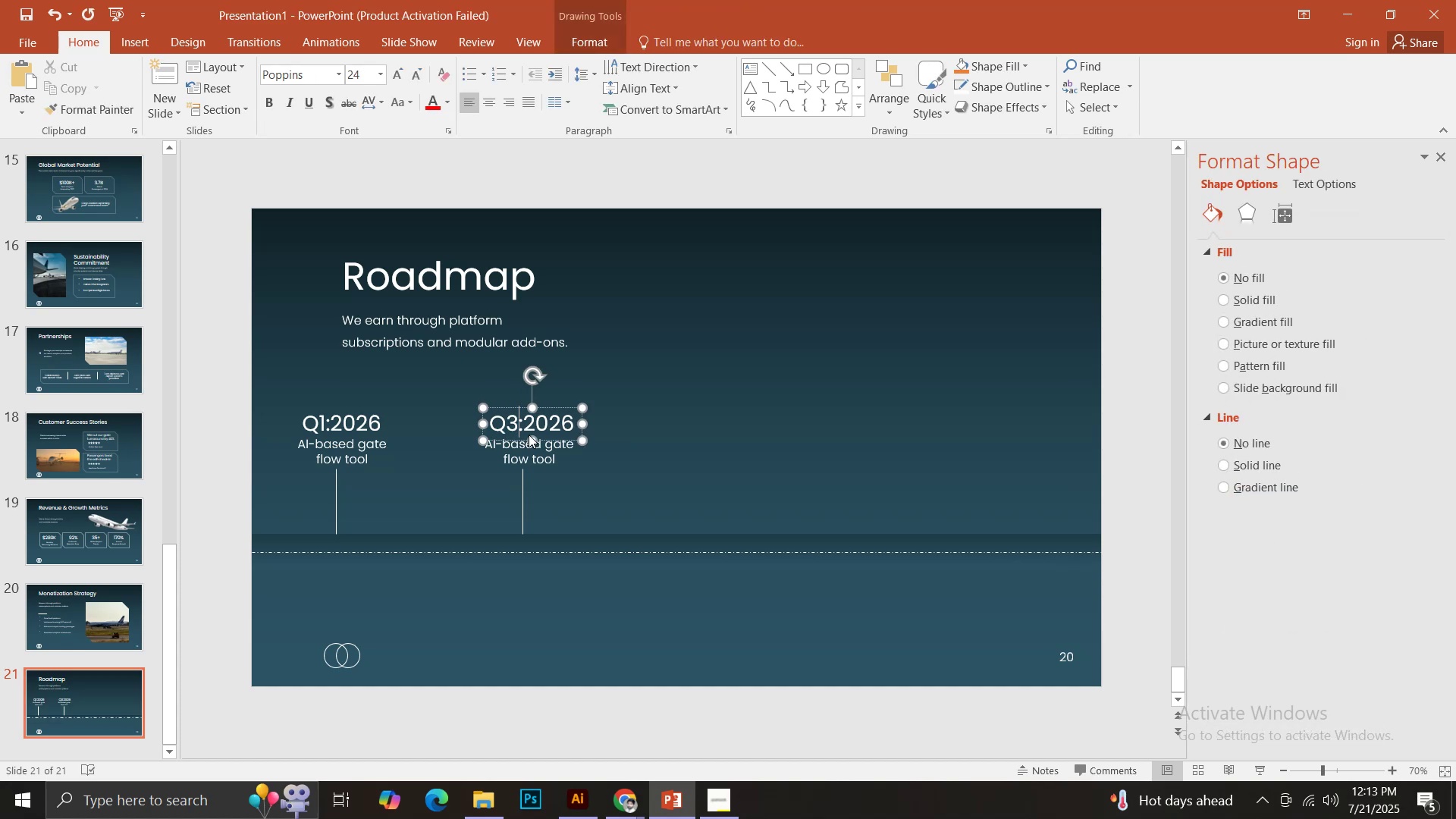 
key(Backspace)
 